 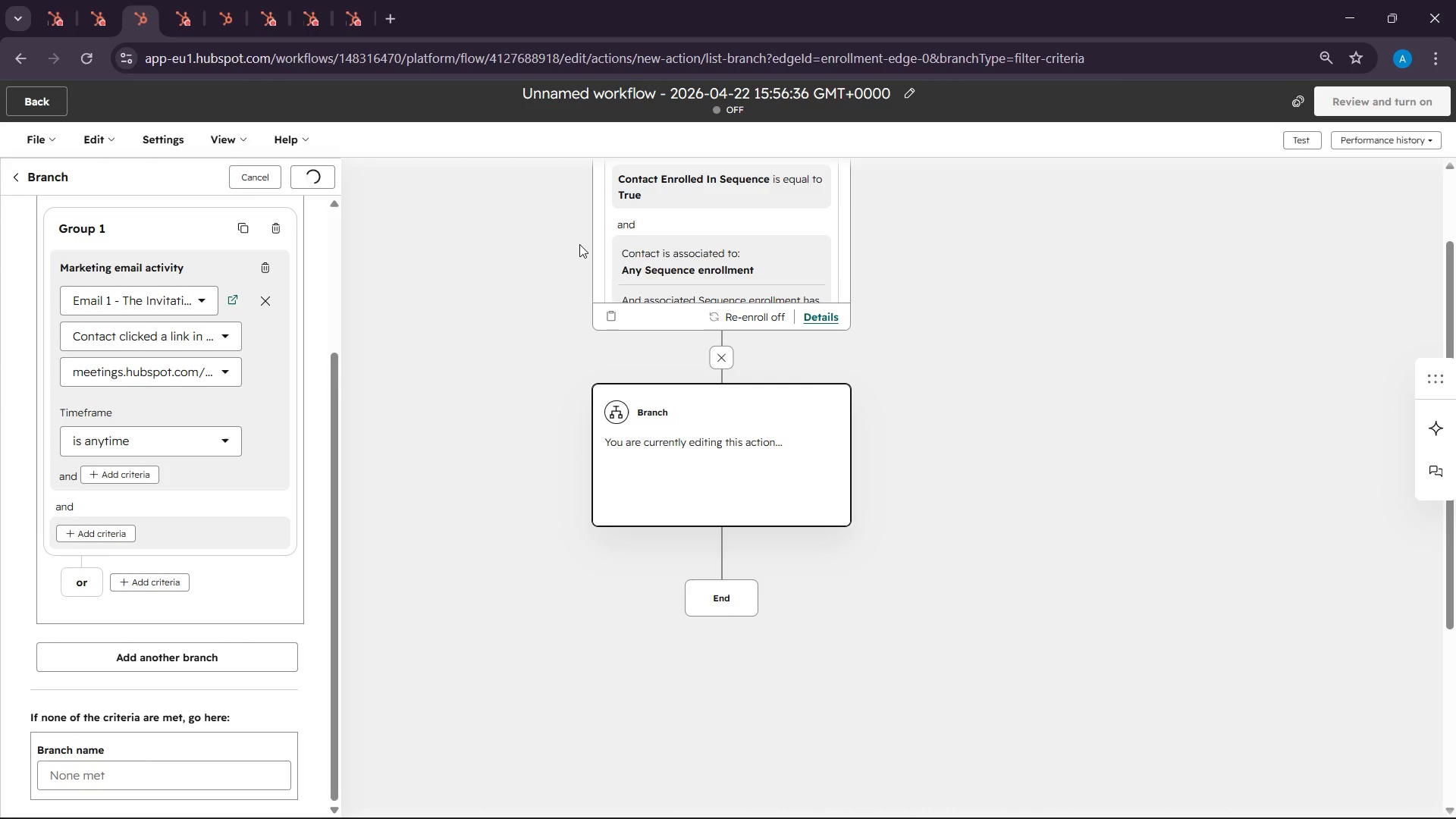 
mouse_move([880, 462])
 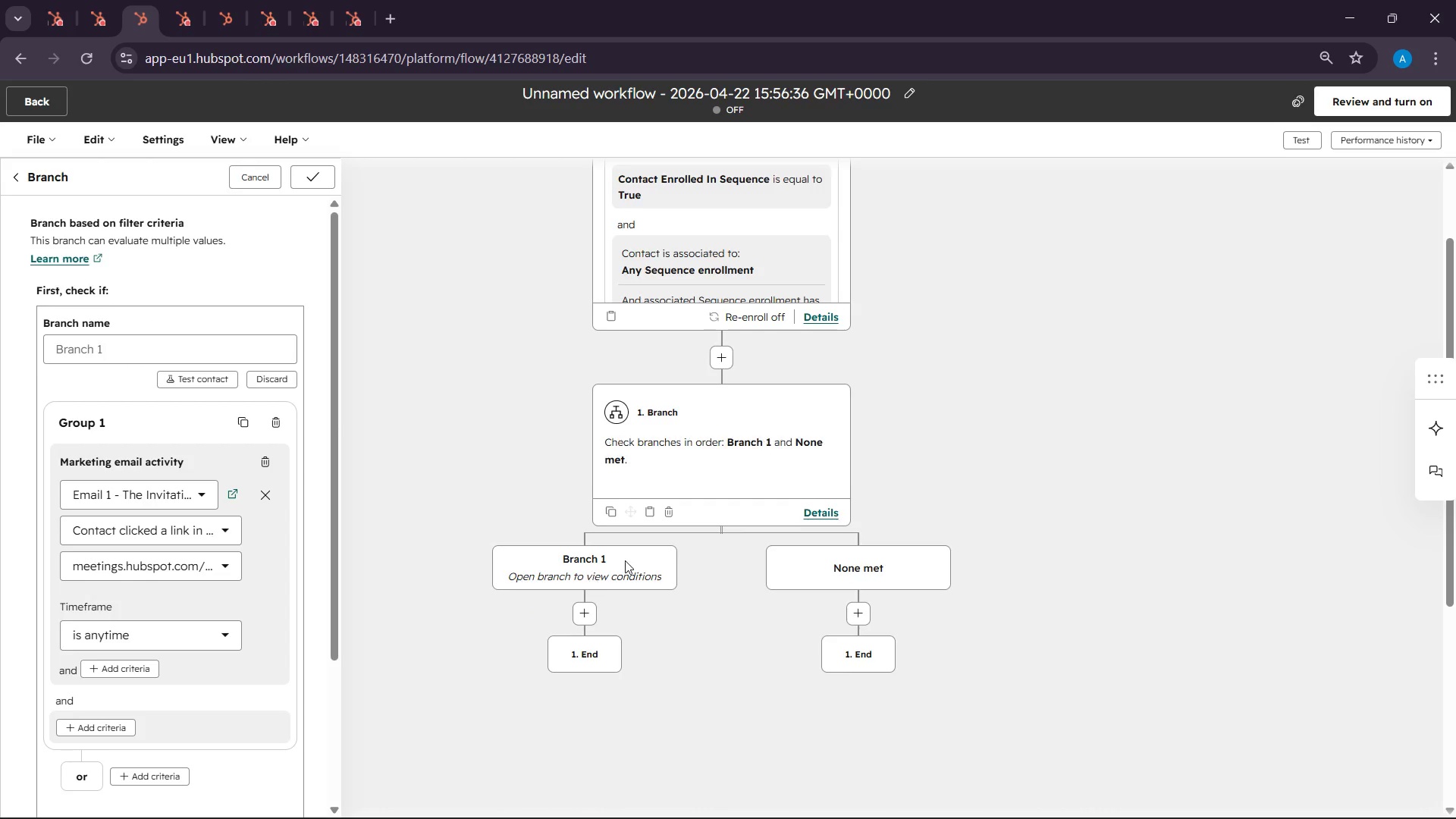 
scroll: coordinate [626, 560], scroll_direction: down, amount: 4.0
 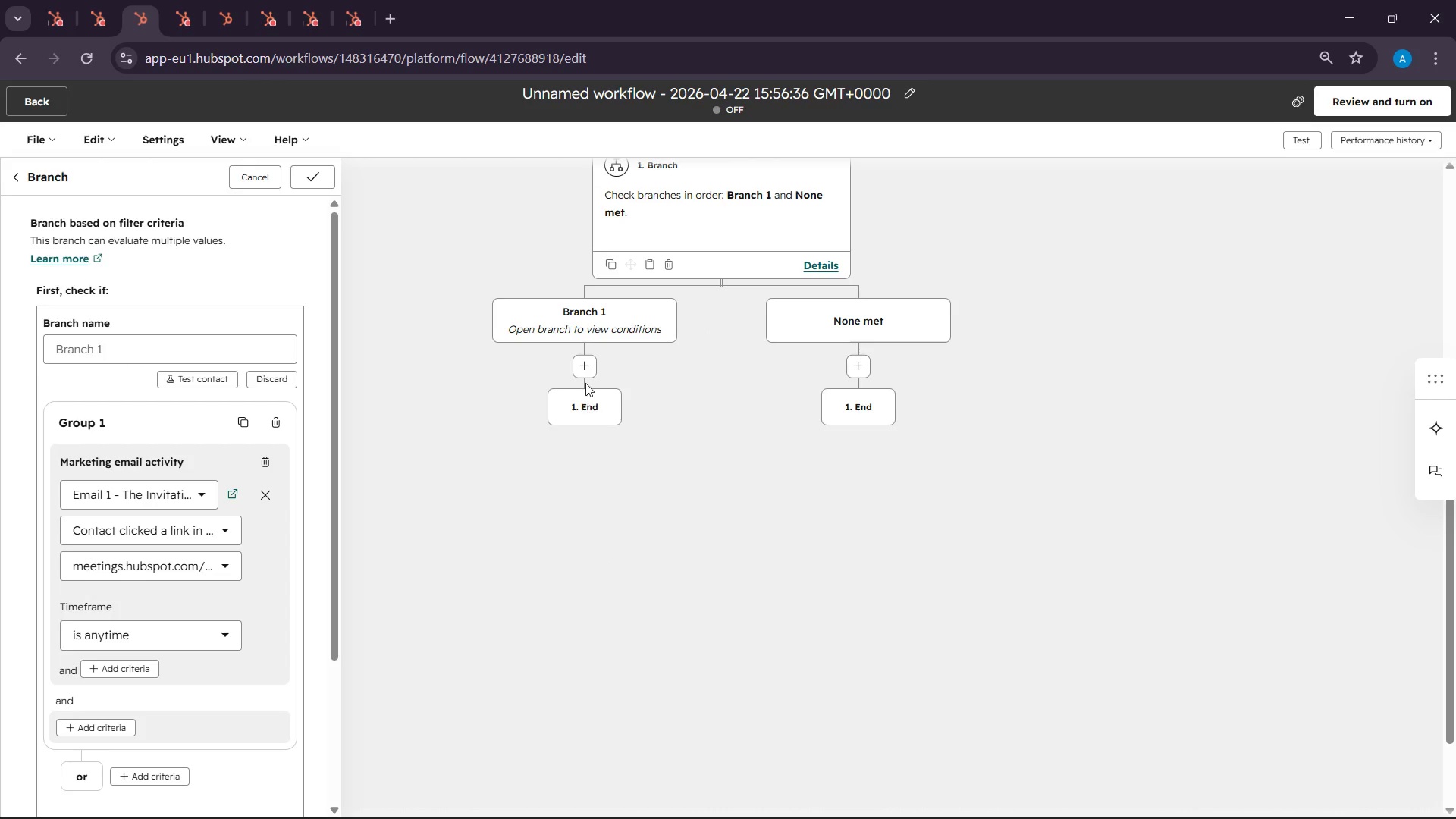 
left_click([585, 374])
 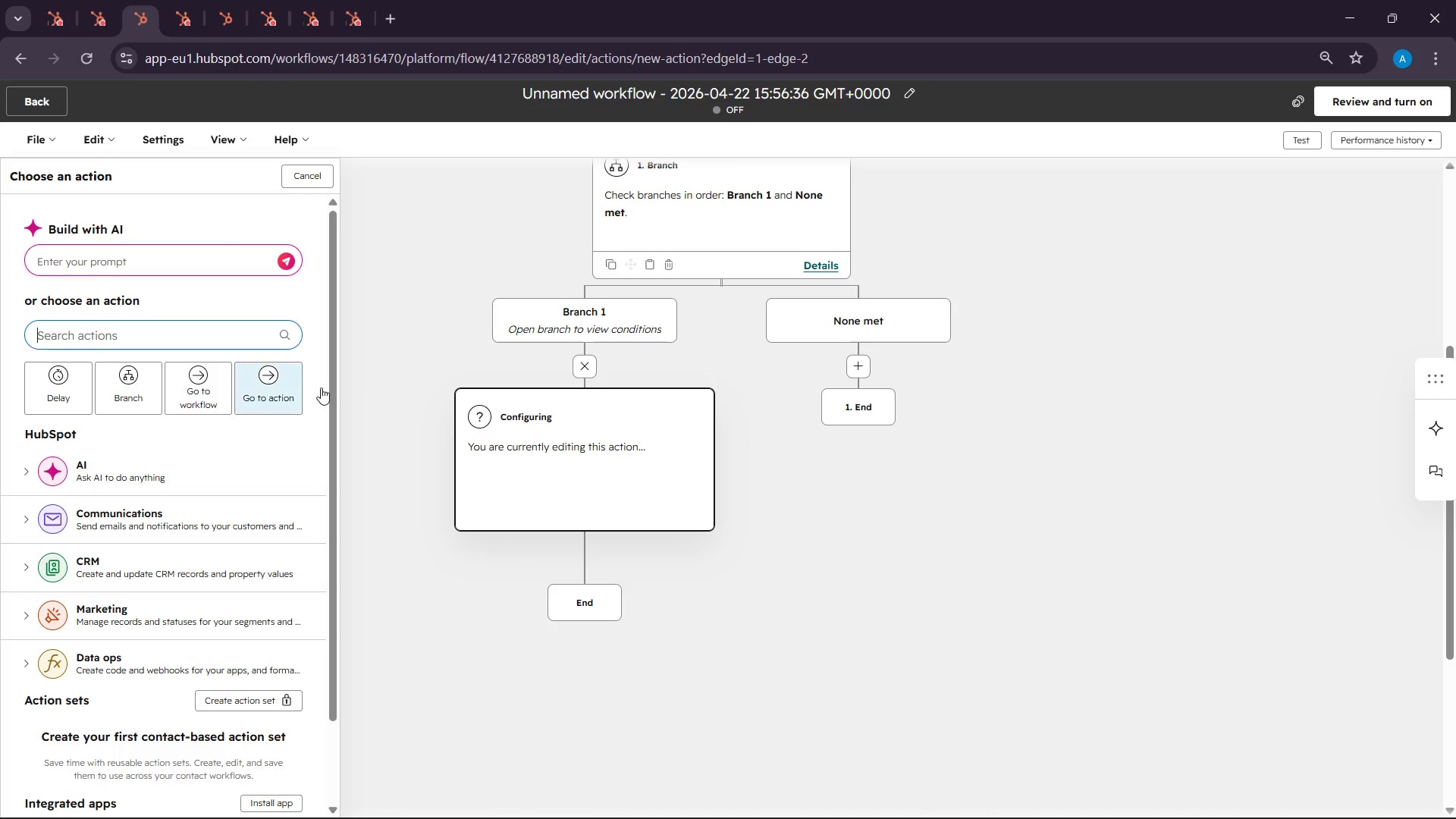 
wait(5.34)
 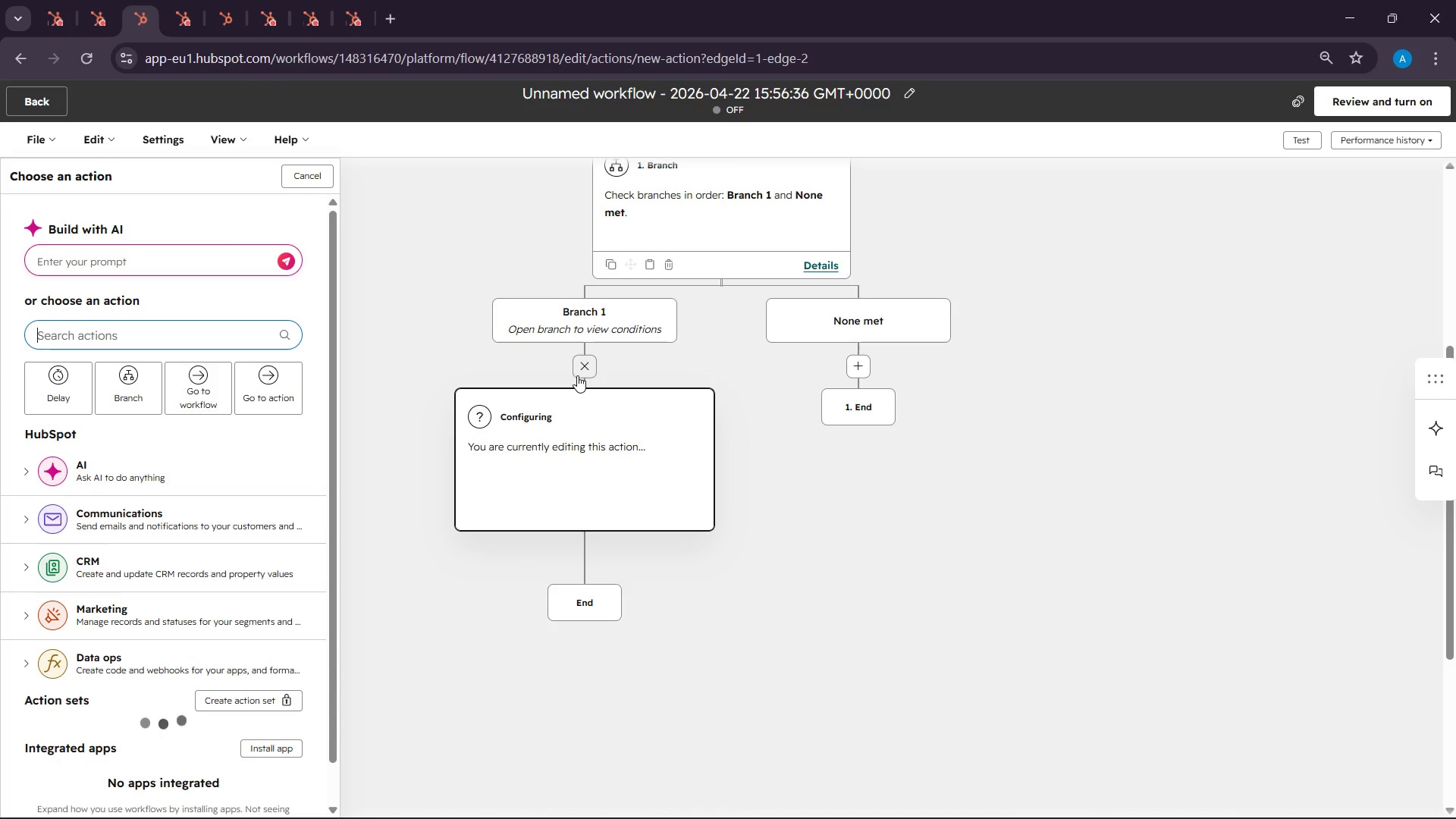 
left_click([601, 452])
 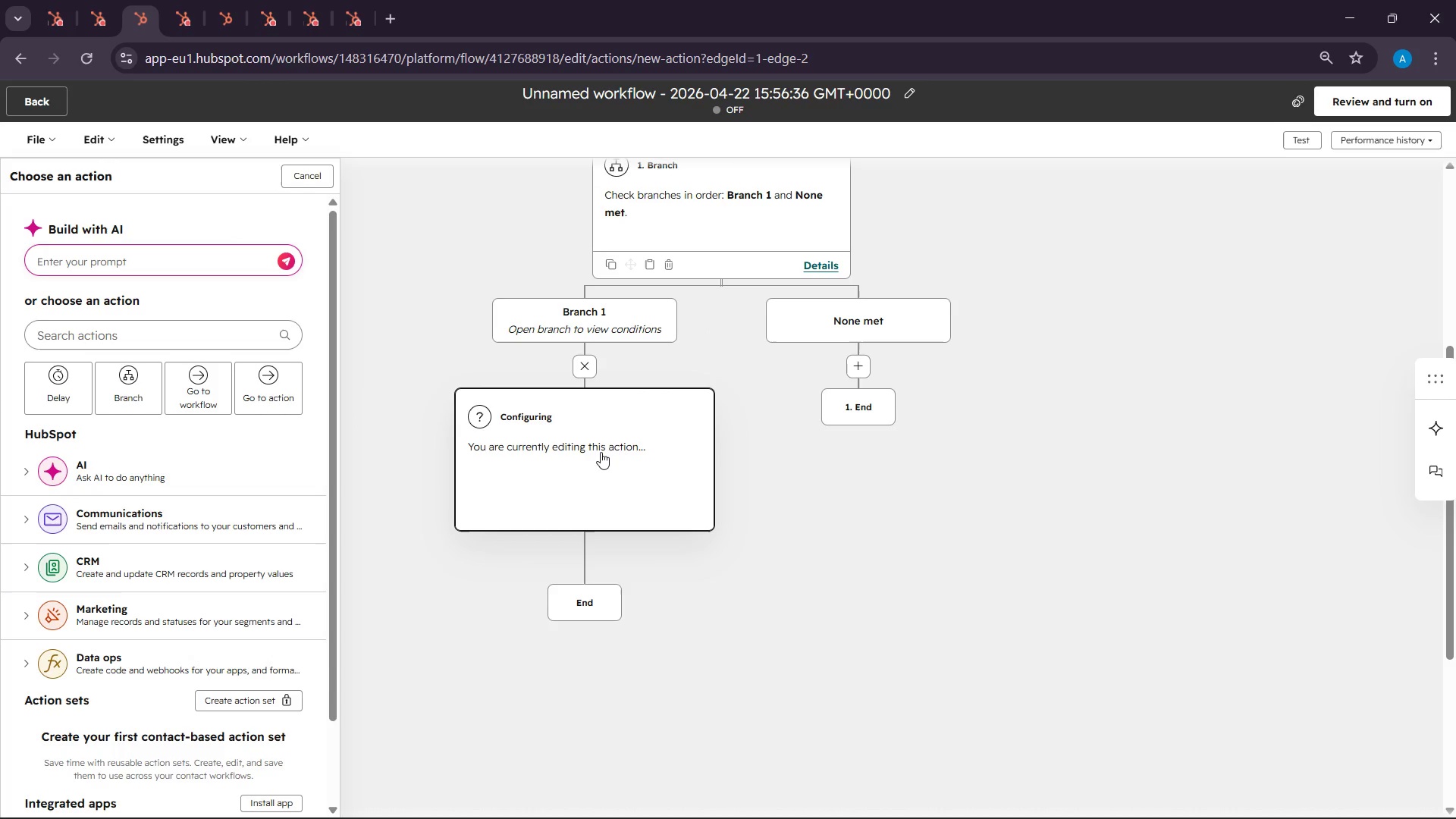 
wait(28.91)
 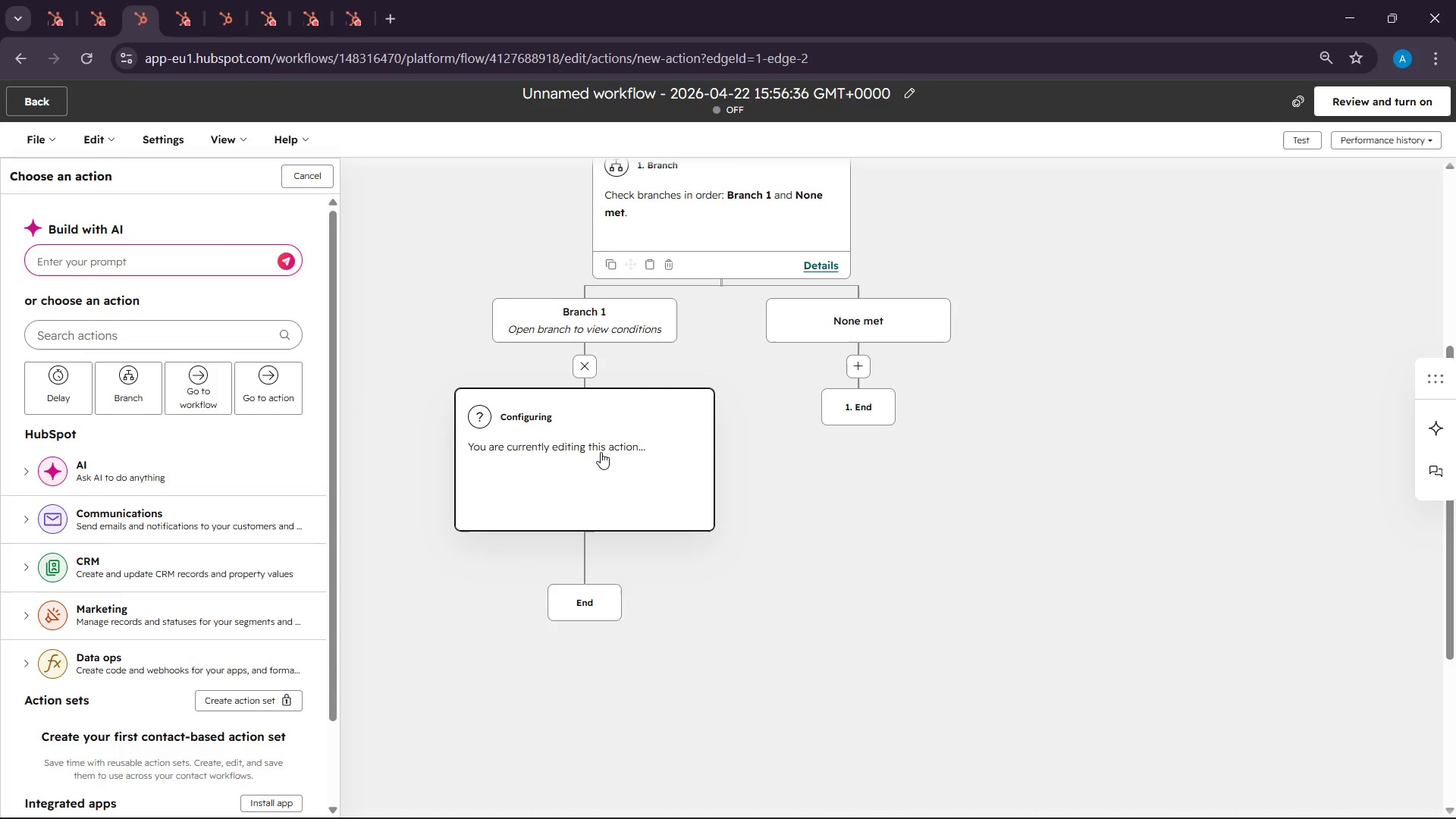 
left_click([601, 452])
 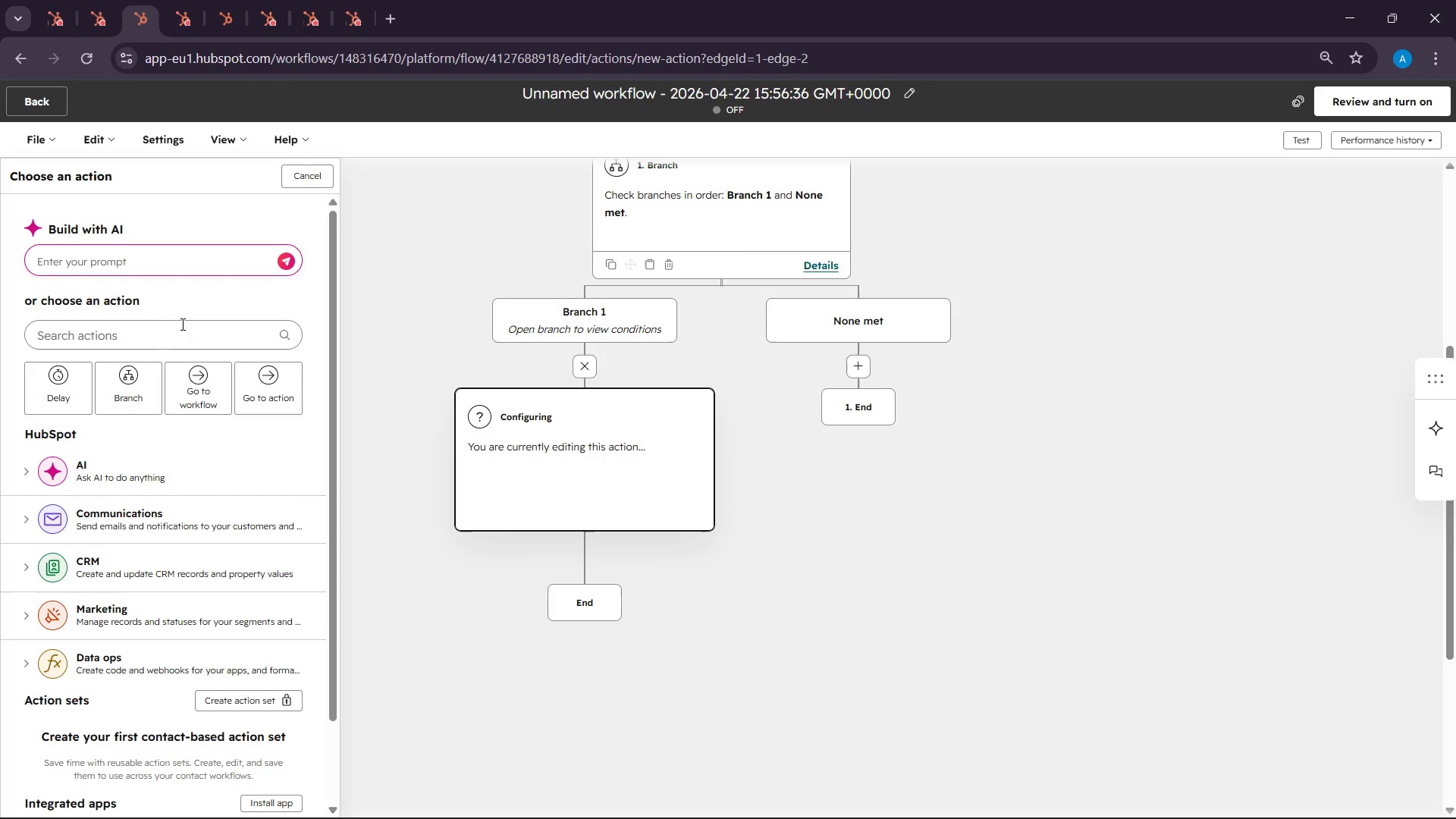 
left_click([142, 327])
 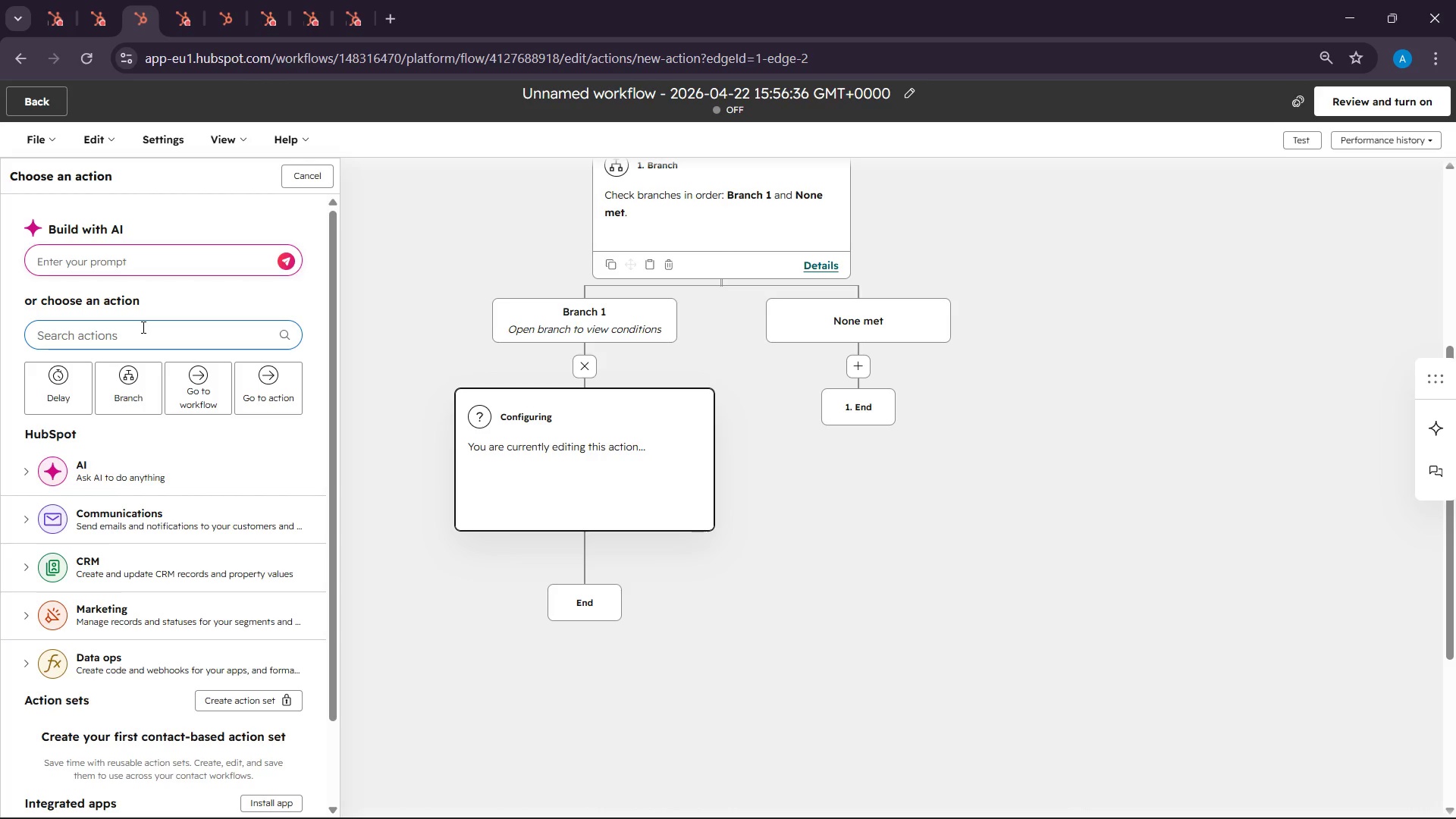 
type(edit)
 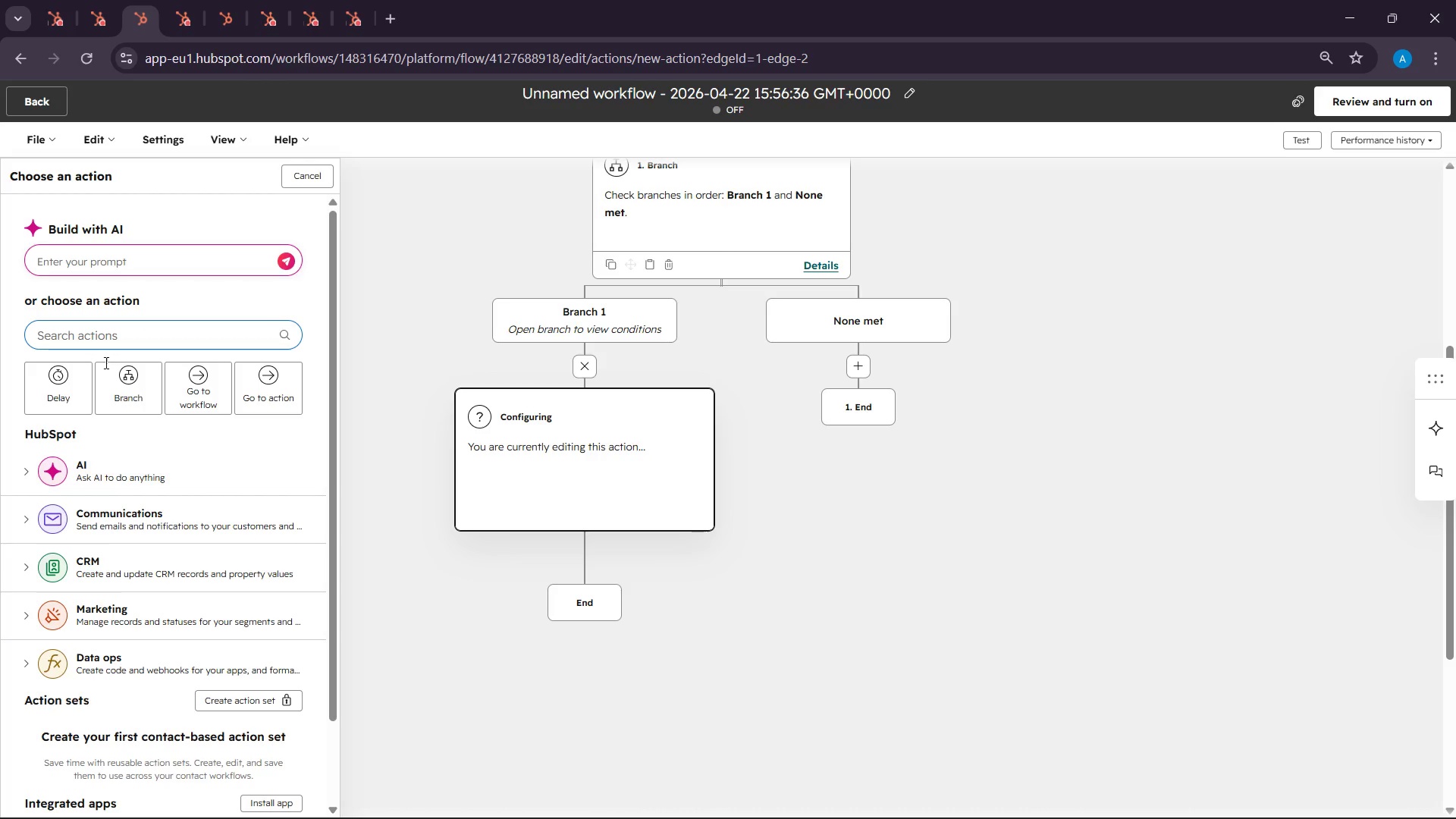 
left_click([105, 362])
 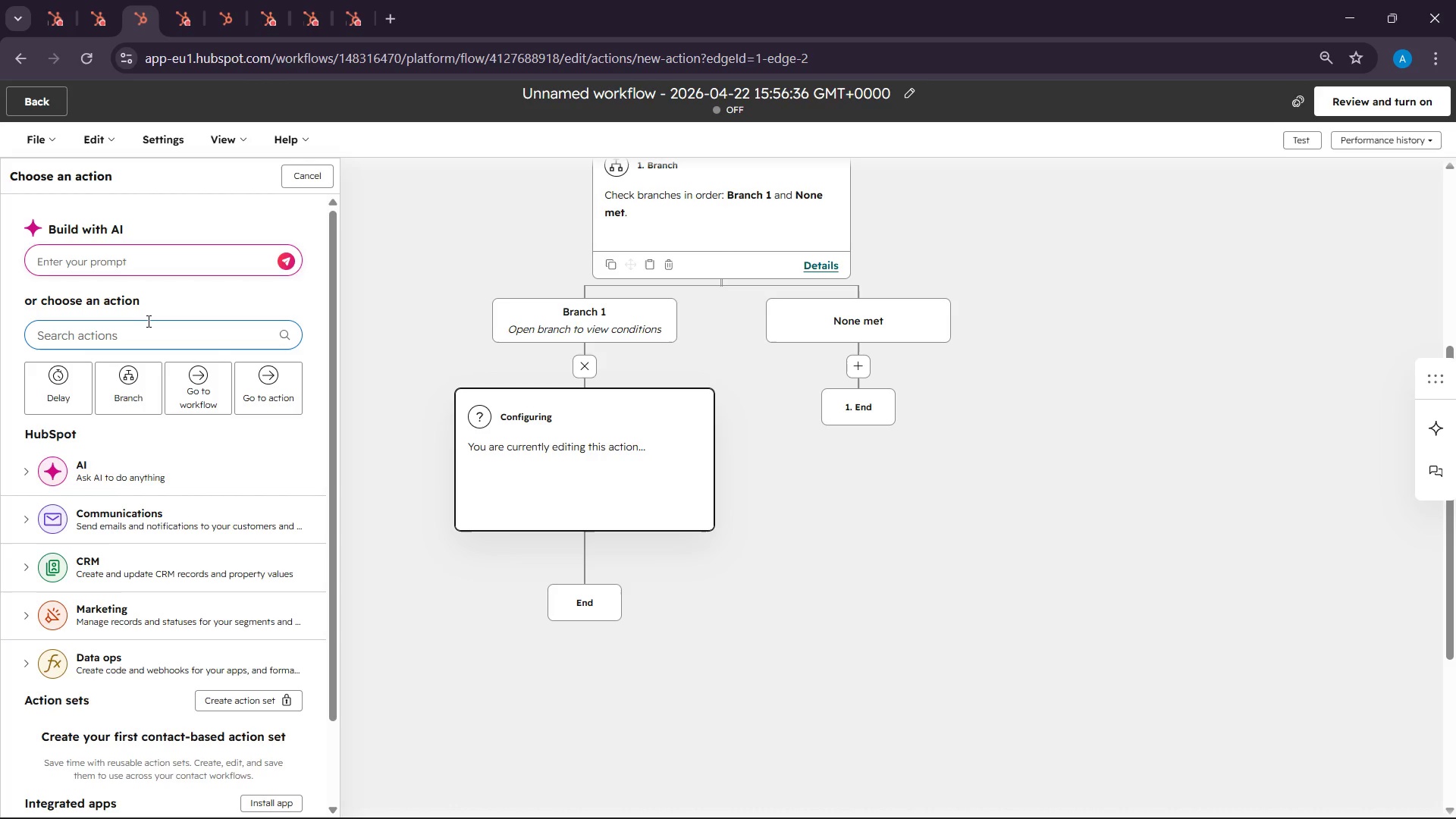 
left_click([147, 321])
 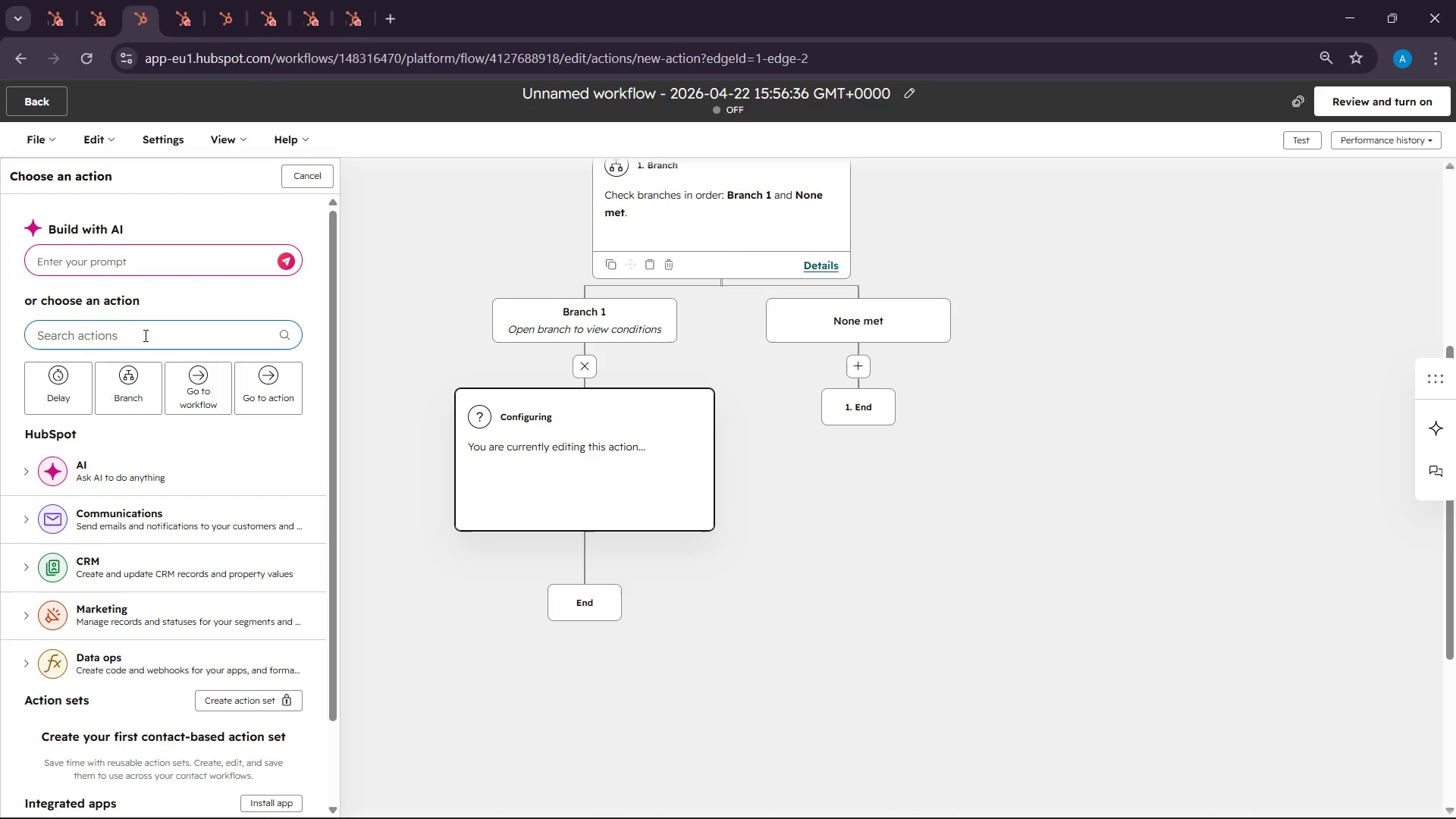 
left_click([144, 335])
 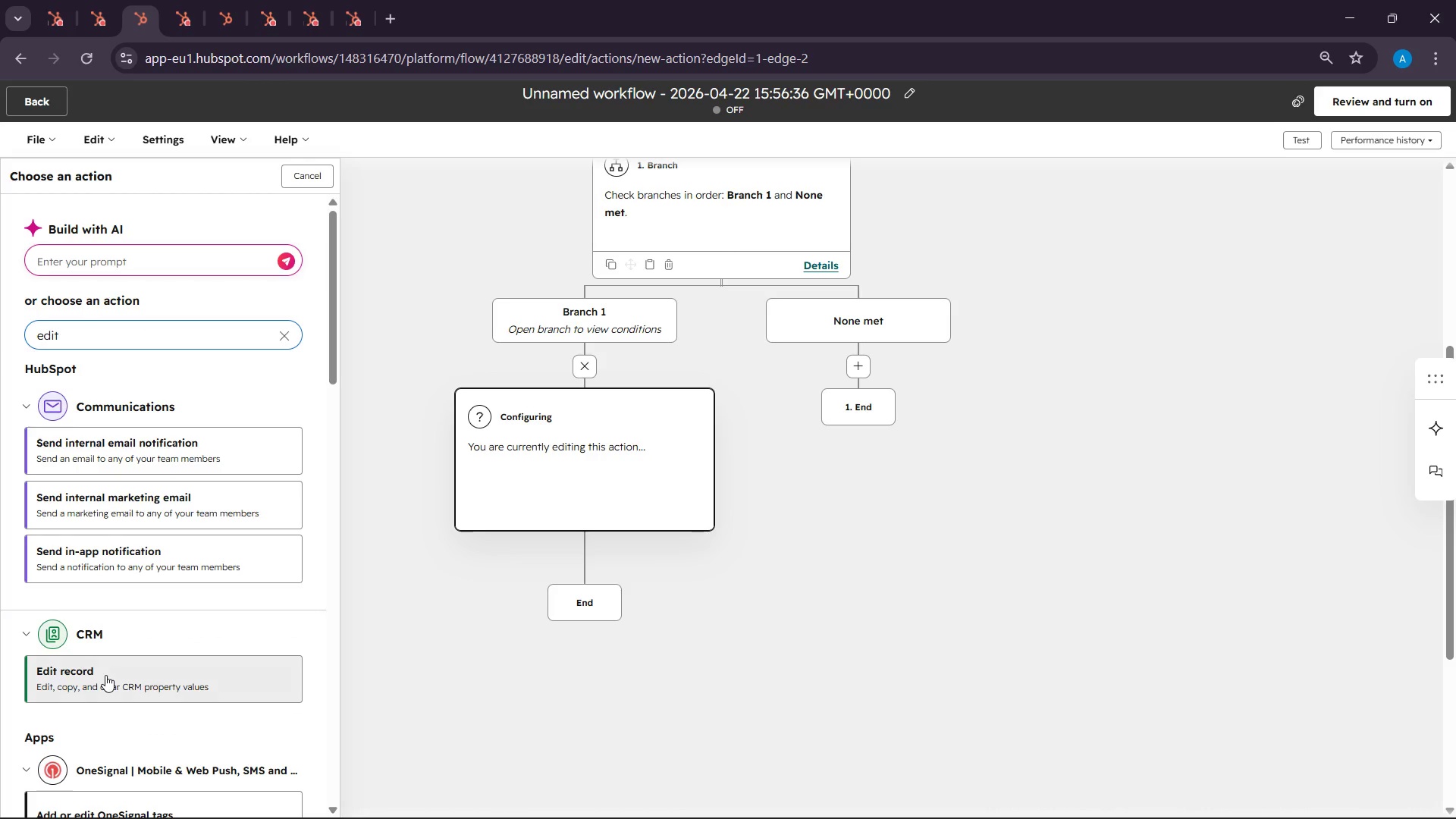 
wait(5.33)
 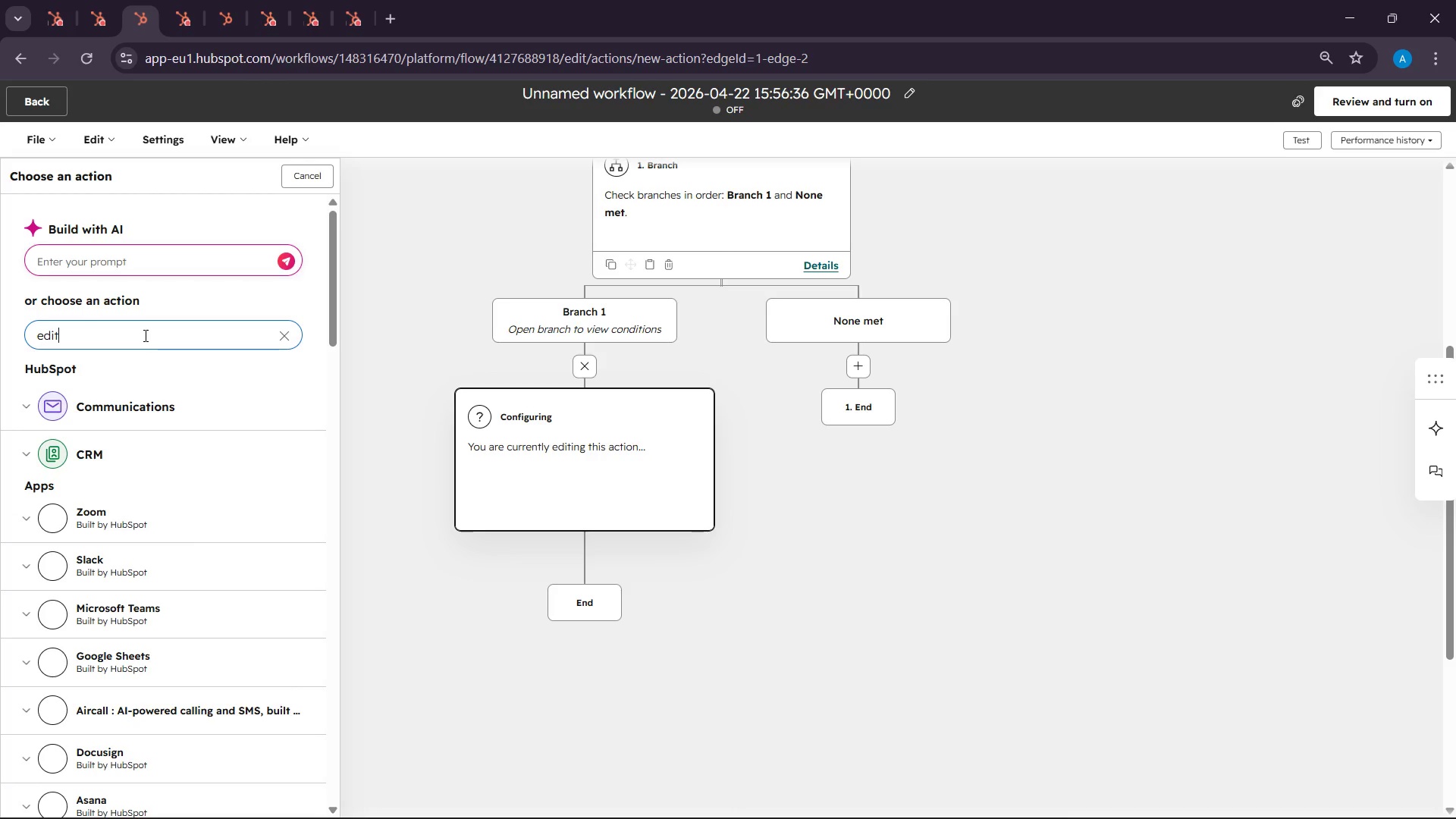 
left_click([168, 533])
 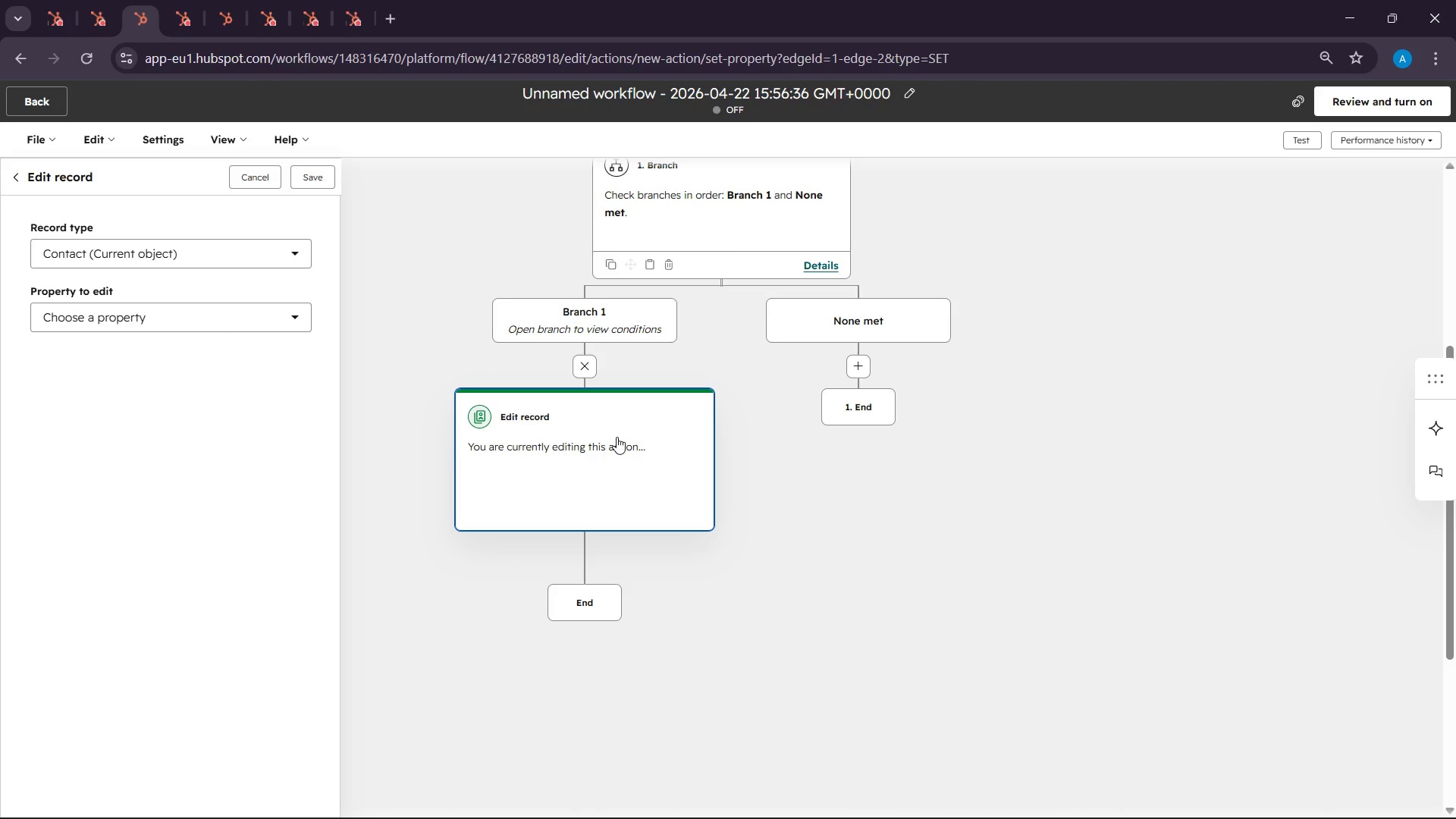 
mouse_move([621, 307])
 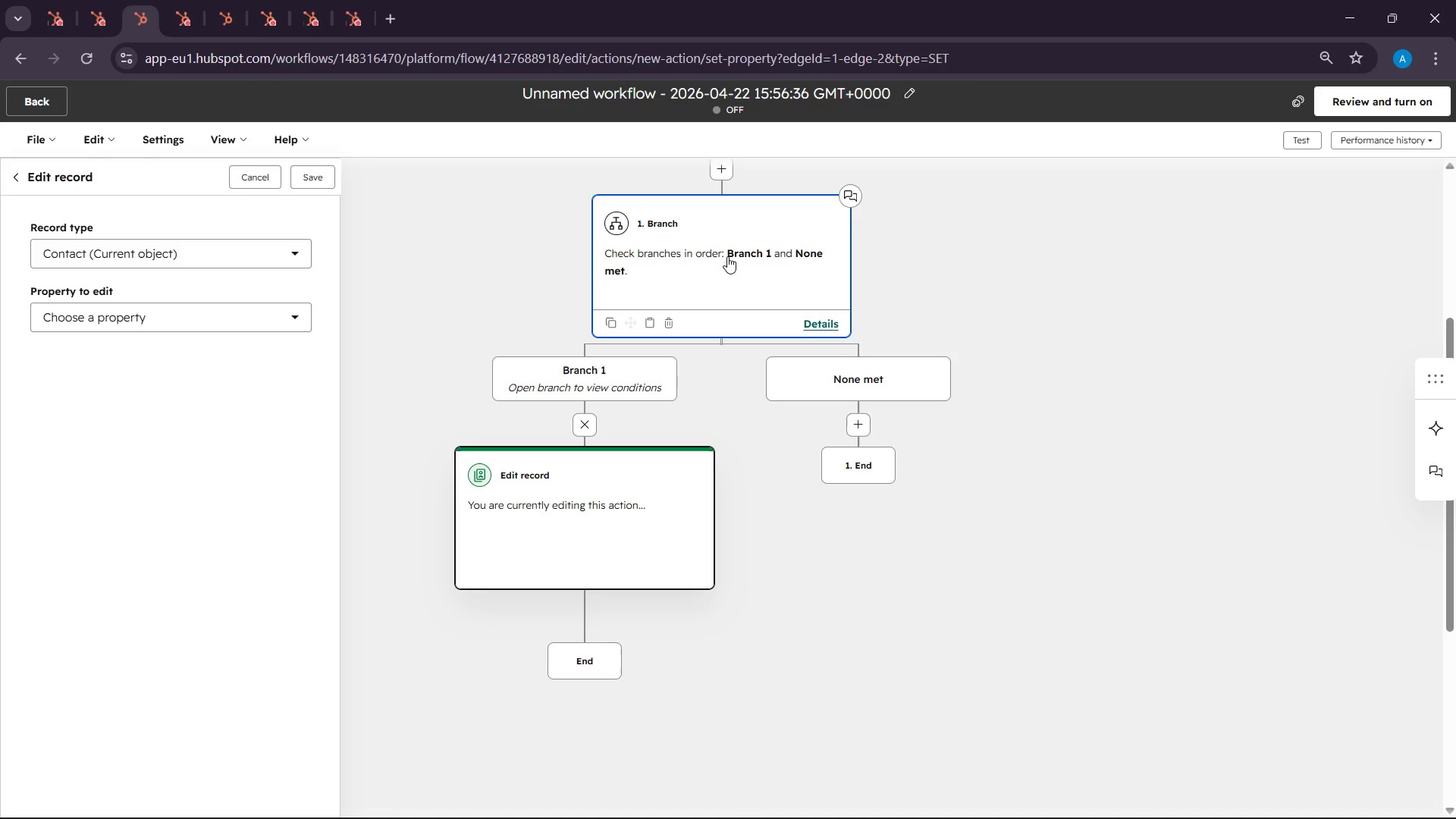 
wait(5.65)
 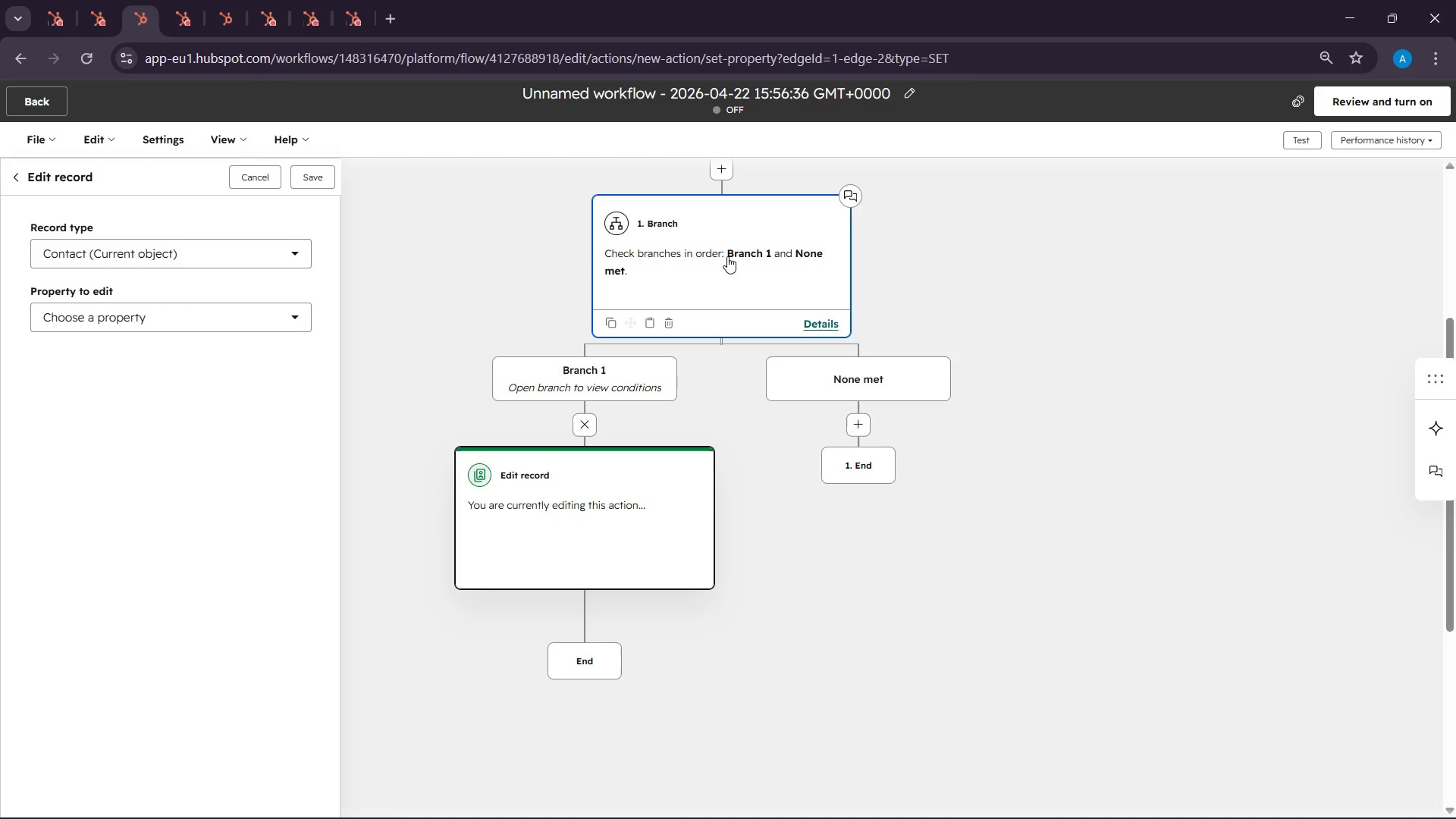 
left_click([557, 530])
 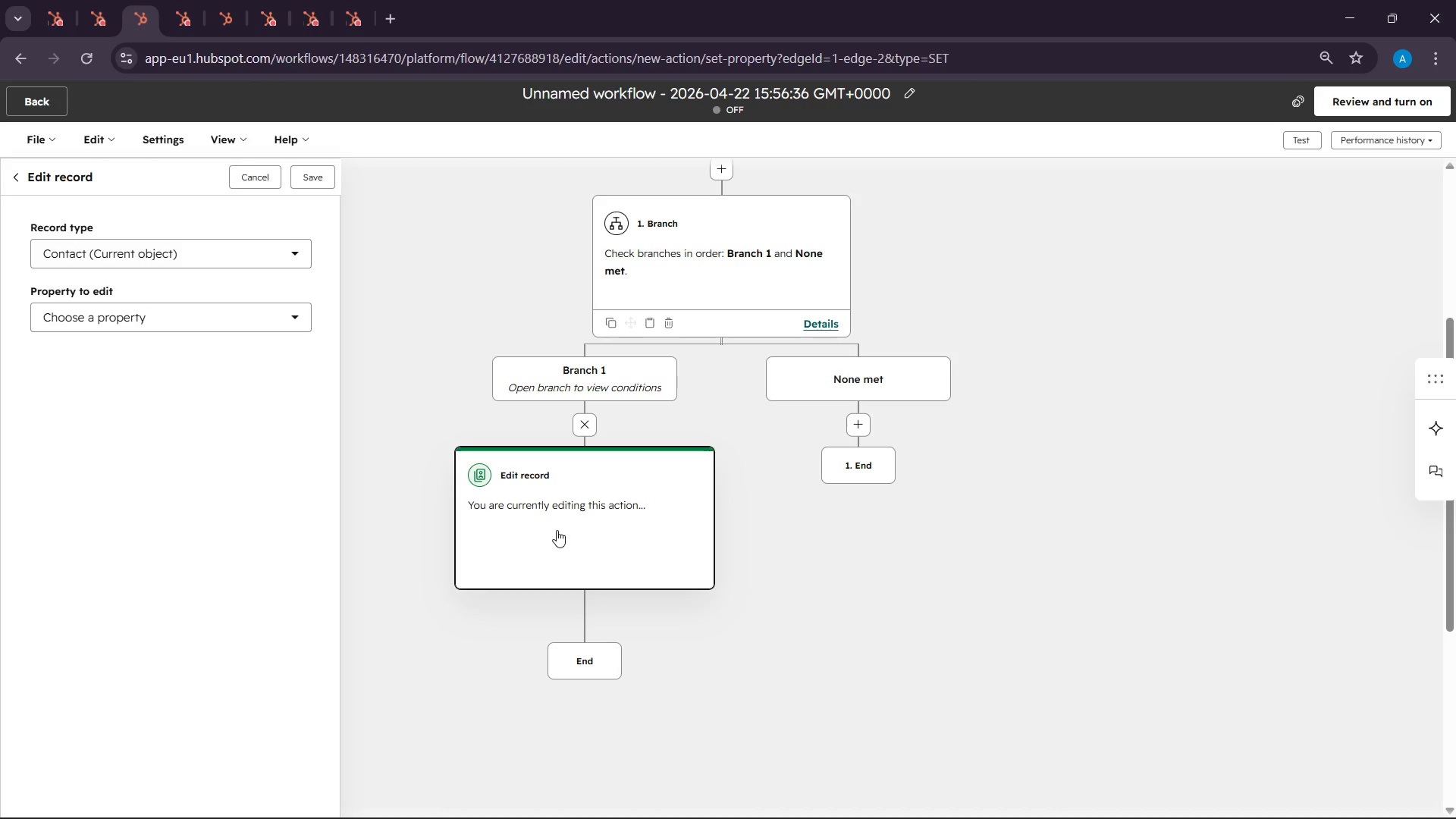 
wait(11.44)
 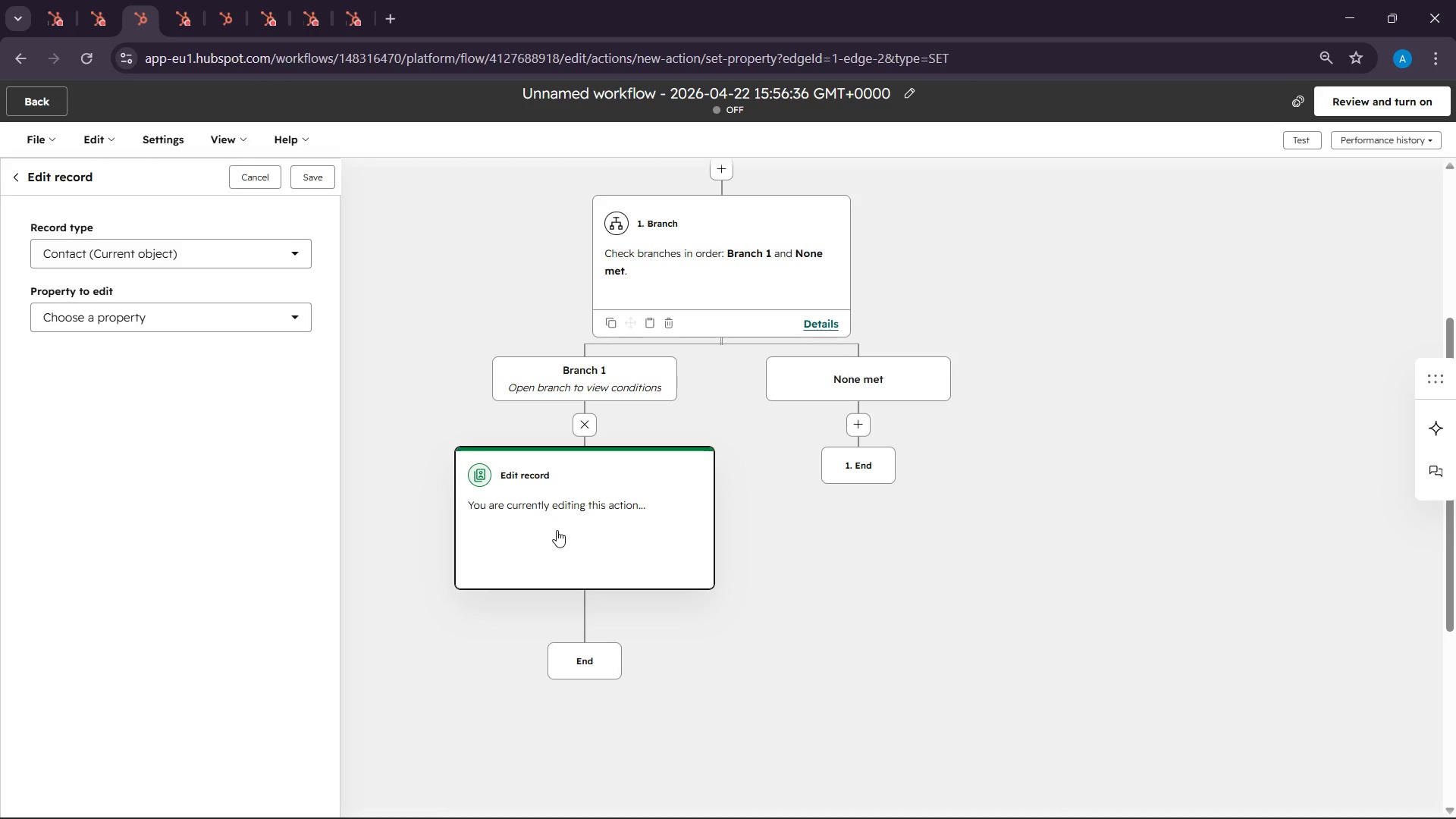 
left_click([197, 256])
 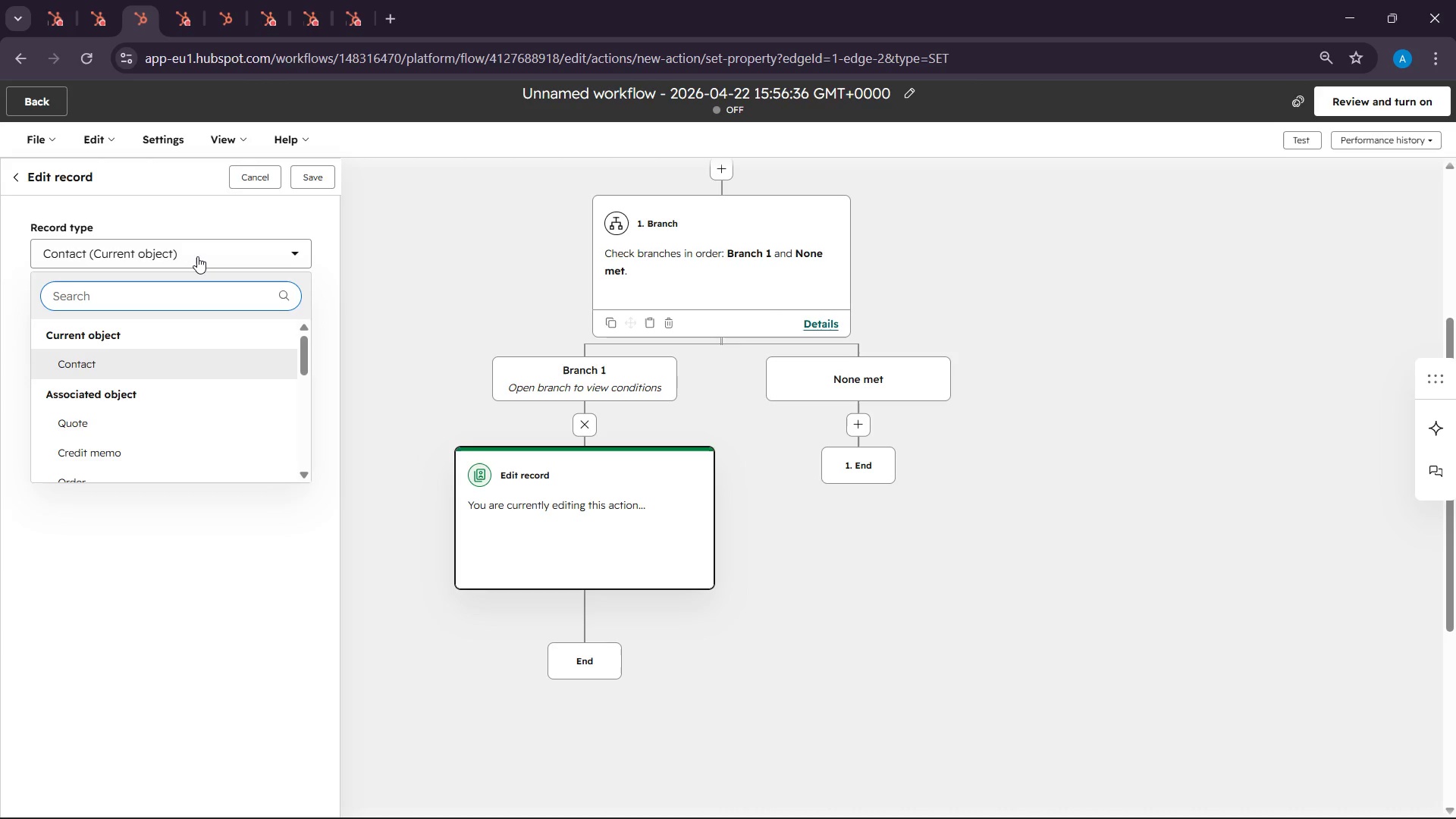 
type(li)
key(Backspace)
key(Backspace)
key(Backspace)
 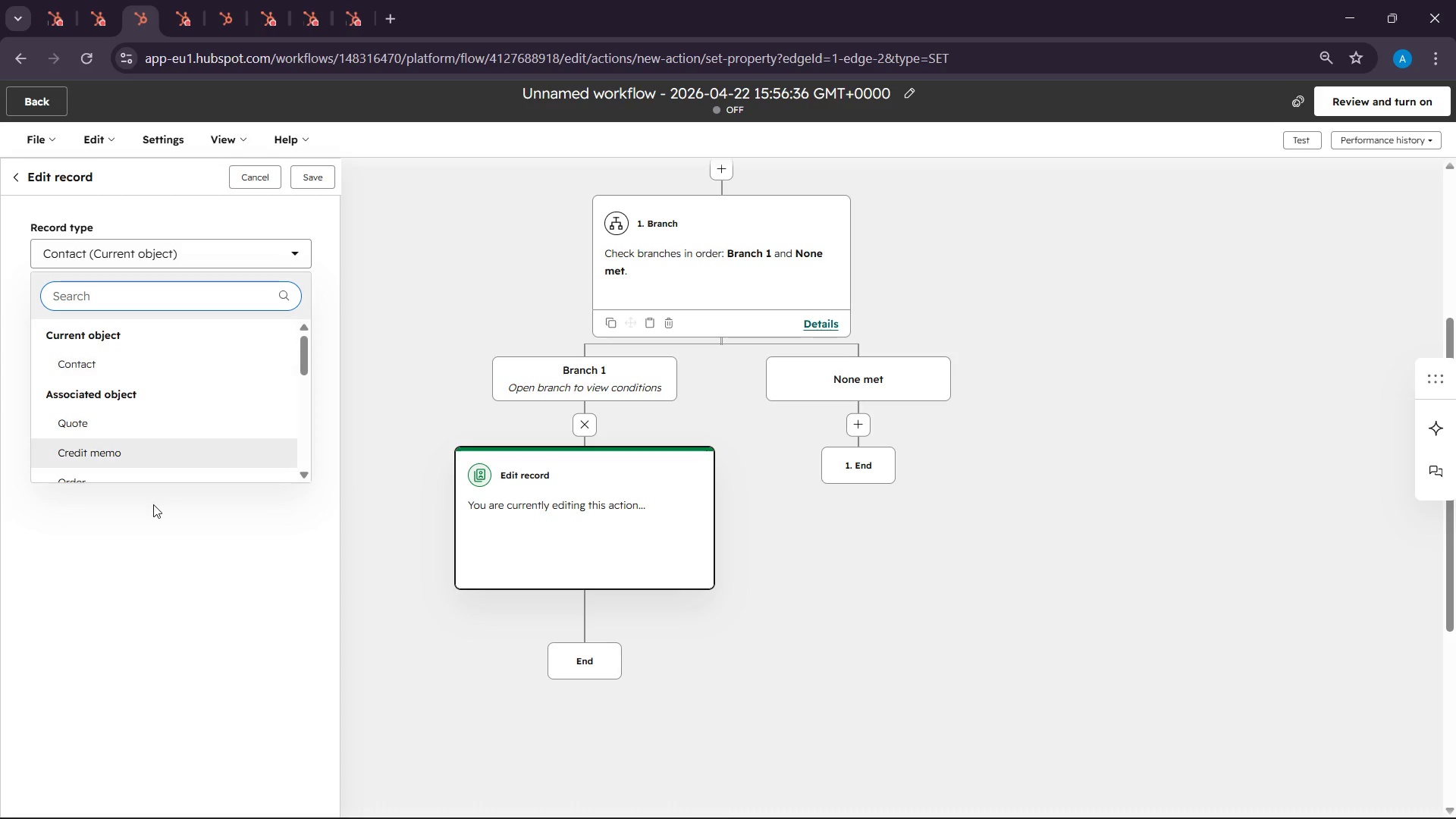 
left_click([153, 504])
 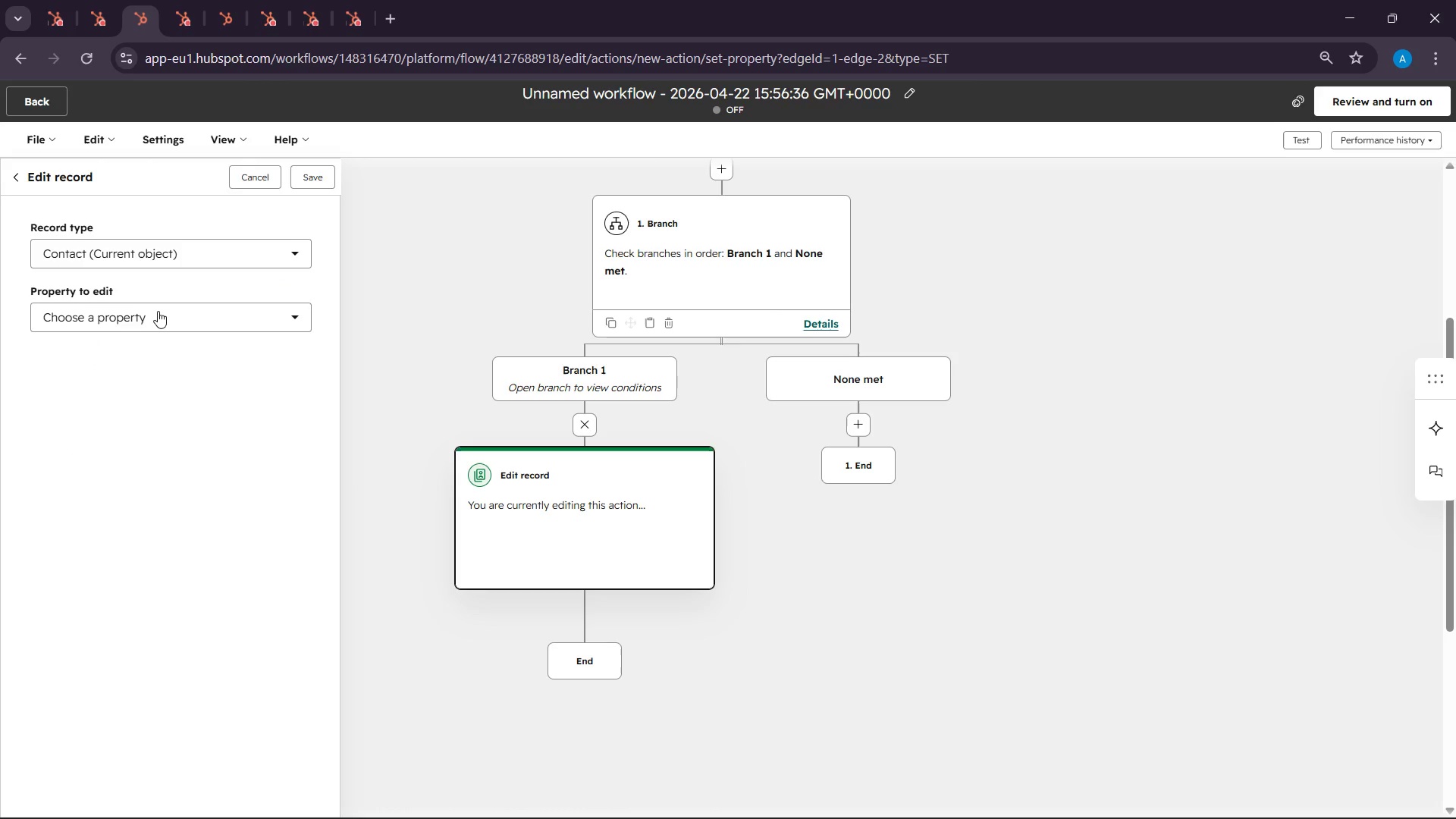 
left_click([158, 311])
 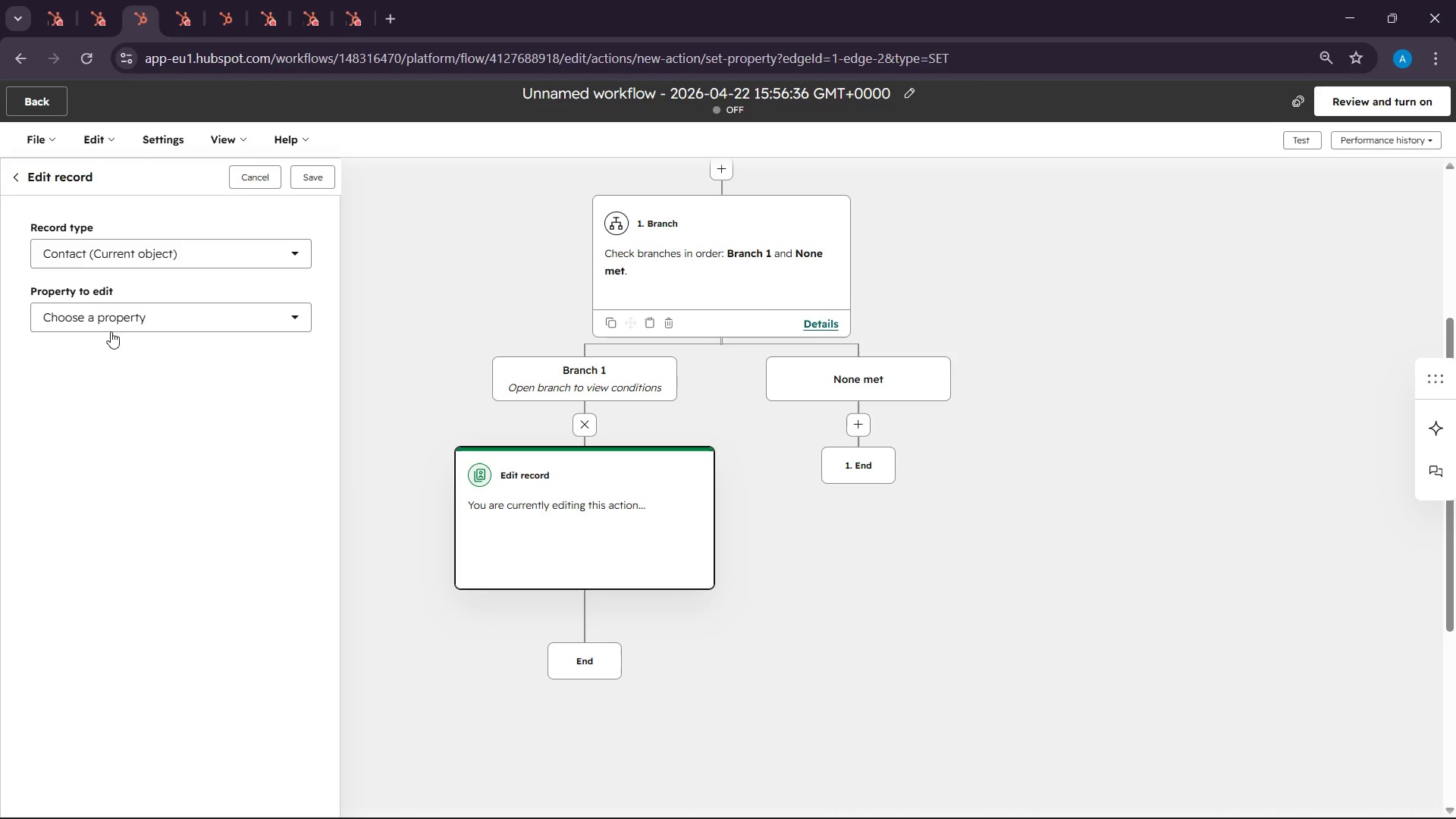 
left_click([109, 322])
 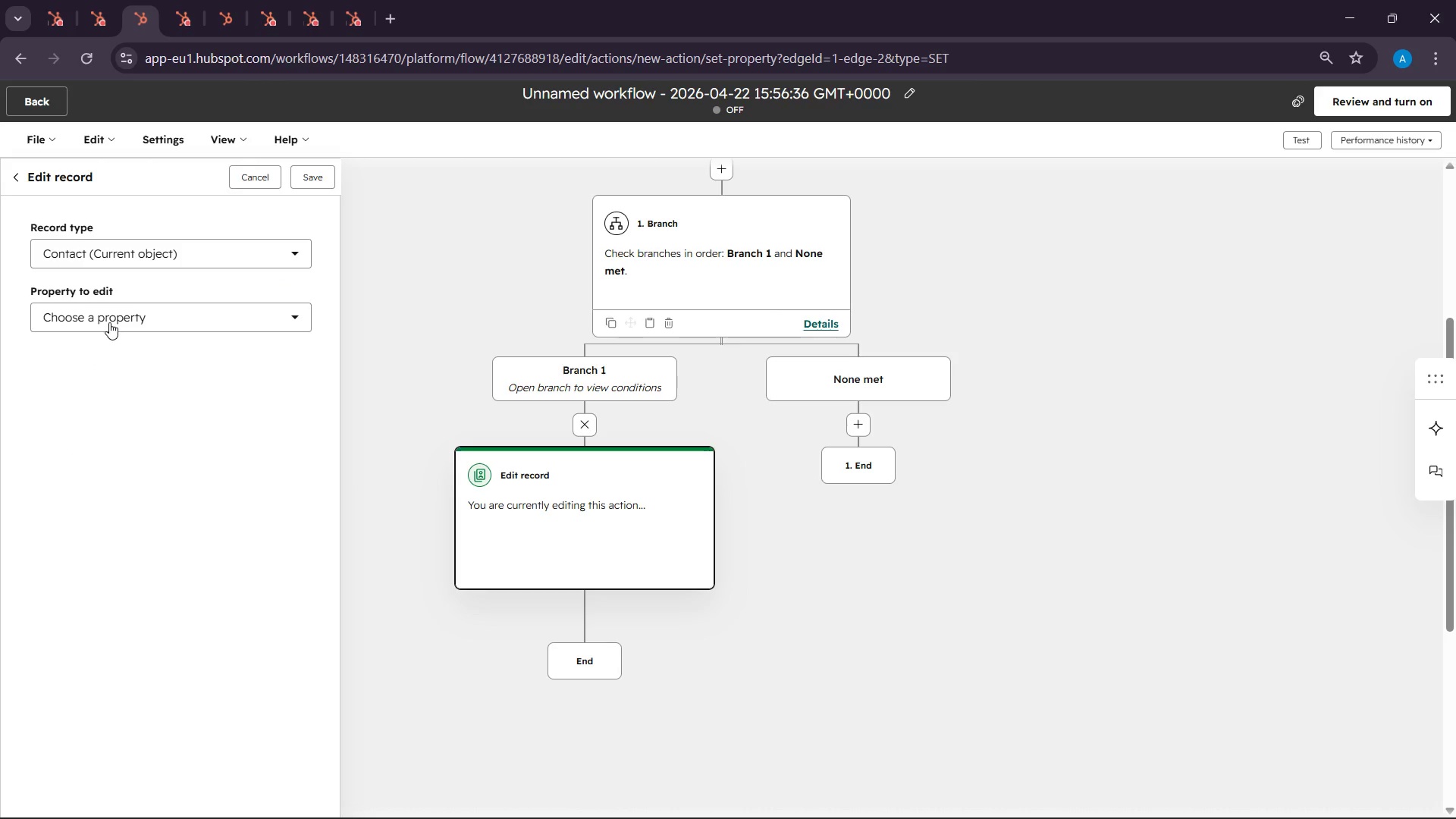 
wait(9.59)
 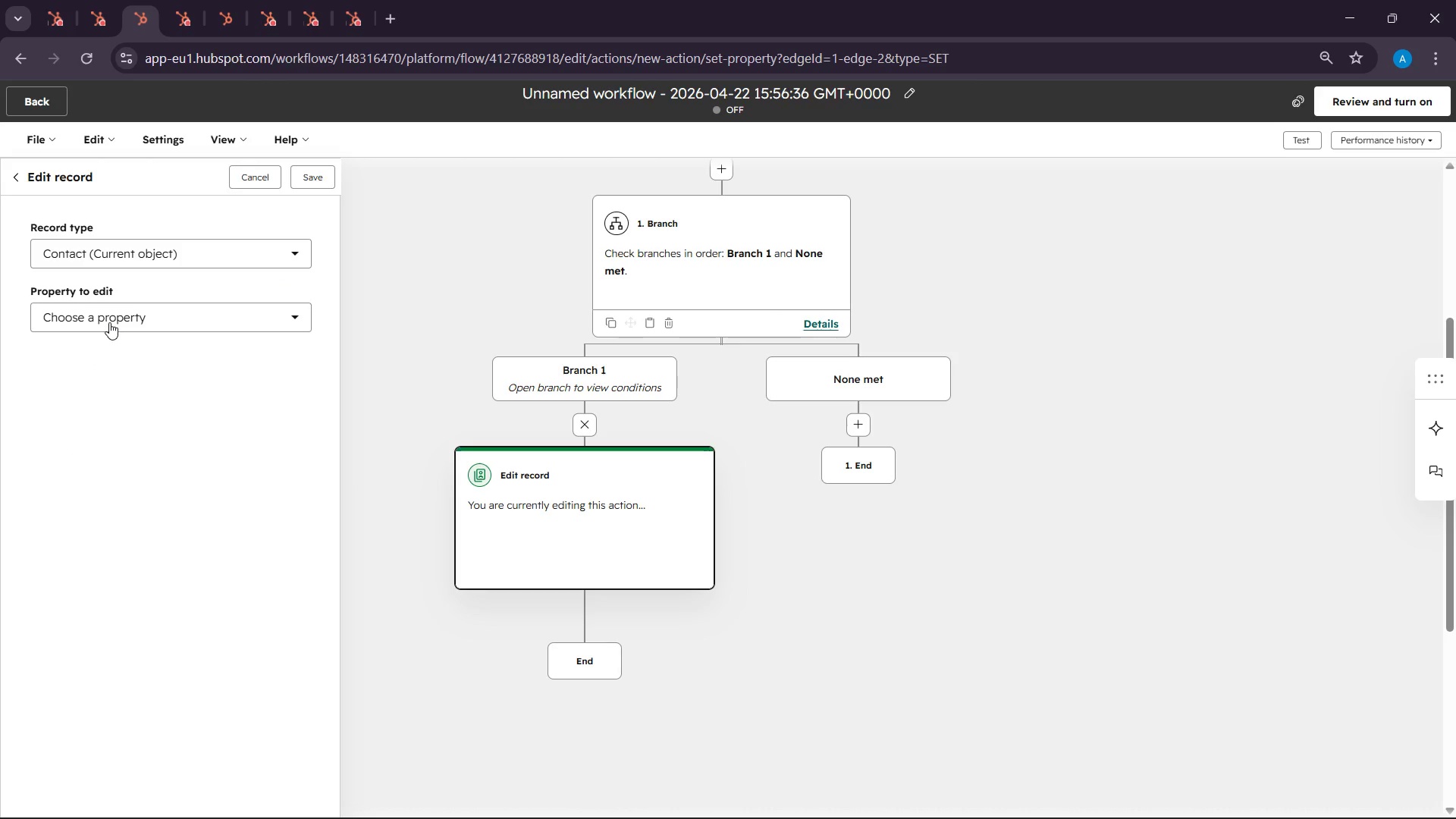 
left_click([109, 322])
 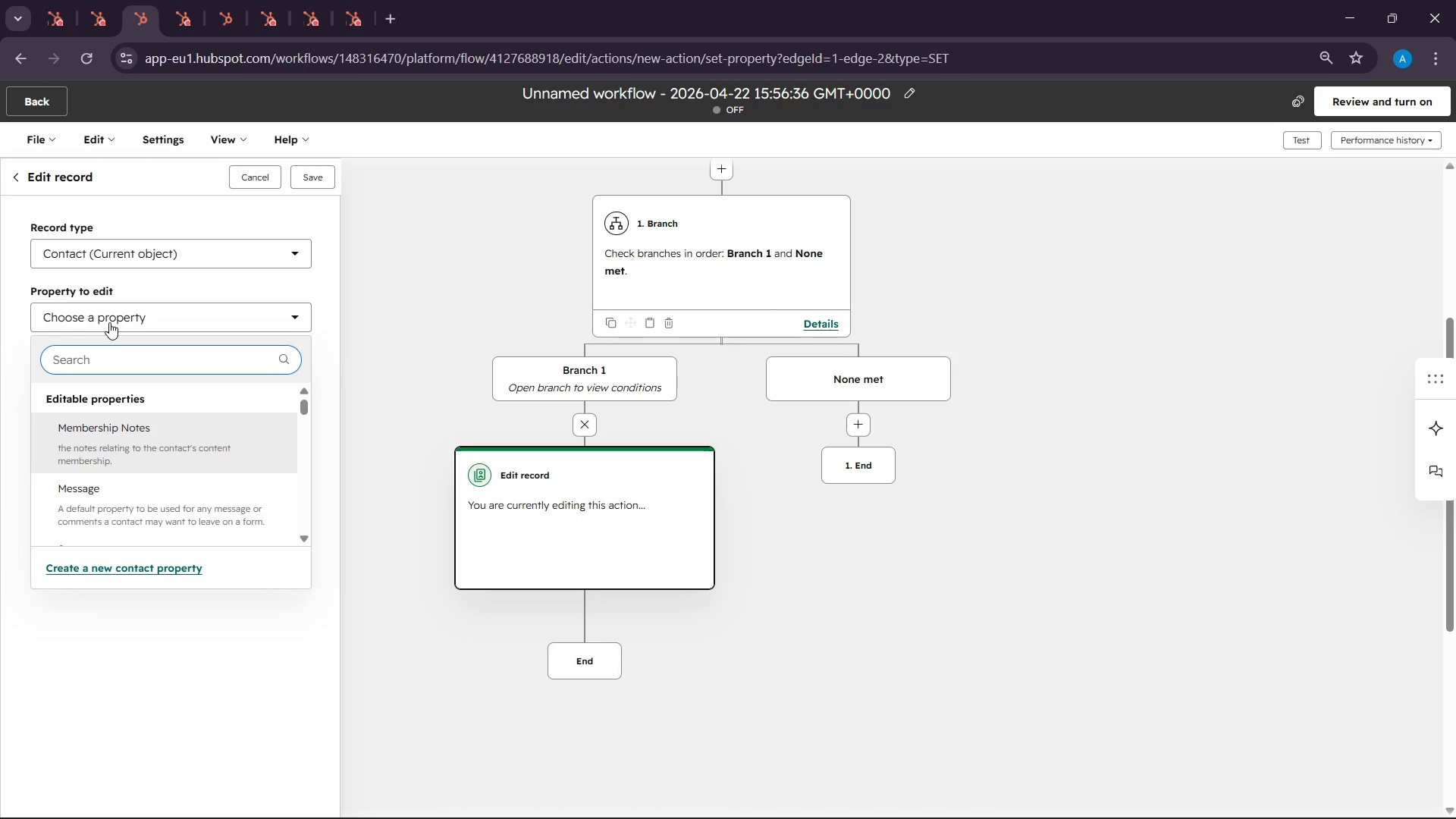 
type(life)
 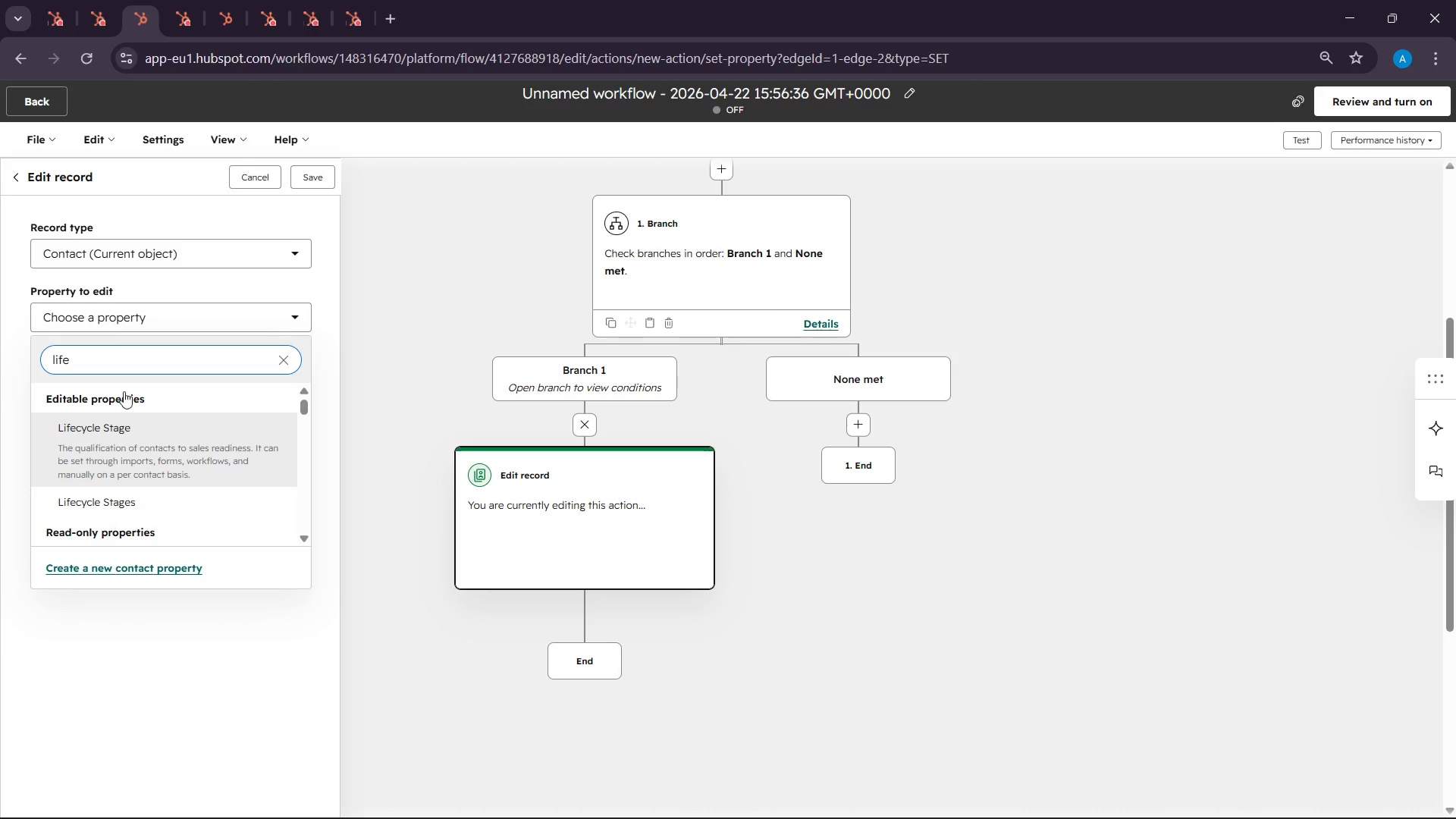 
left_click([94, 425])
 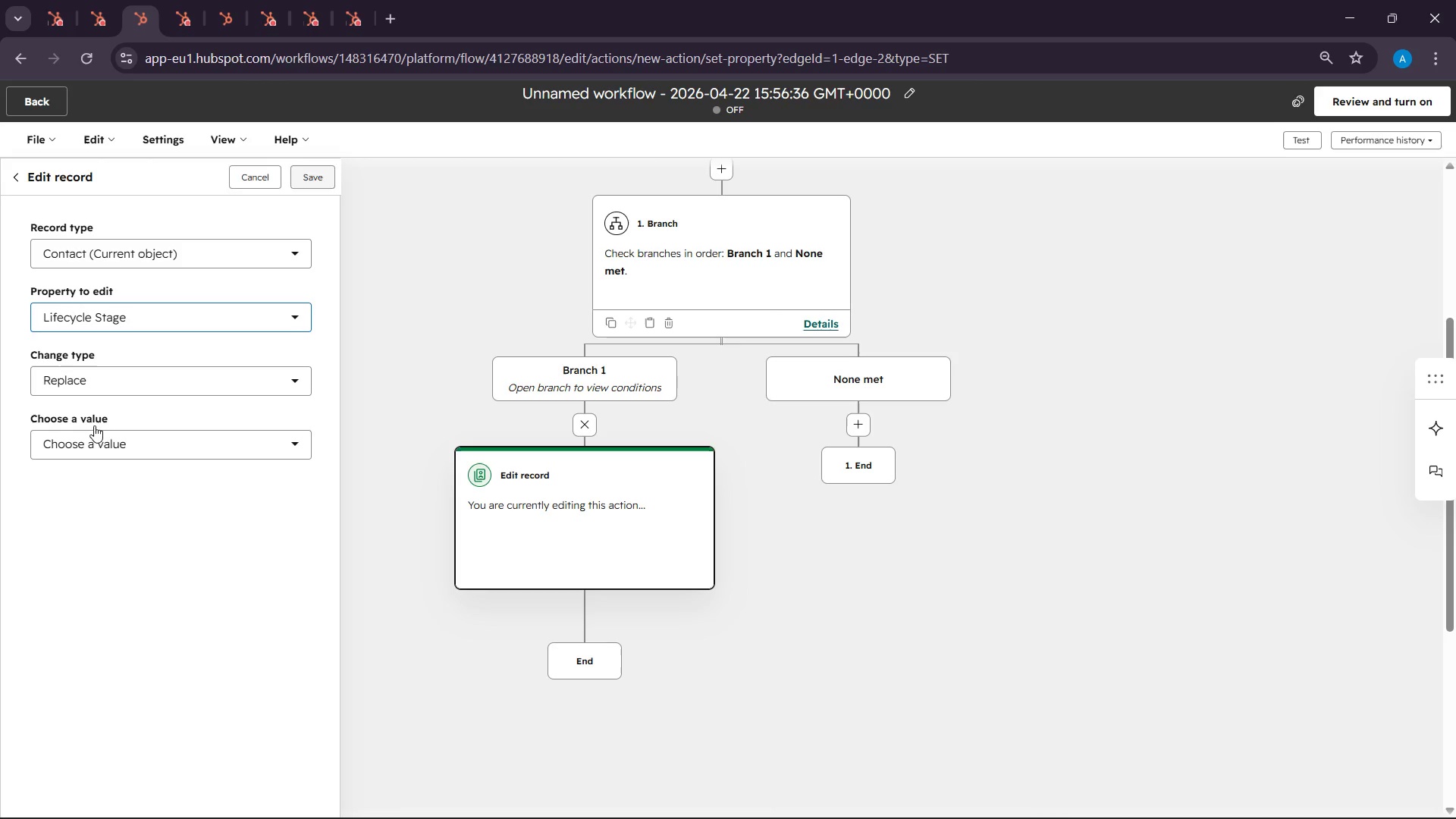 
left_click([132, 384])
 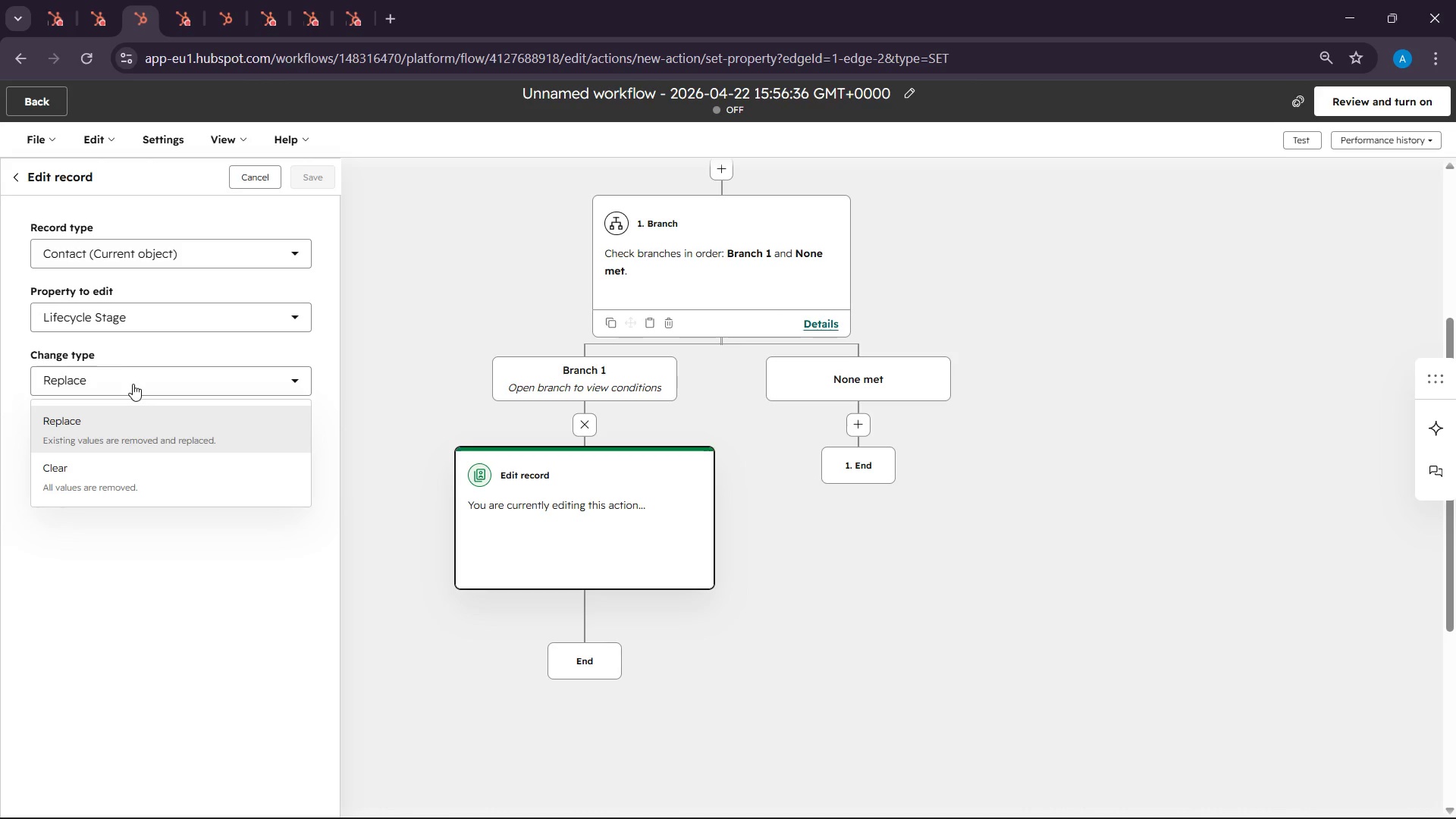 
left_click([131, 387])
 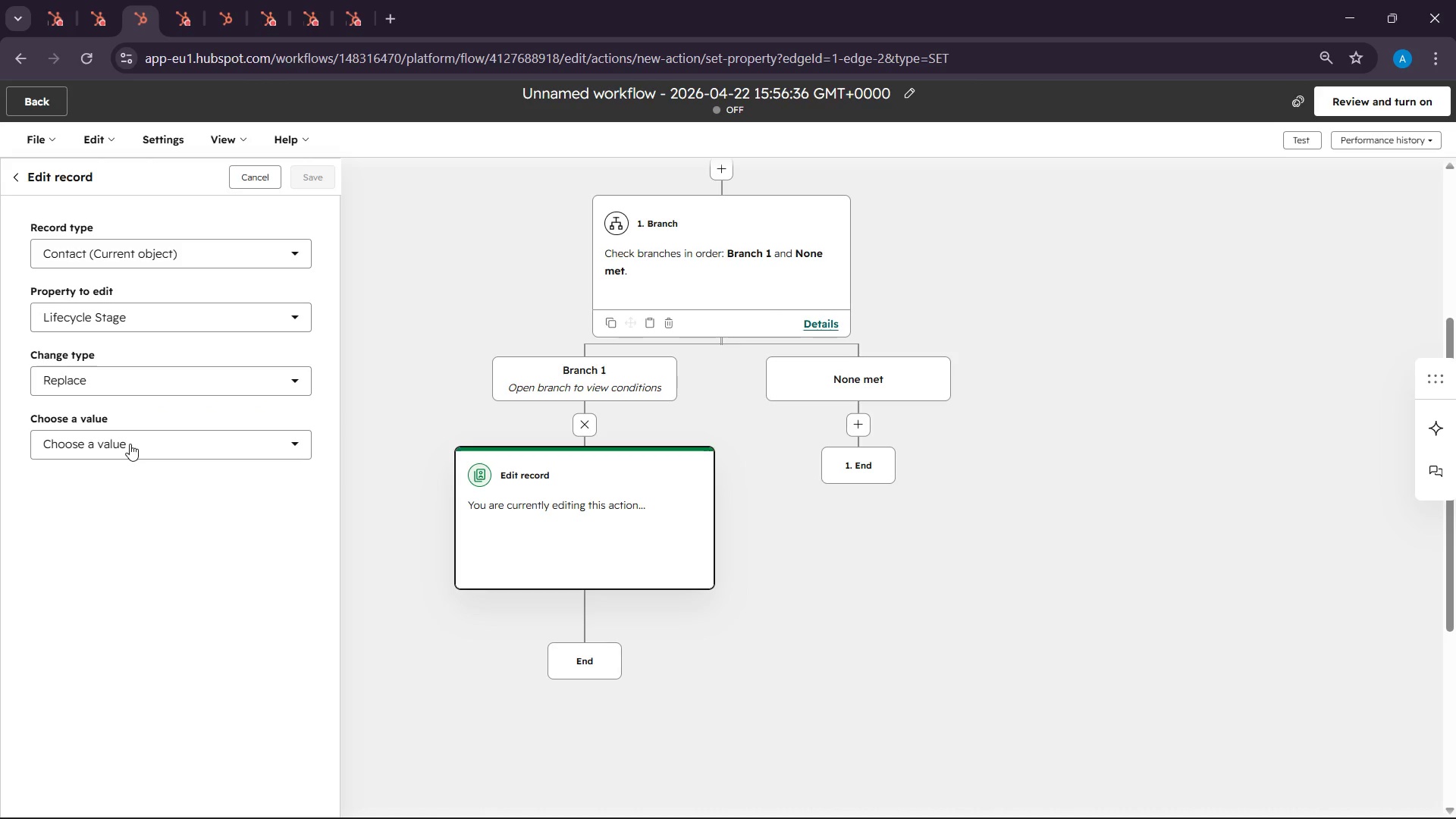 
left_click([130, 444])
 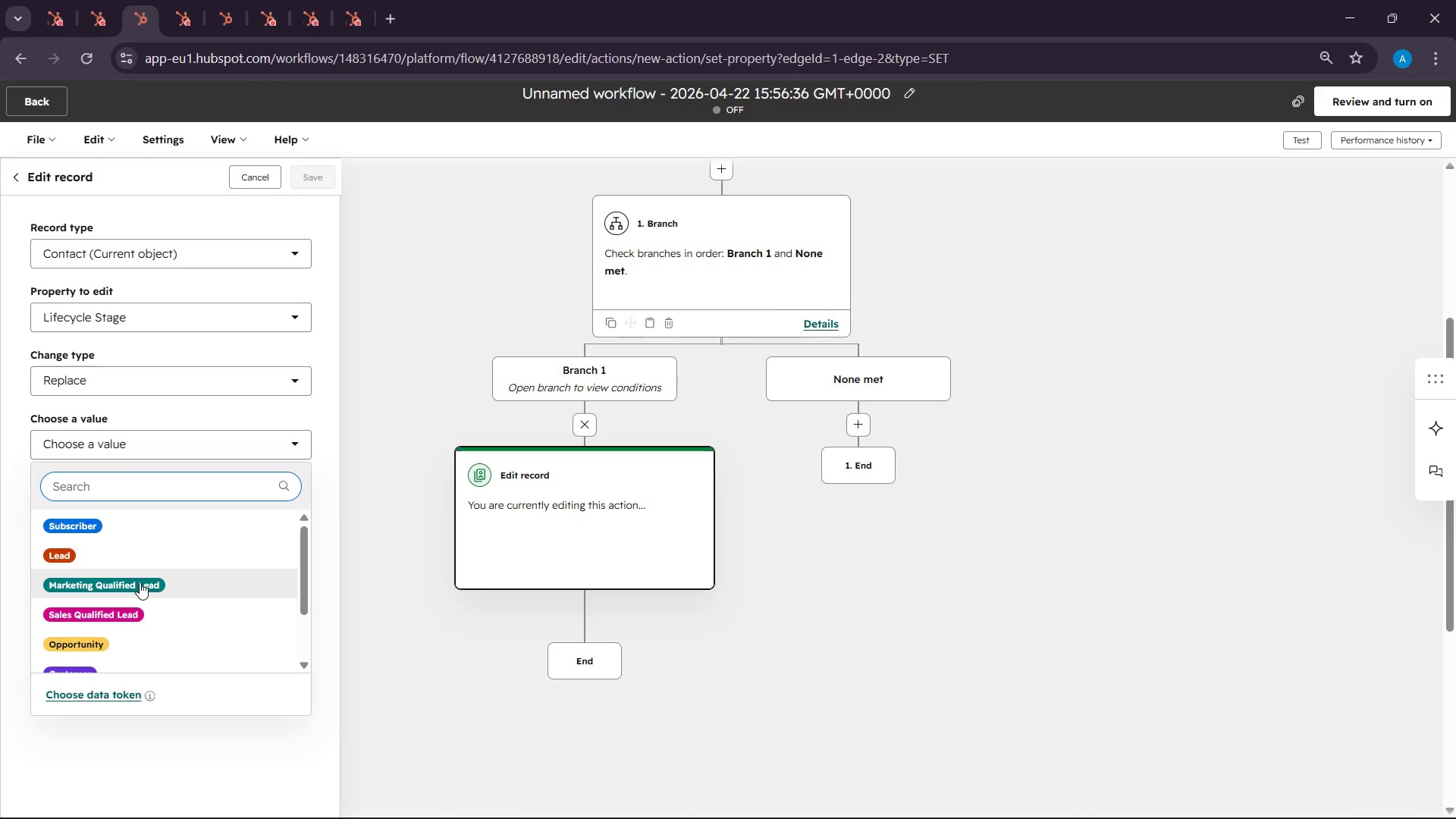 
left_click([134, 613])
 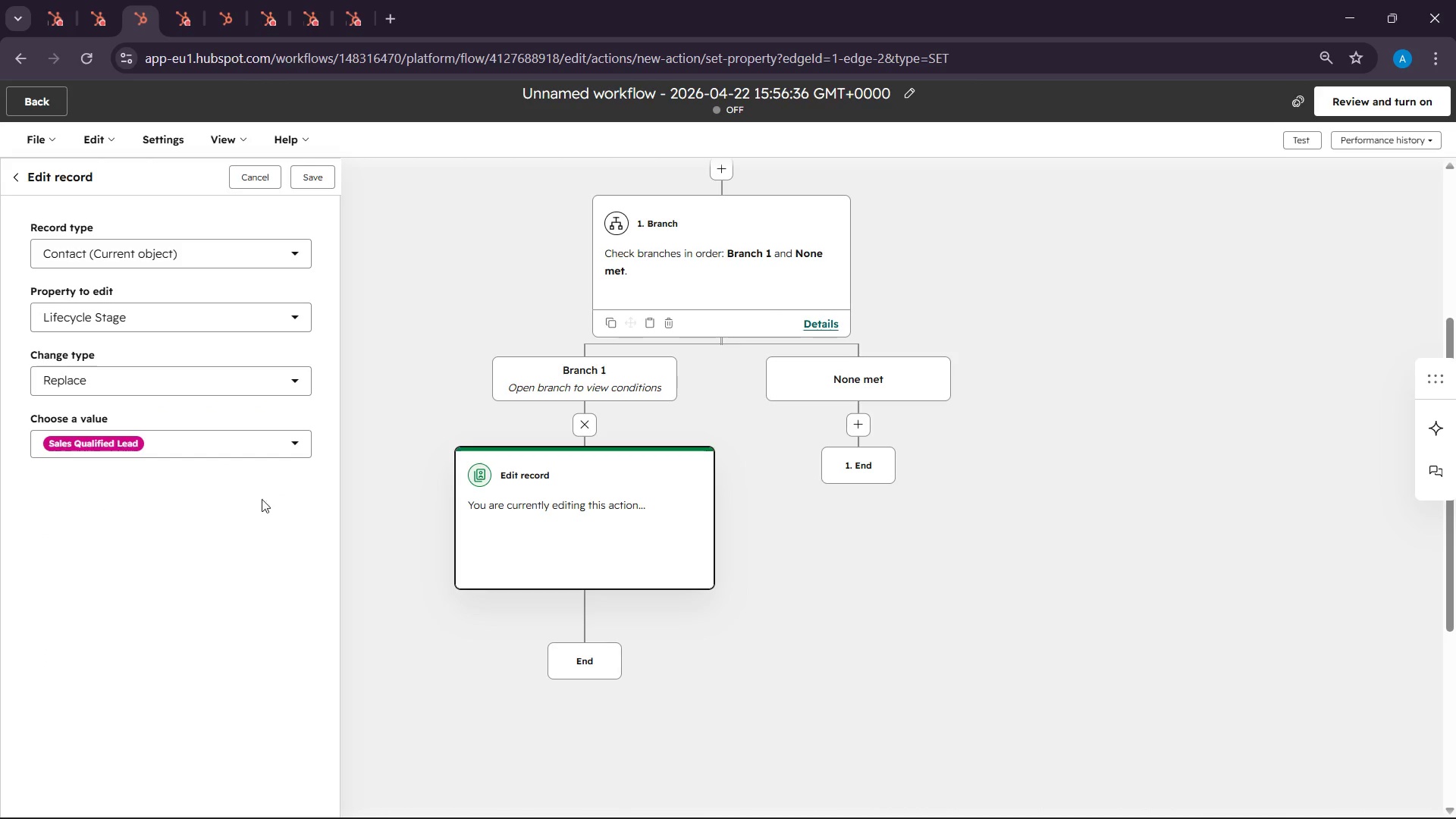 
scroll: coordinate [779, 550], scroll_direction: down, amount: 1.0
 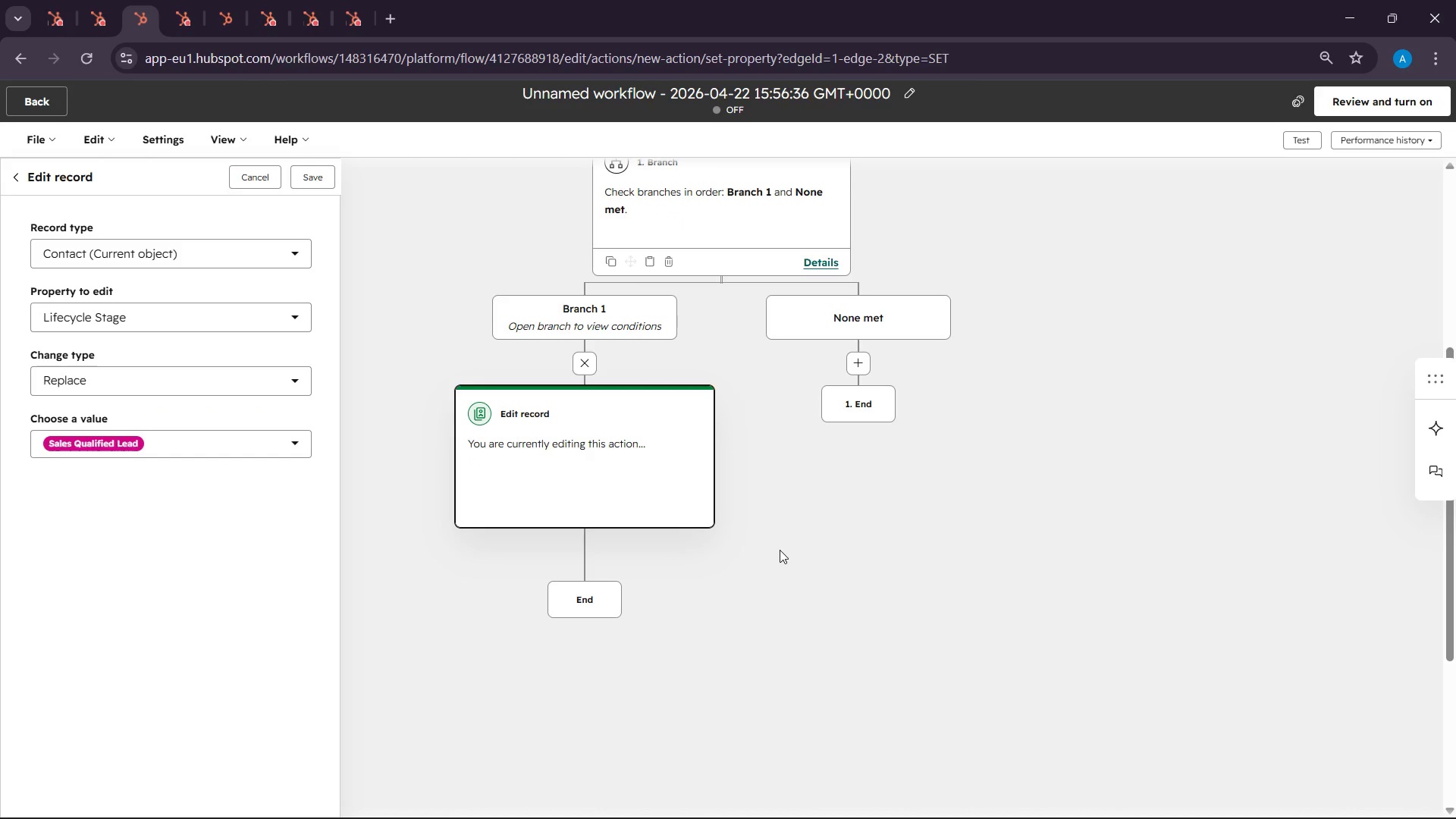 
scroll: coordinate [780, 550], scroll_direction: up, amount: 2.0
 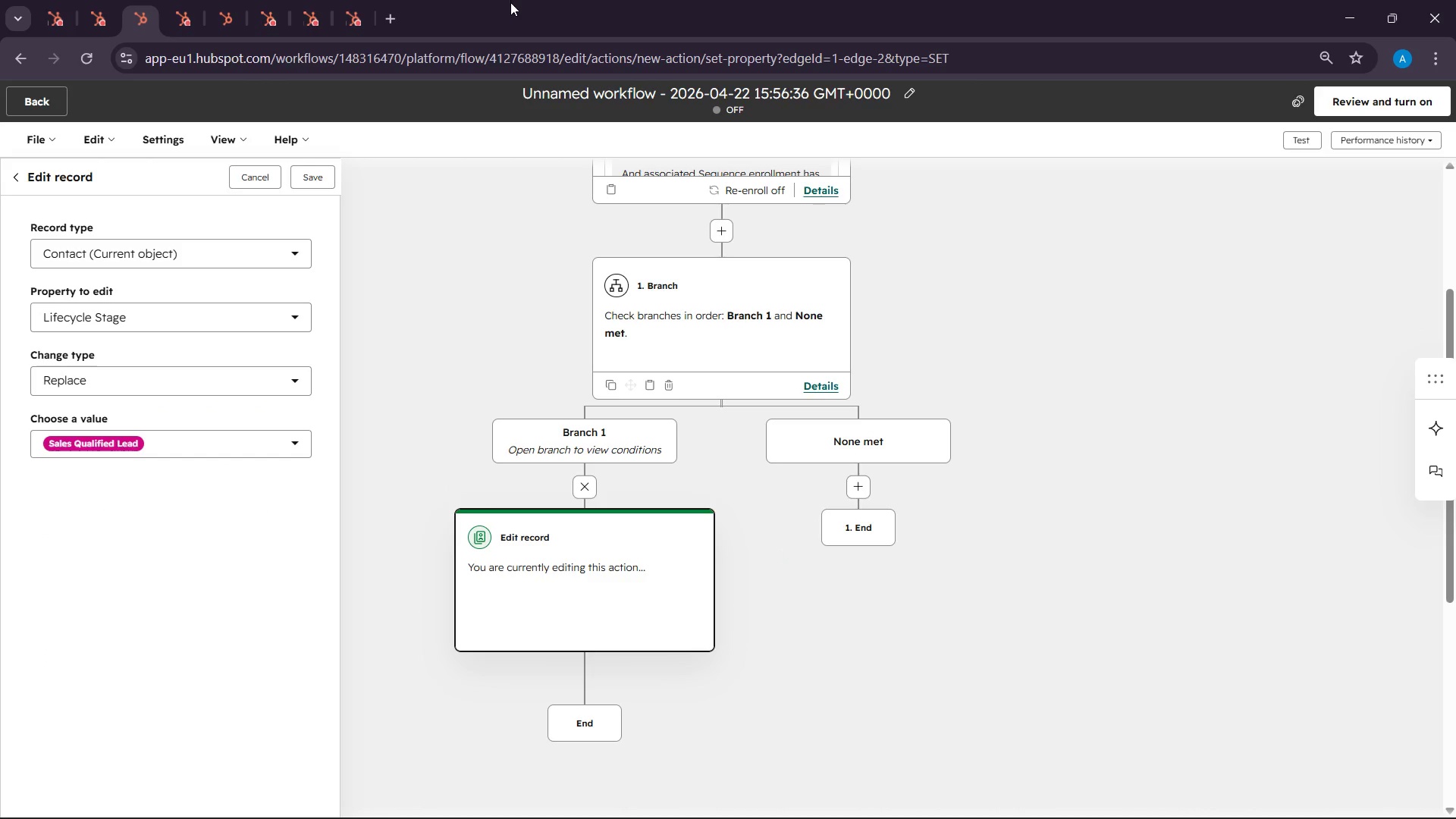 
scroll: coordinate [776, 369], scroll_direction: none, amount: 0.0
 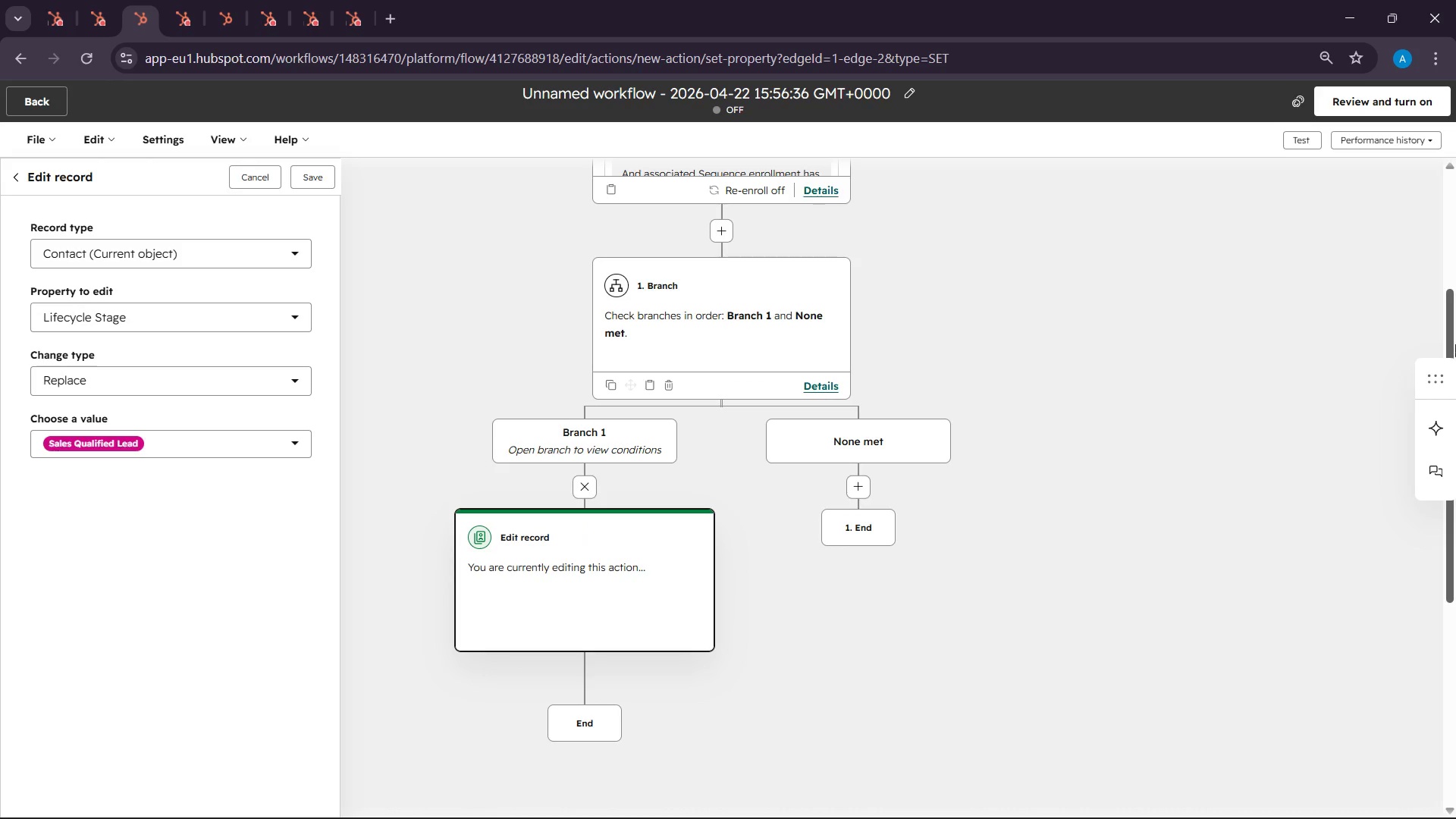 
left_click_drag(start_coordinate=[1449, 318], to_coordinate=[1443, 350])
 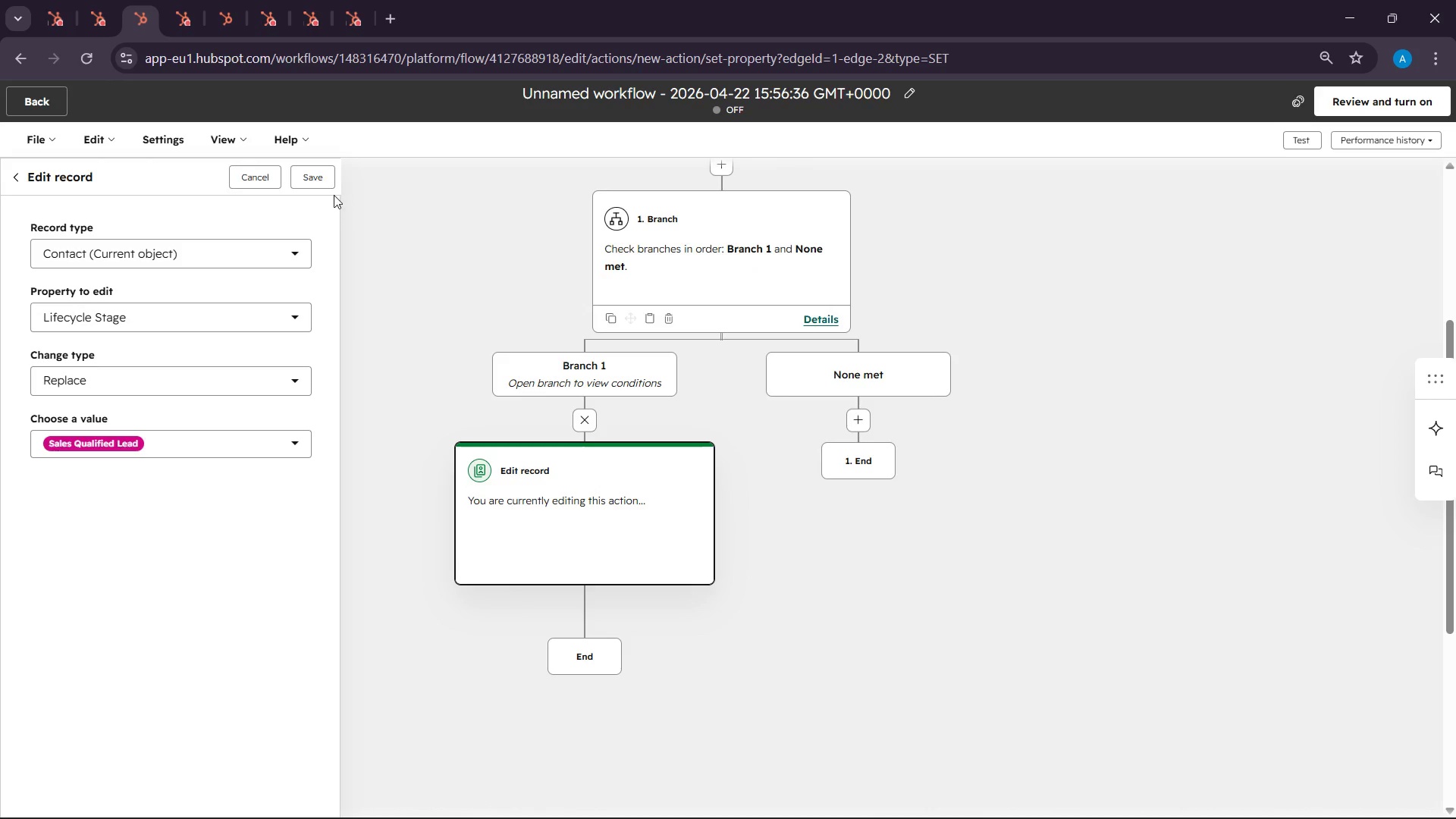 
left_click([317, 162])
 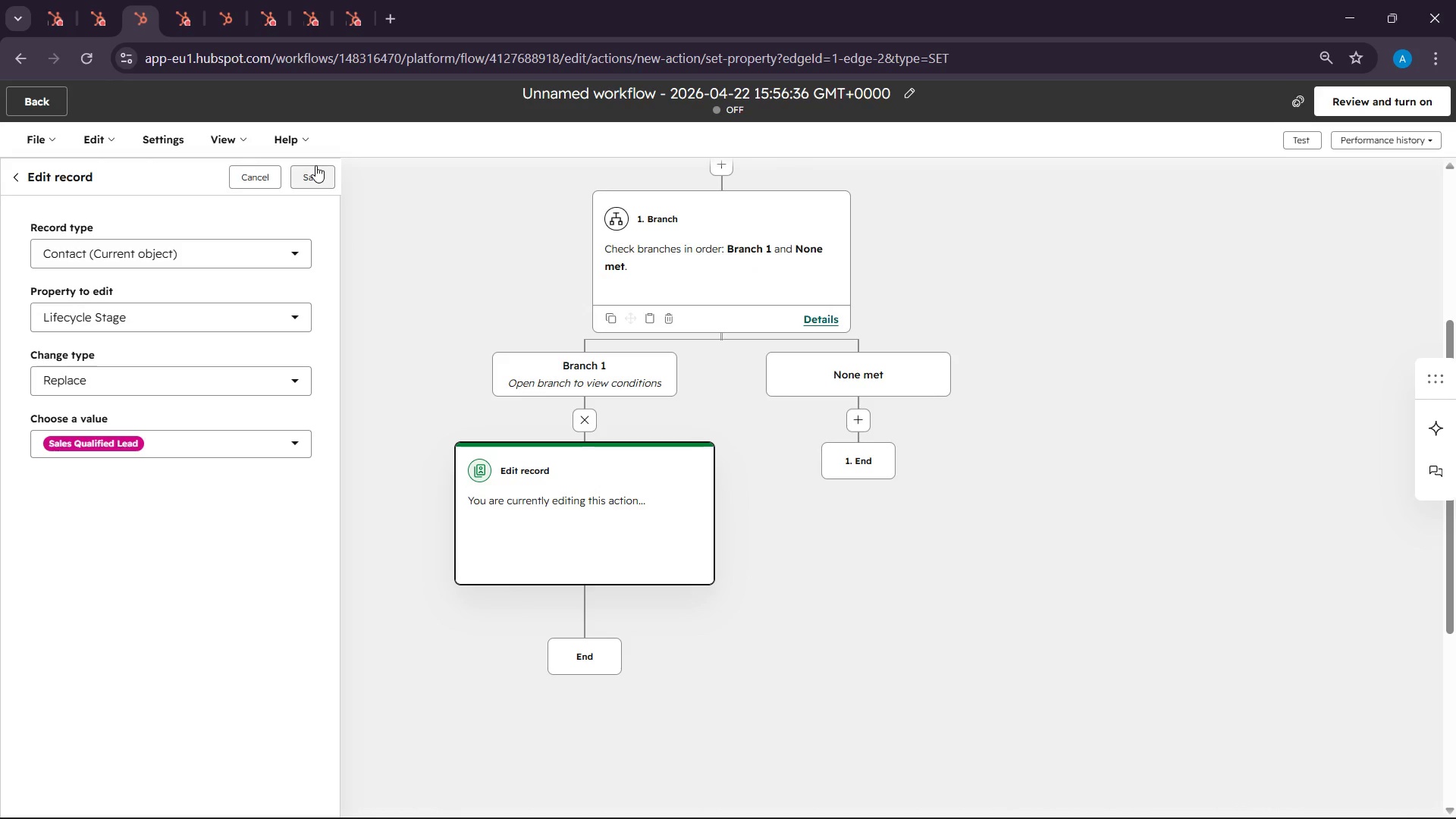 
left_click([315, 165])
 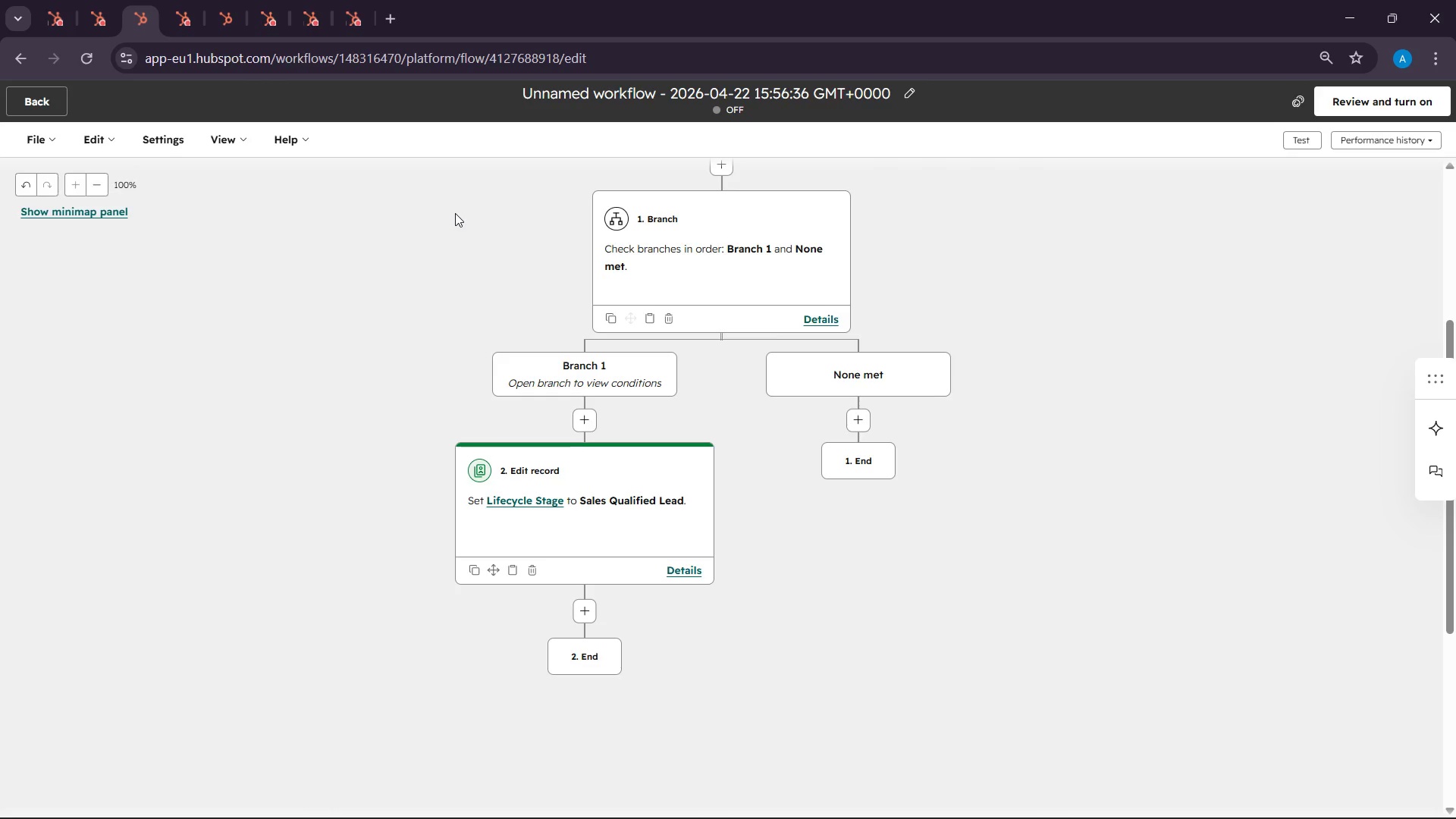 
wait(10.77)
 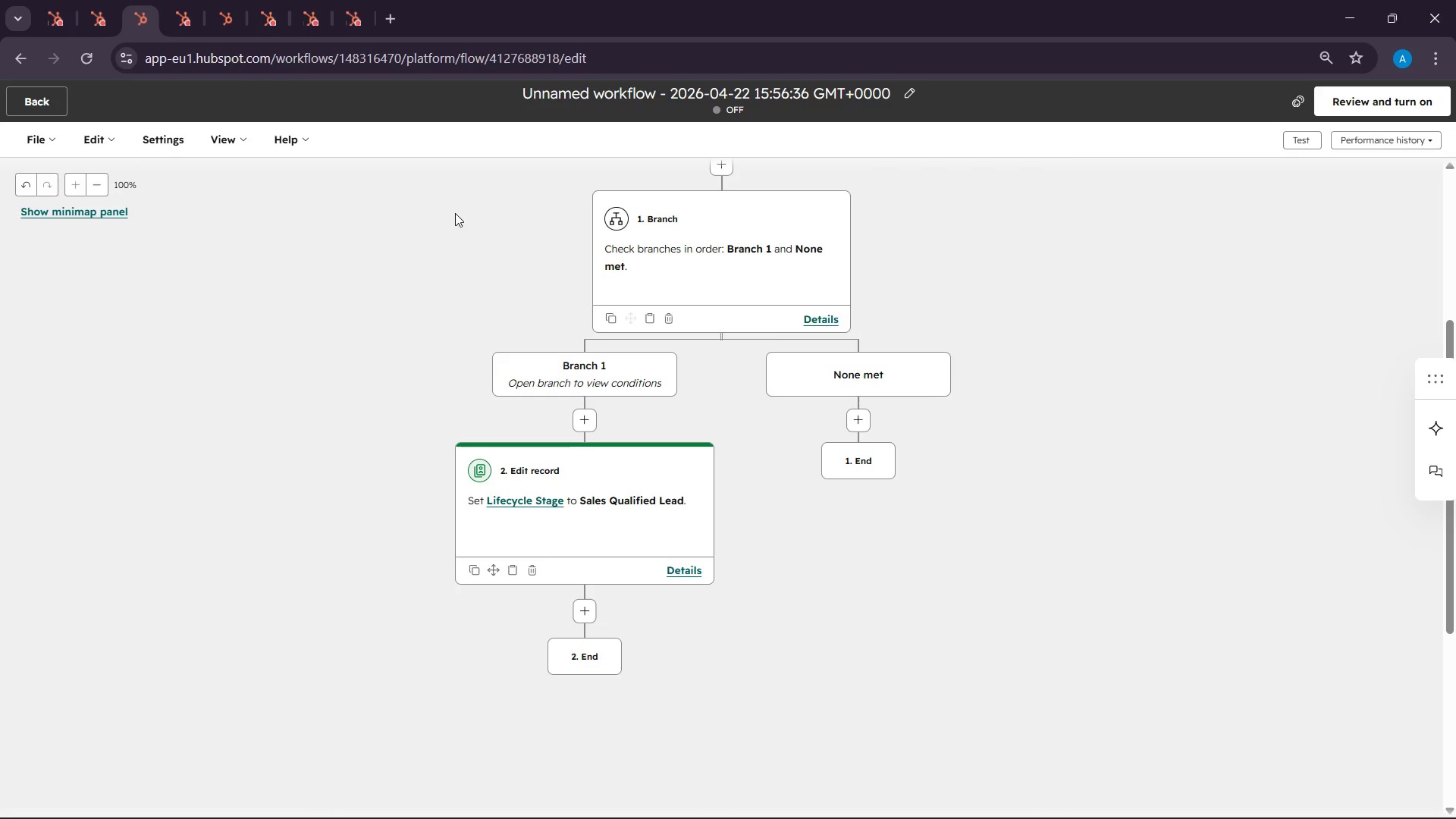 
left_click([767, 263])
 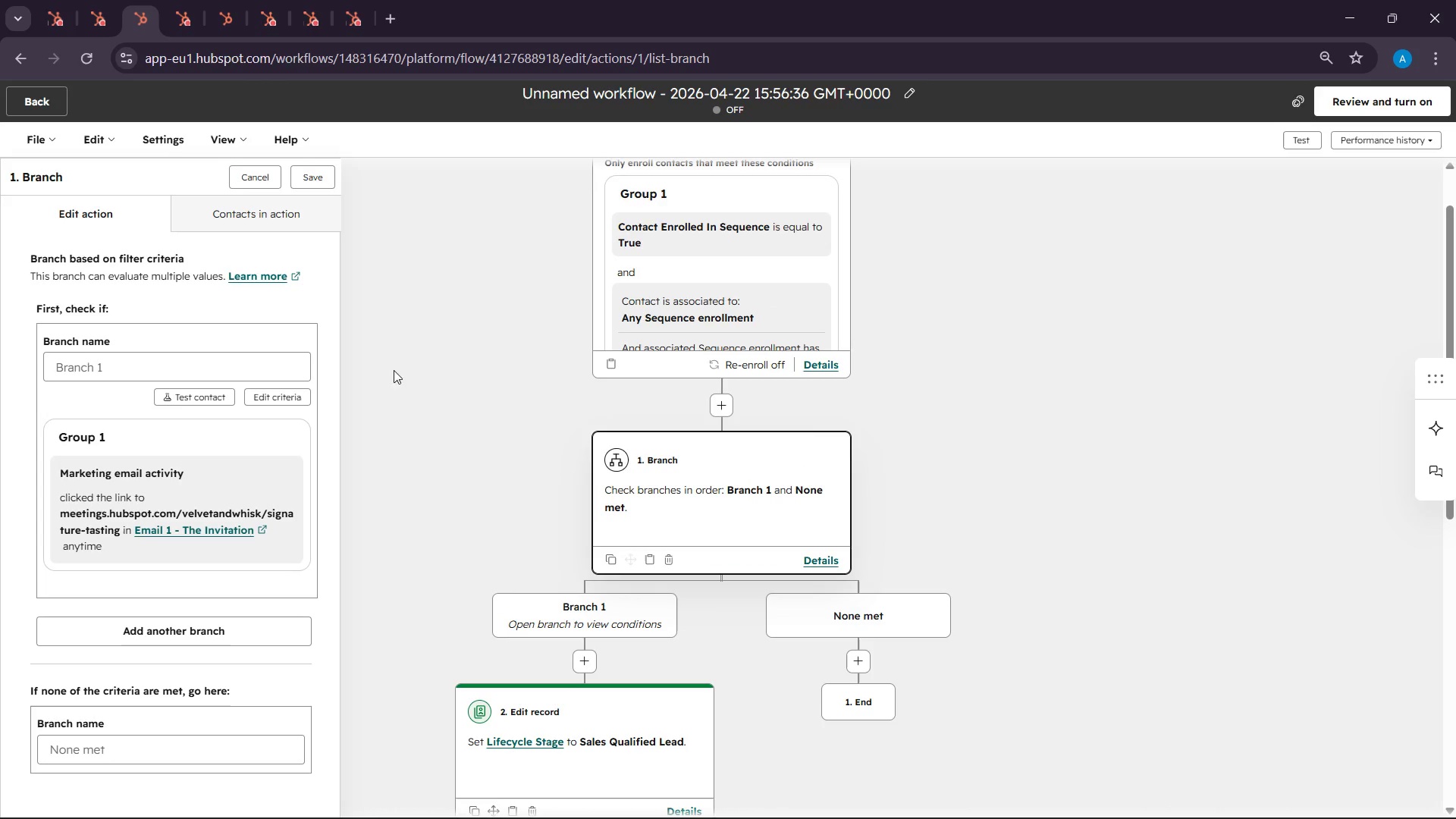 
scroll: coordinate [817, 437], scroll_direction: up, amount: 4.0
 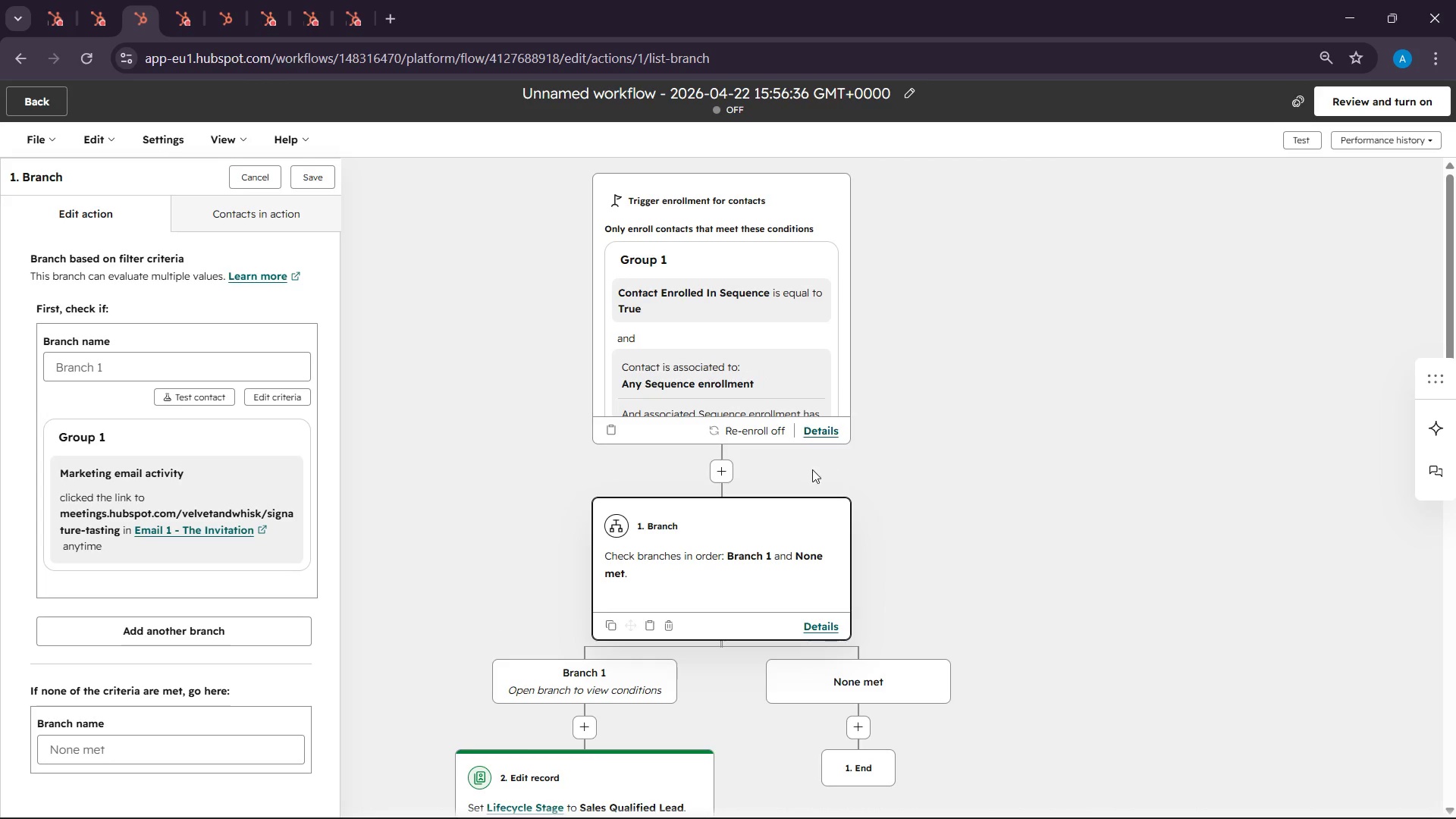 
scroll: coordinate [812, 469], scroll_direction: down, amount: 3.0
 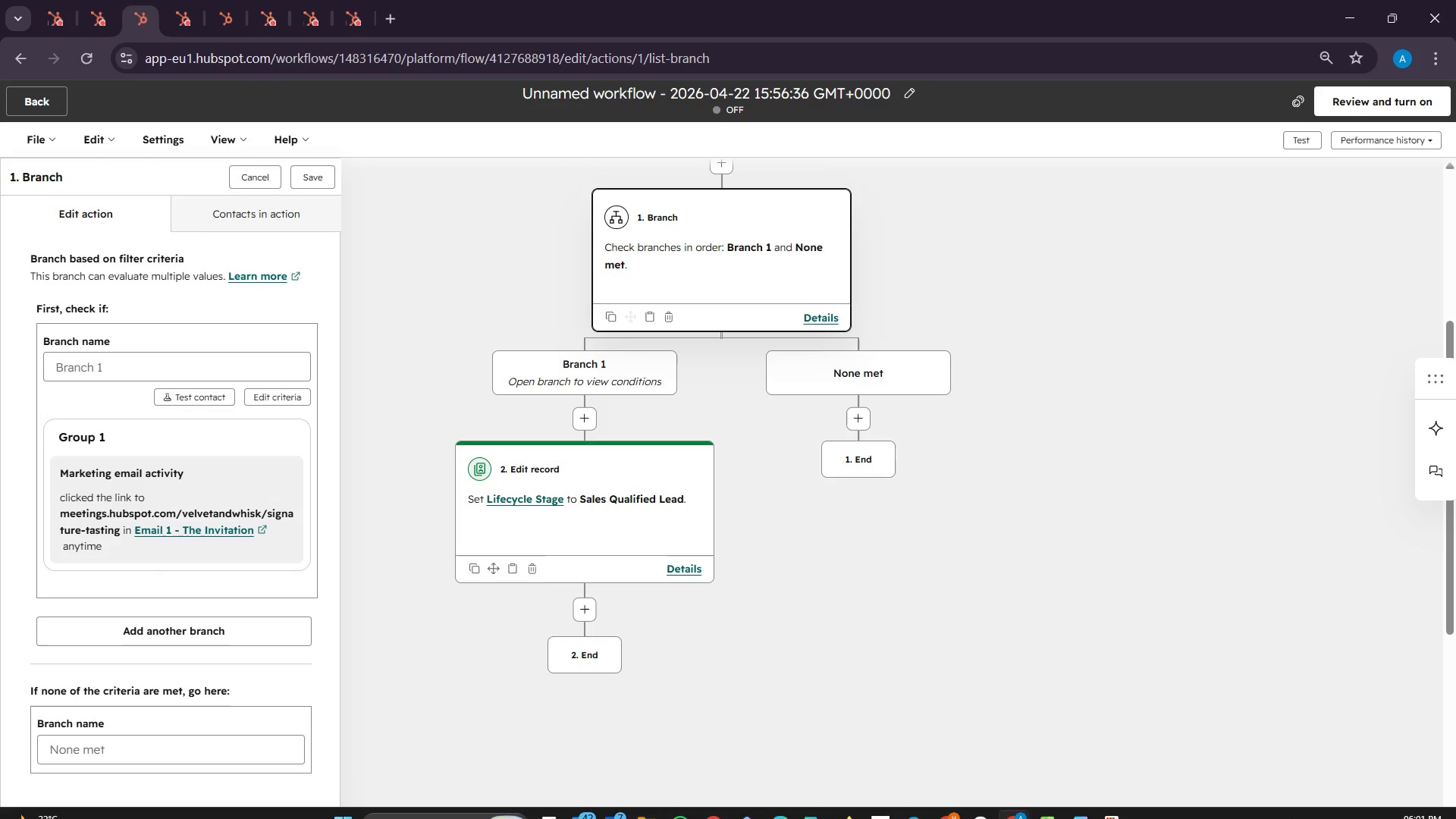 
scroll: coordinate [1065, 693], scroll_direction: up, amount: 3.0
 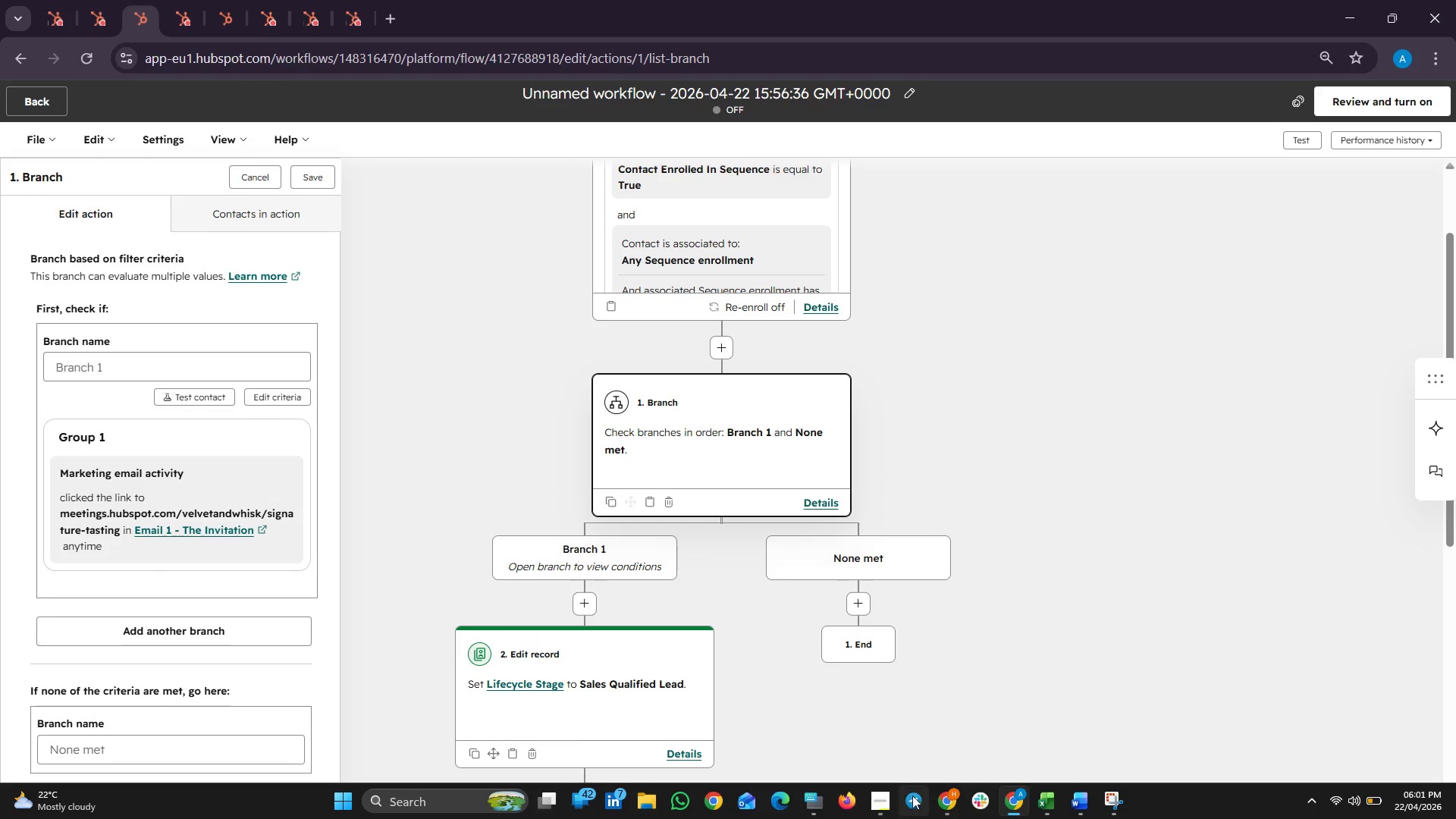 
left_click([1079, 799])
 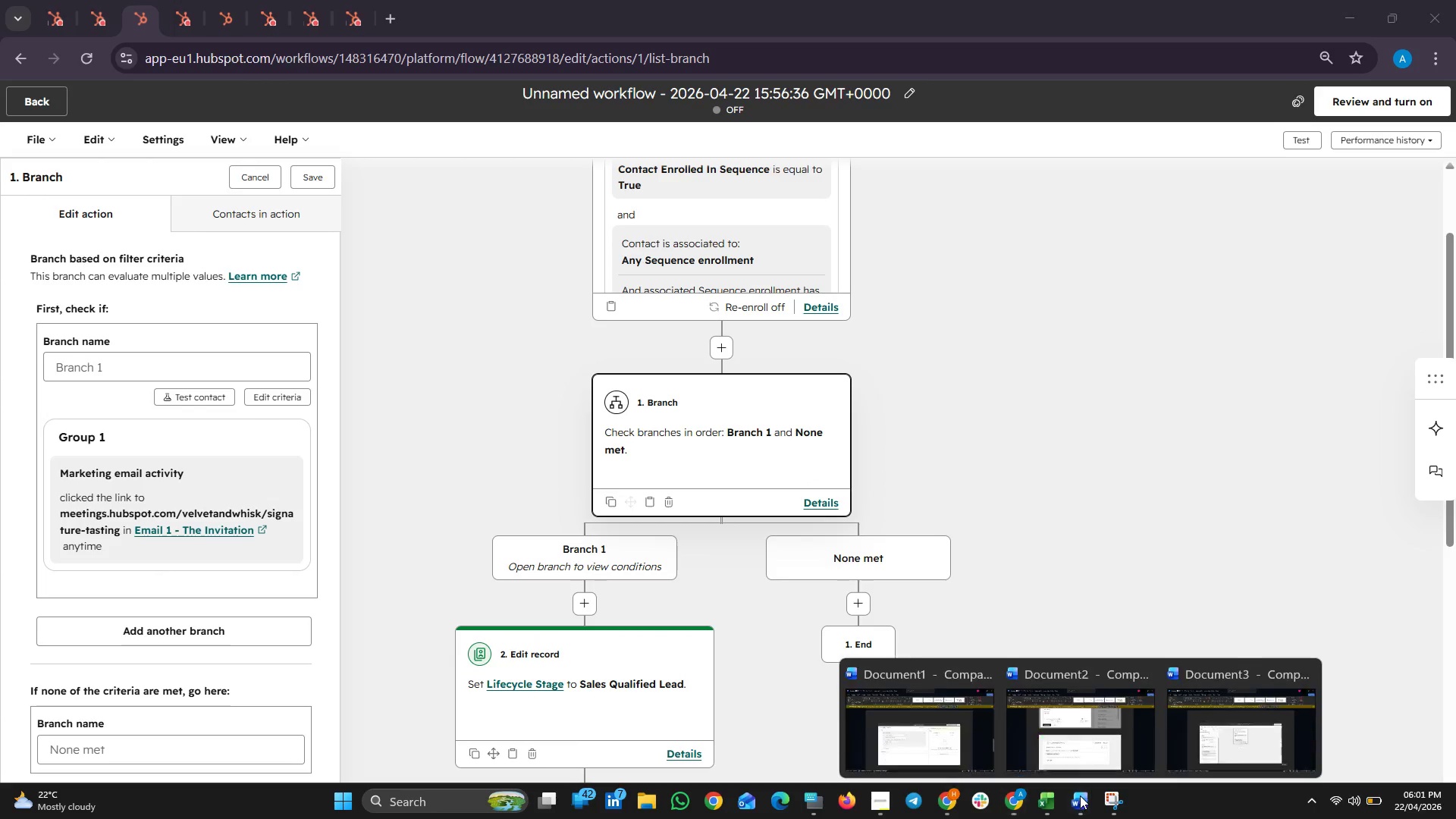 
left_click([1080, 795])
 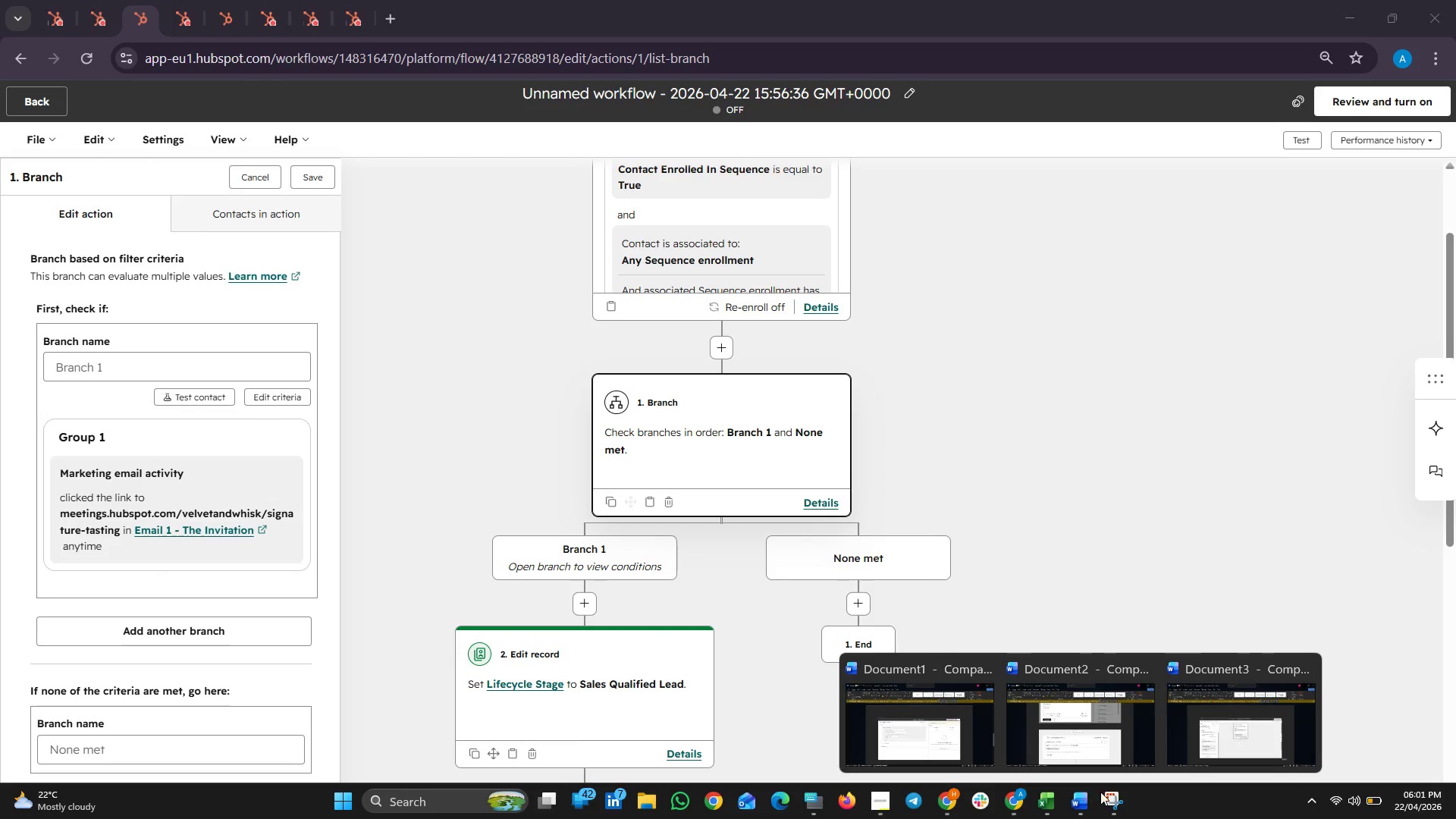 
left_click([1104, 791])
 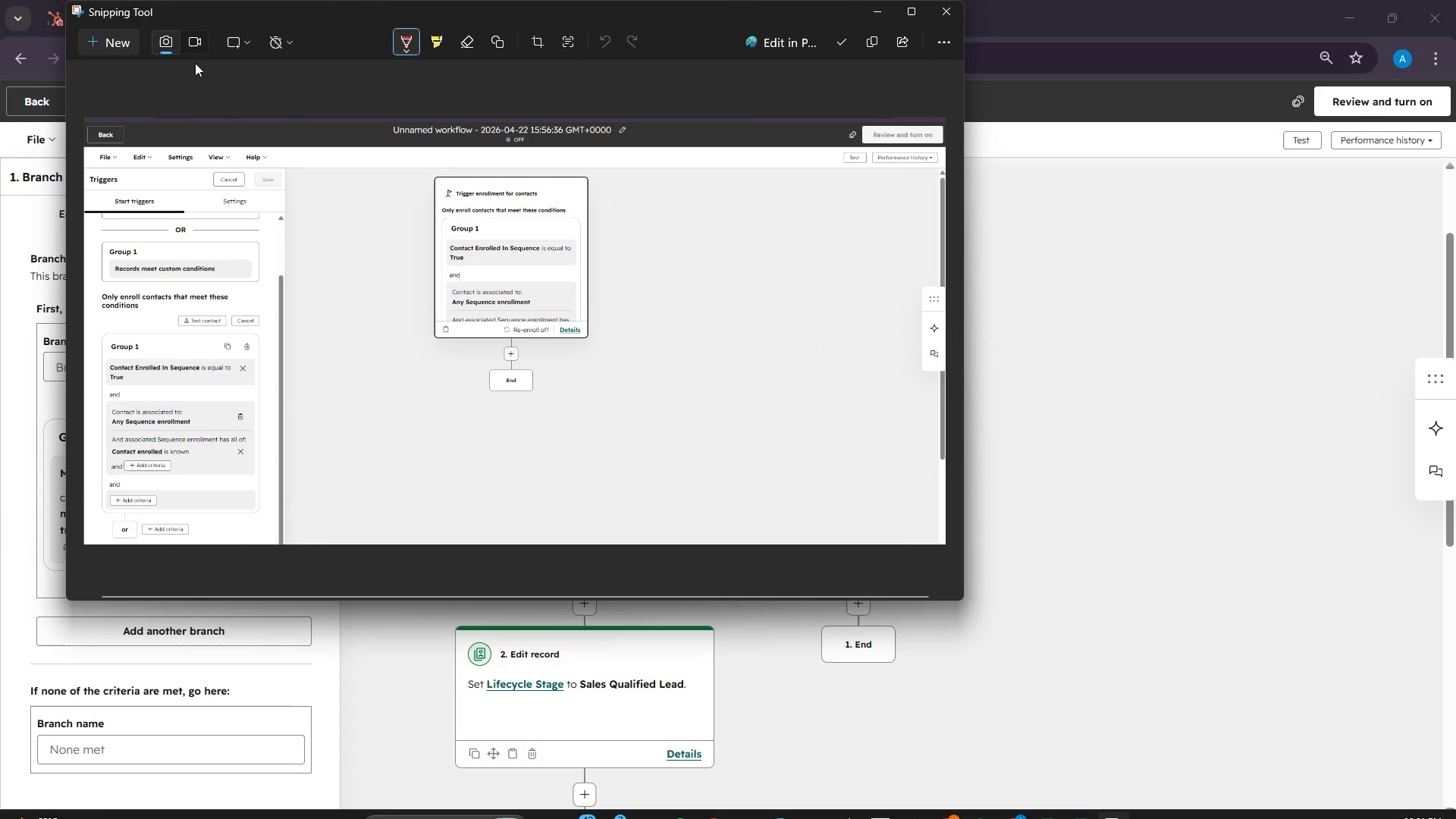 
left_click([105, 29])
 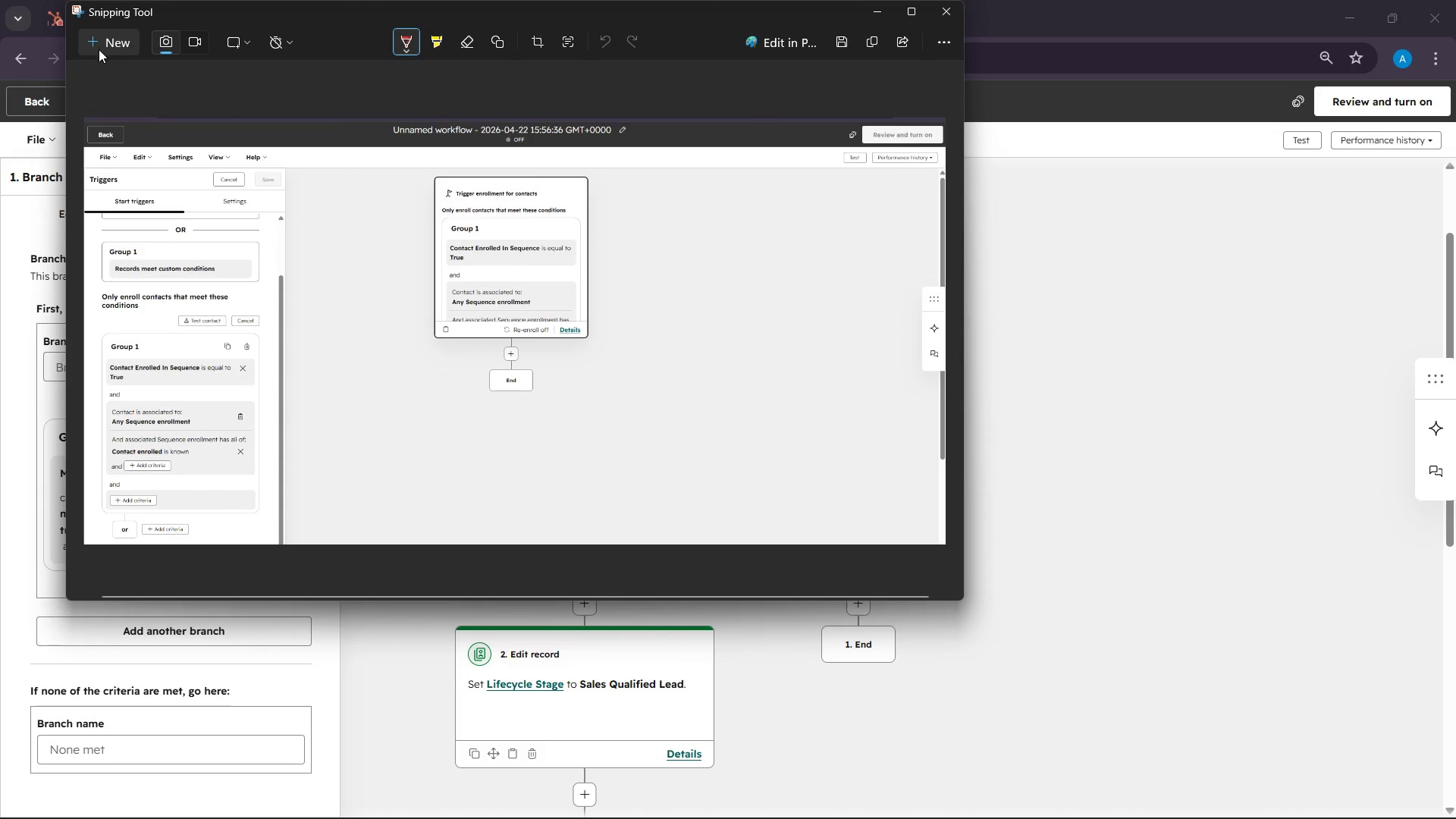 
left_click([99, 49])
 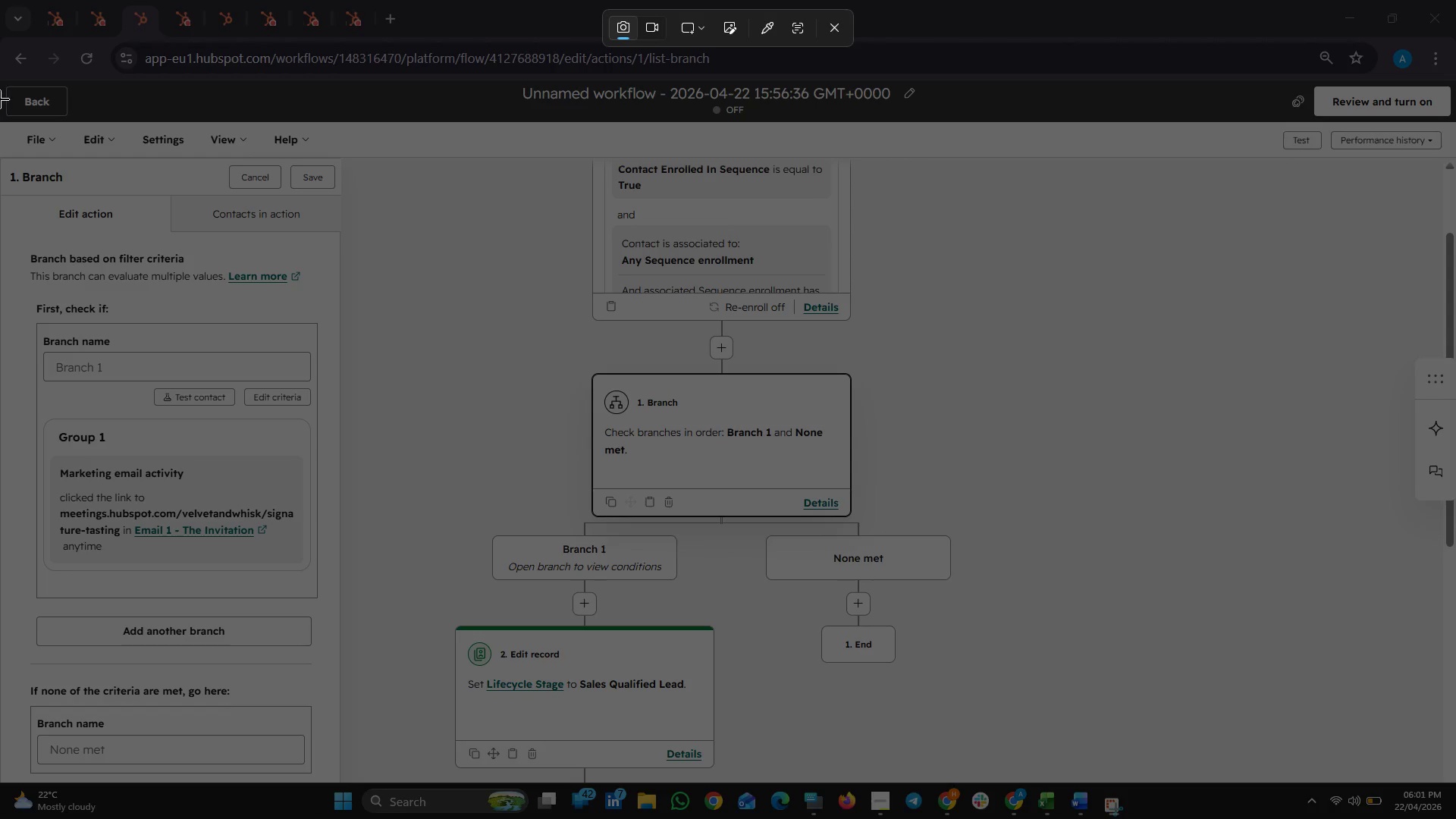 
left_click_drag(start_coordinate=[0, 160], to_coordinate=[1455, 620])
 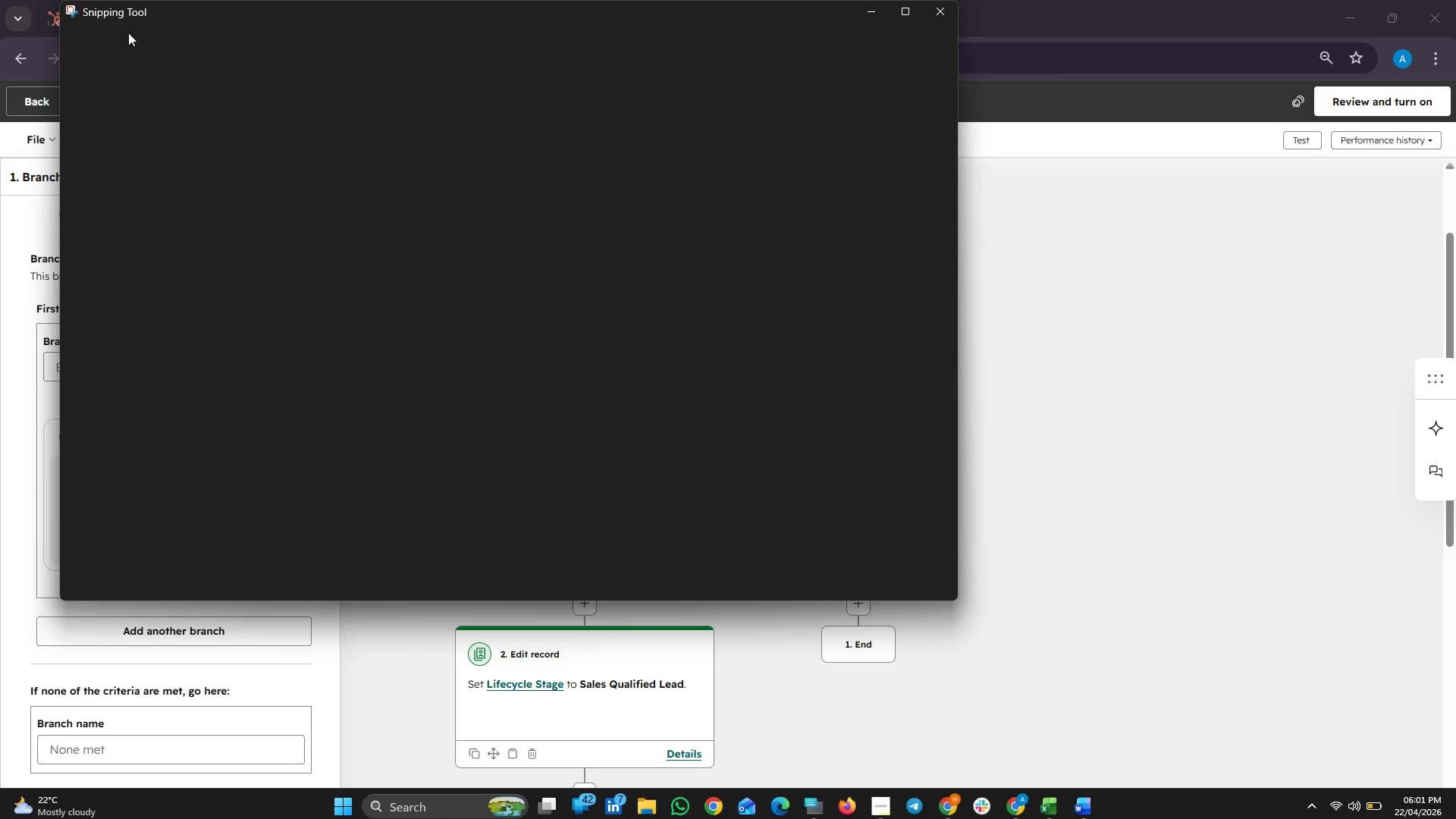 
left_click([122, 39])
 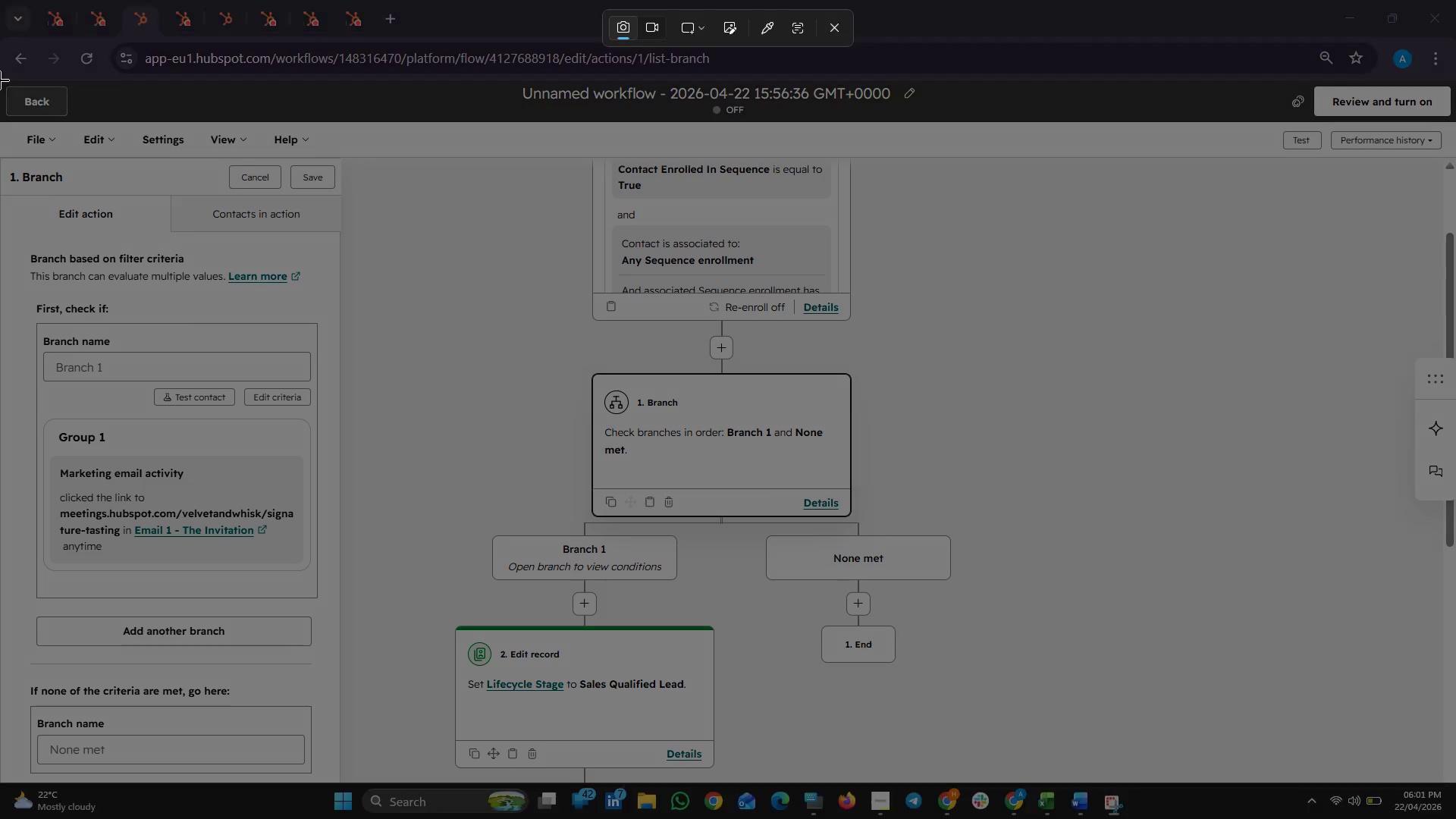 
left_click_drag(start_coordinate=[0, 69], to_coordinate=[1452, 623])
 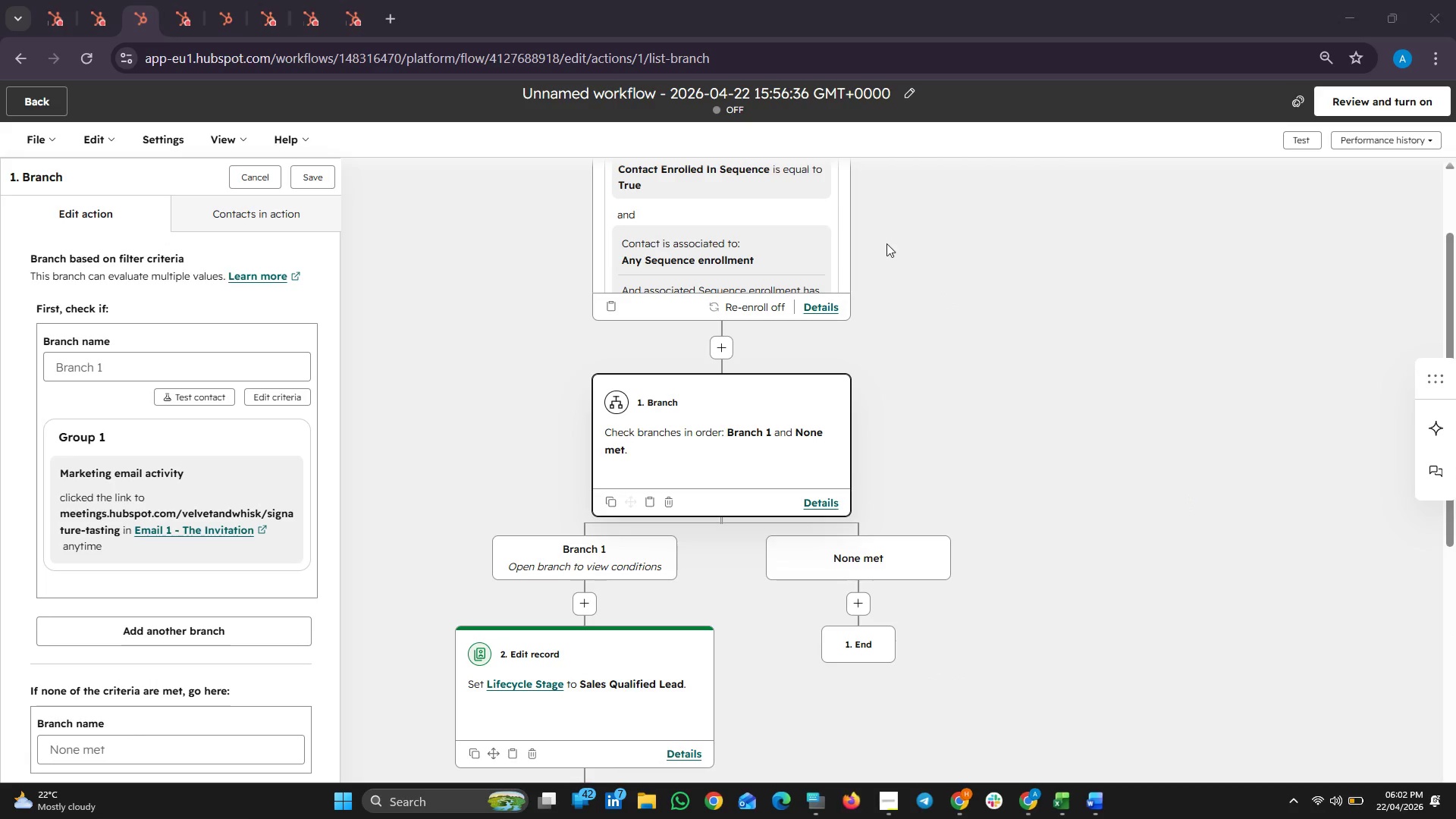 
mouse_move([836, 92])
 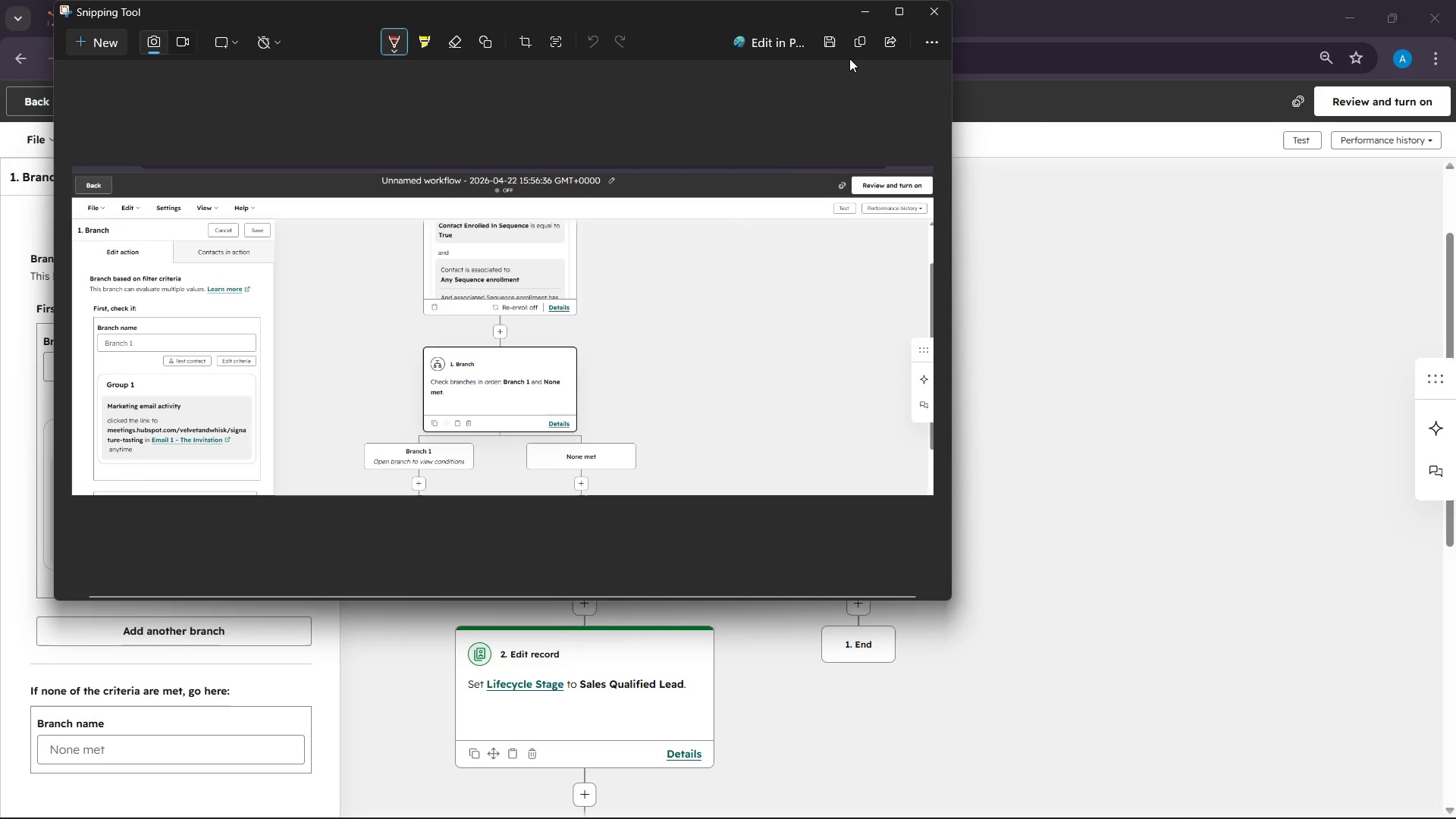 
left_click([856, 40])
 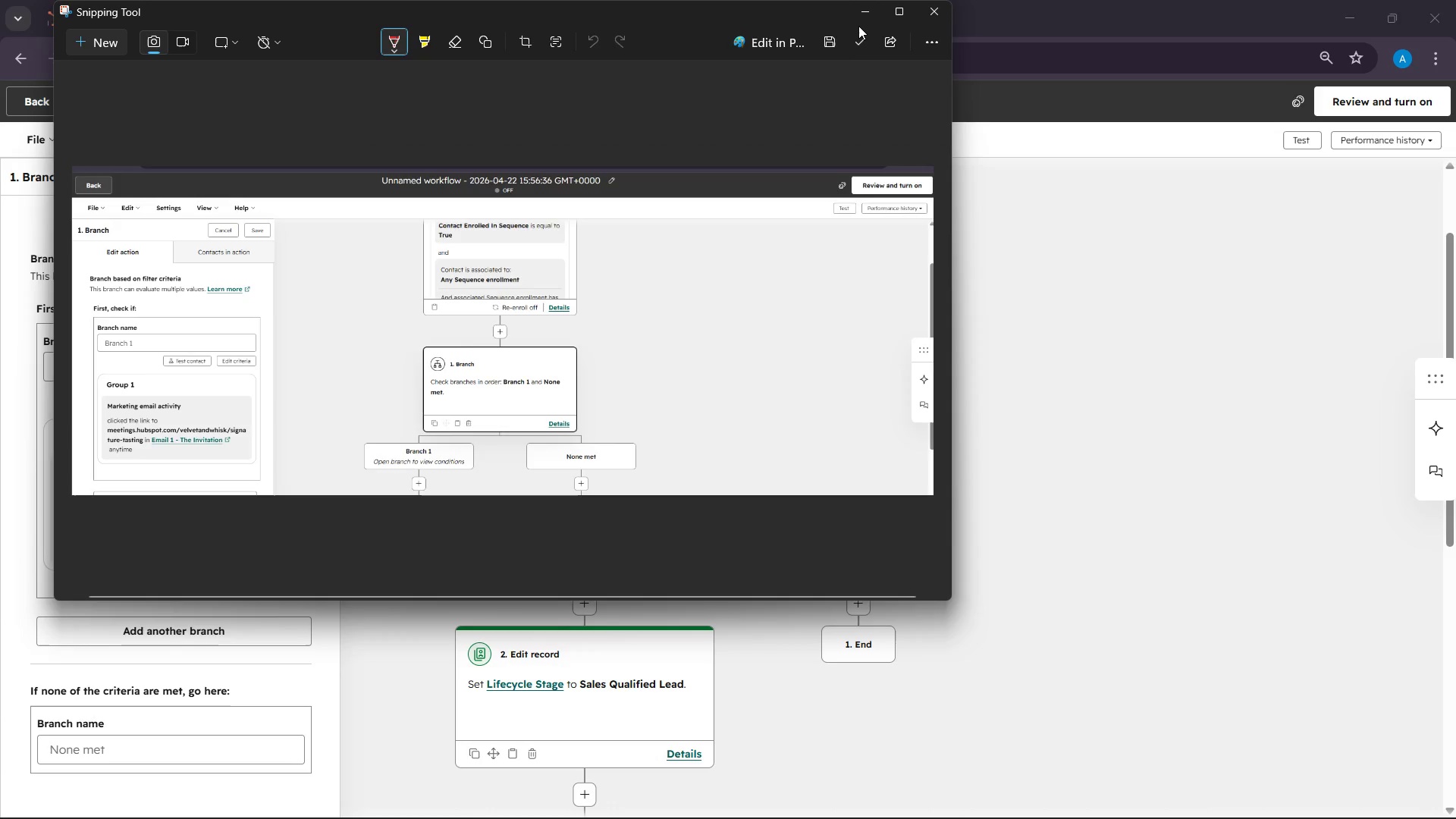 
left_click([862, 13])
 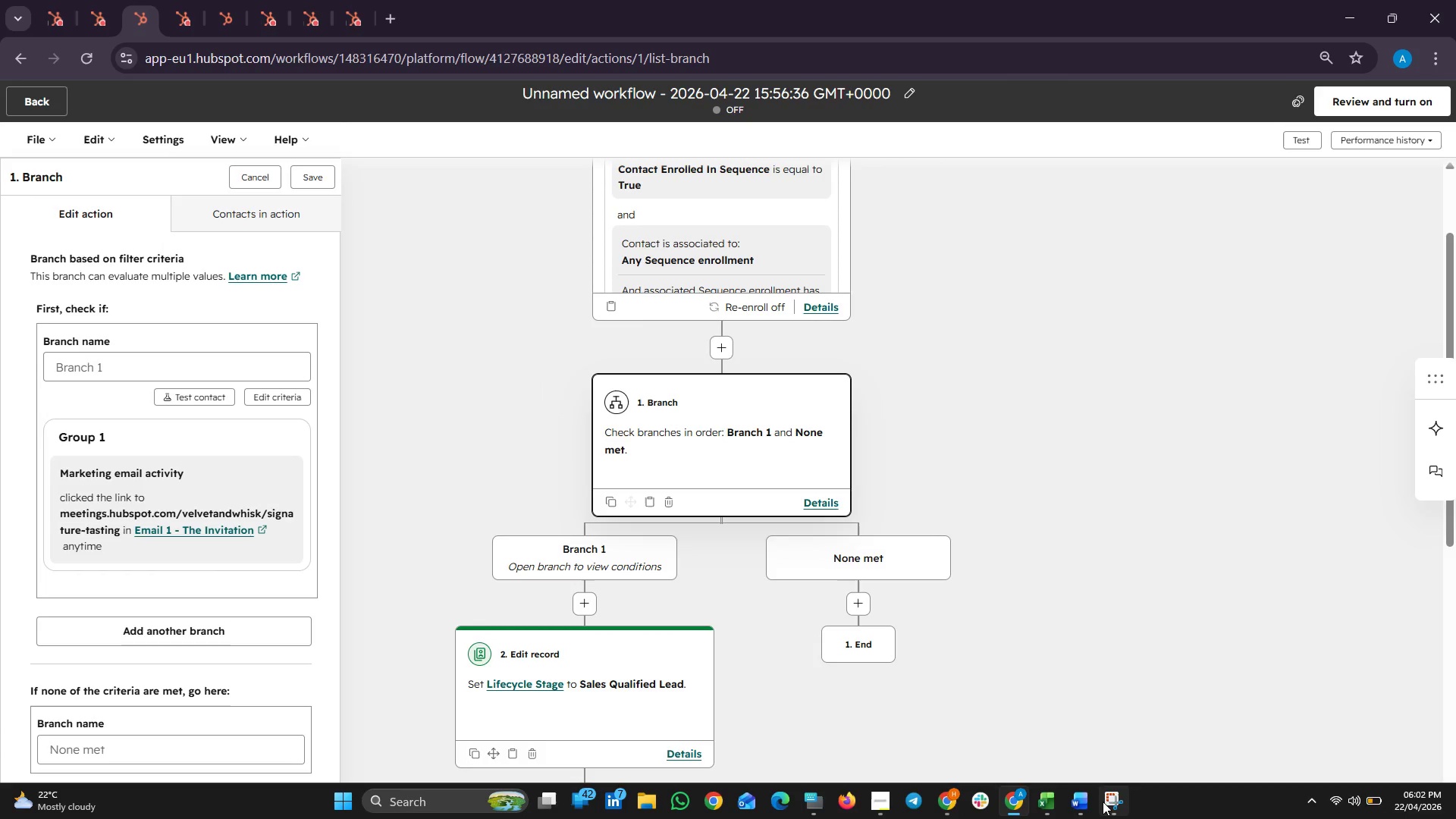 
left_click([1090, 800])
 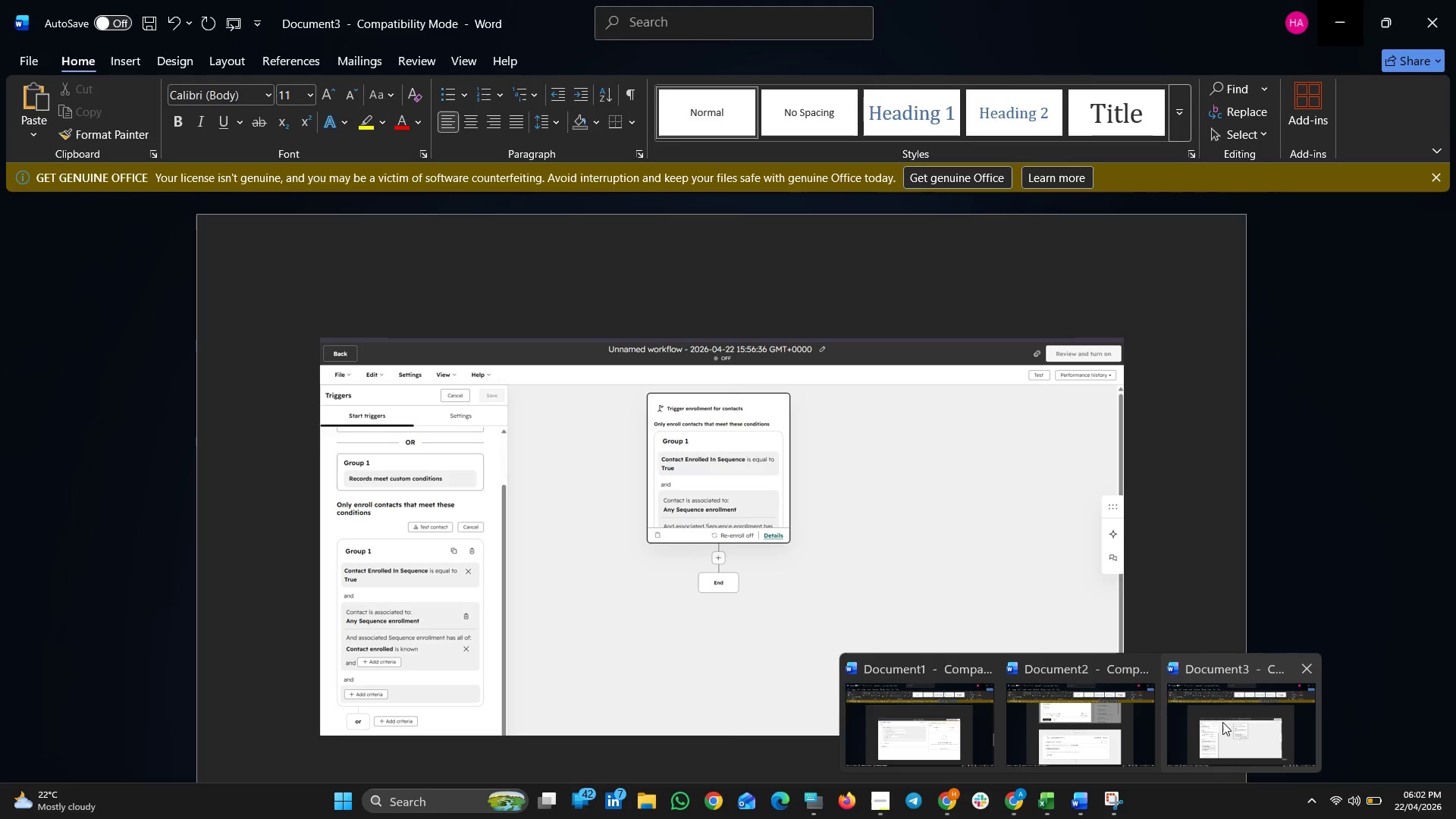 
left_click([1222, 722])
 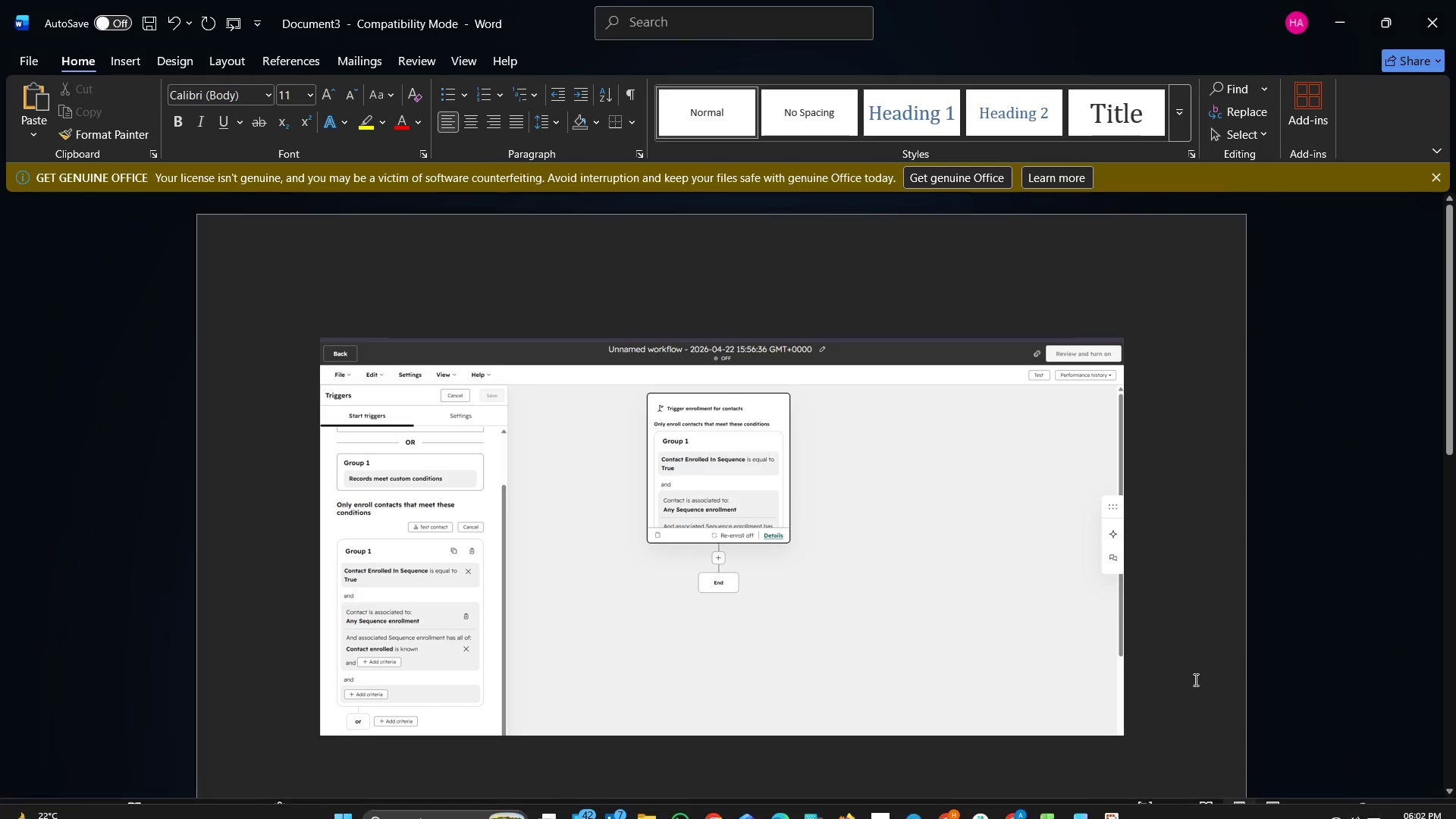 
left_click([1163, 666])
 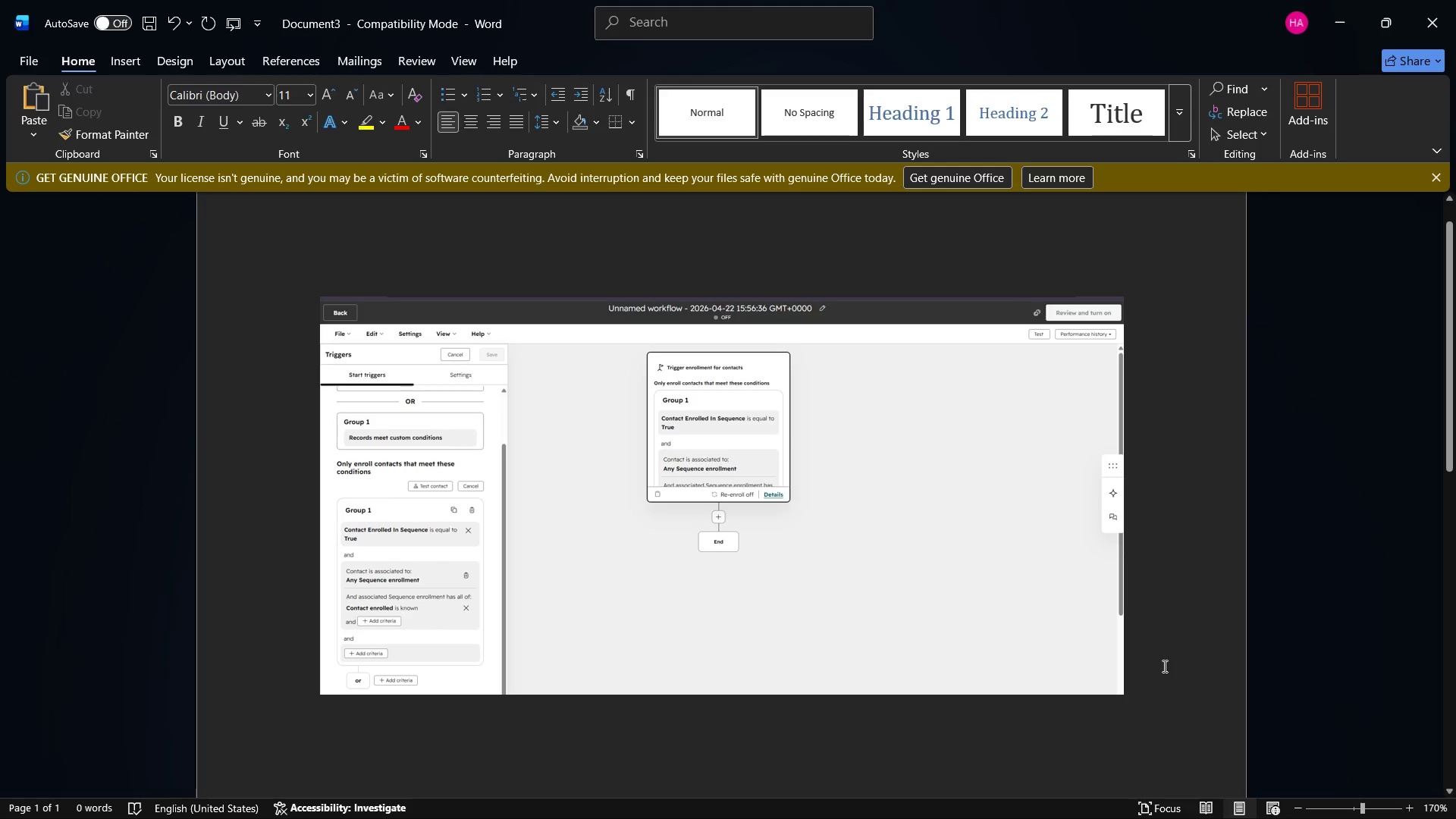 
scroll: coordinate [1194, 679], scroll_direction: down, amount: 1.0
 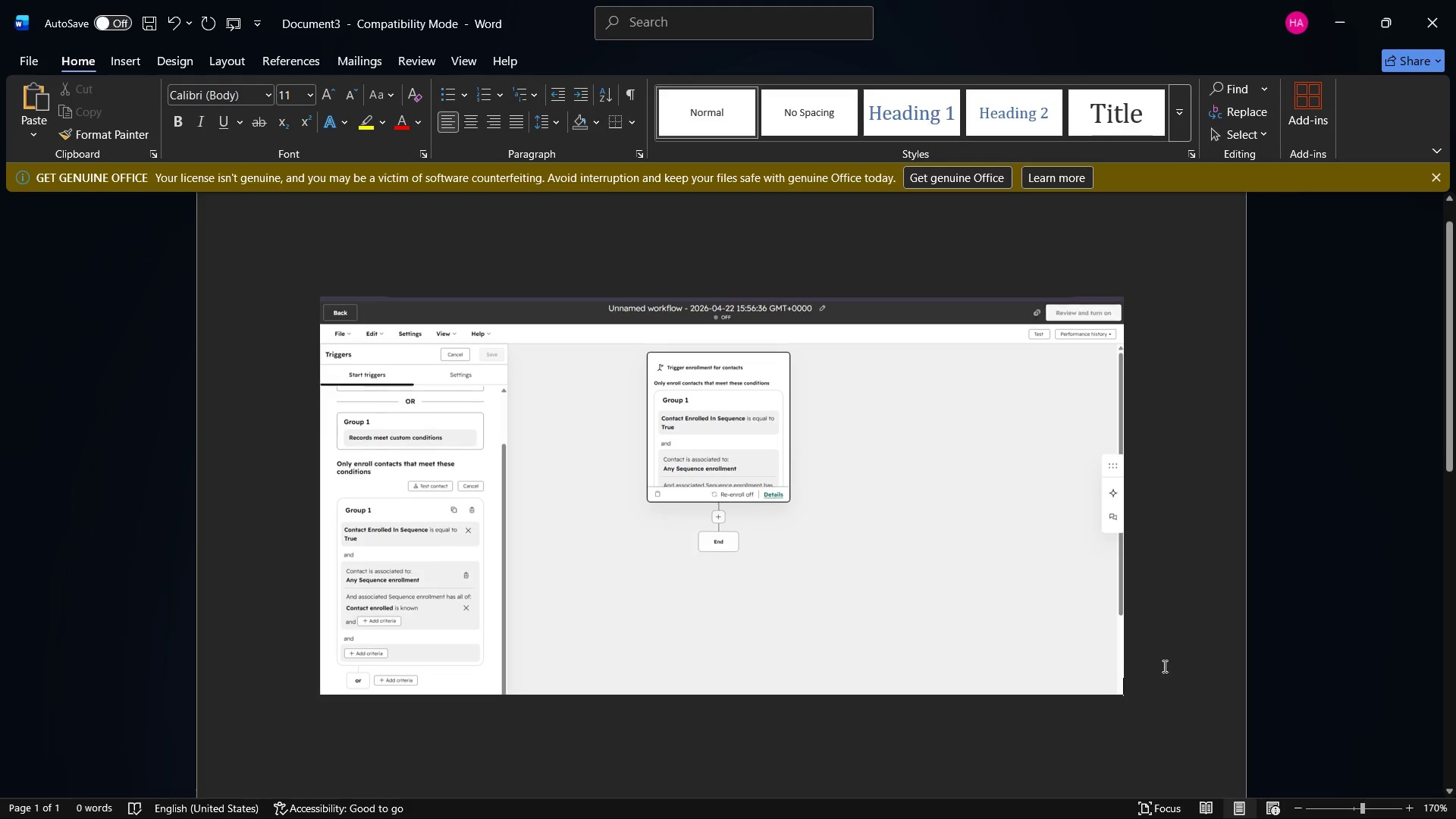 
key(Enter)
 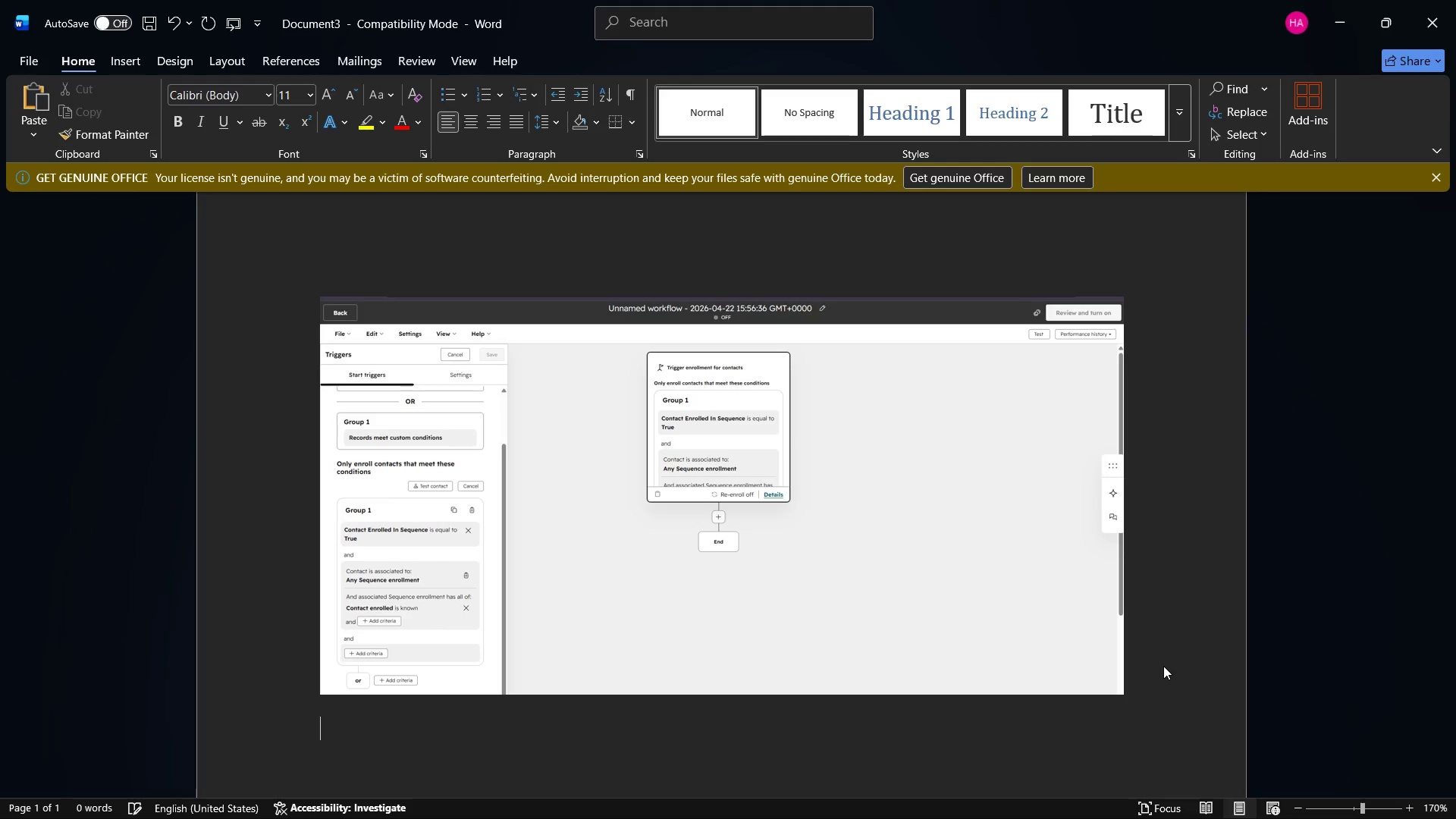 
key(Control+V)
 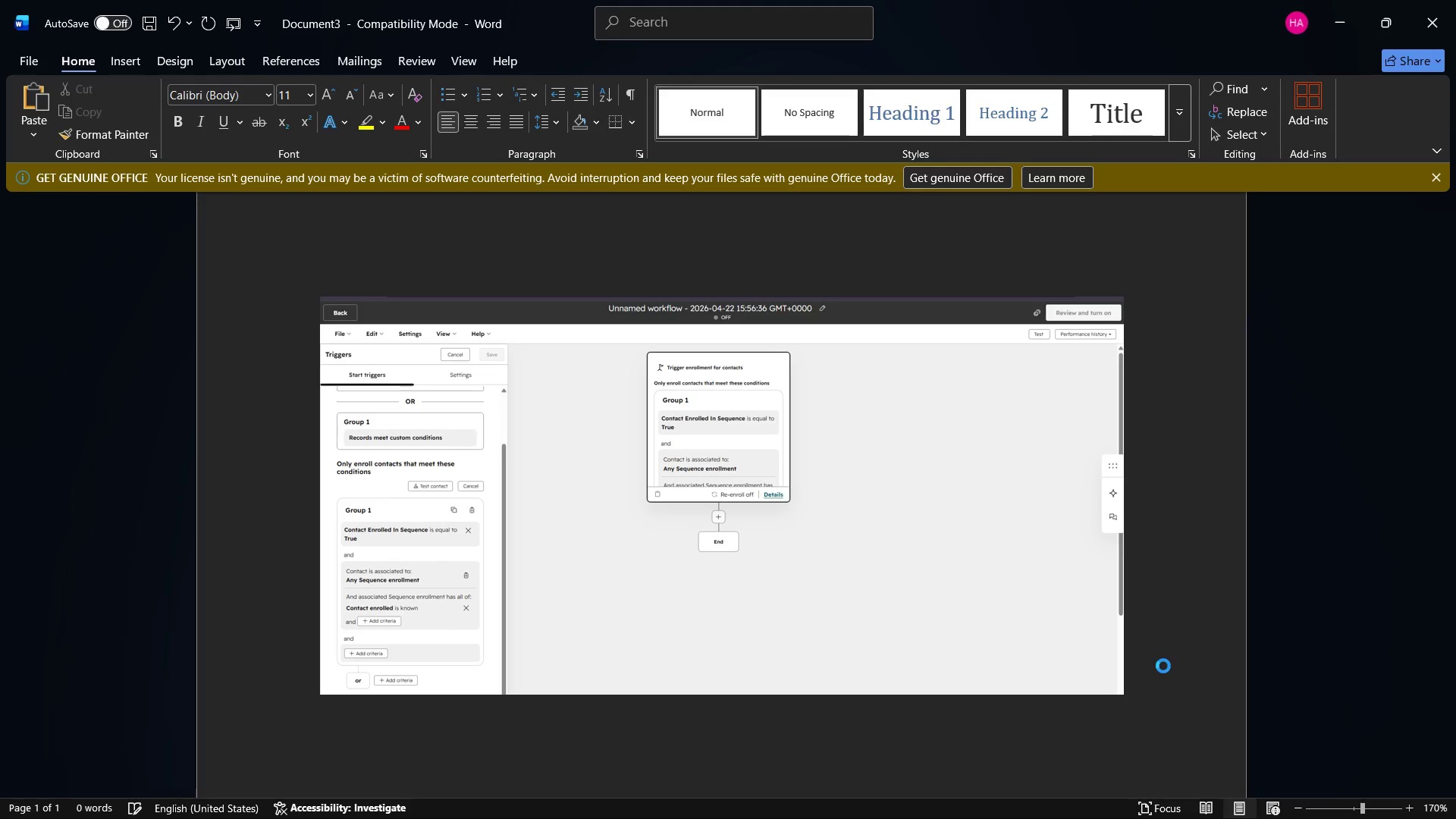 
left_click([1163, 666])
 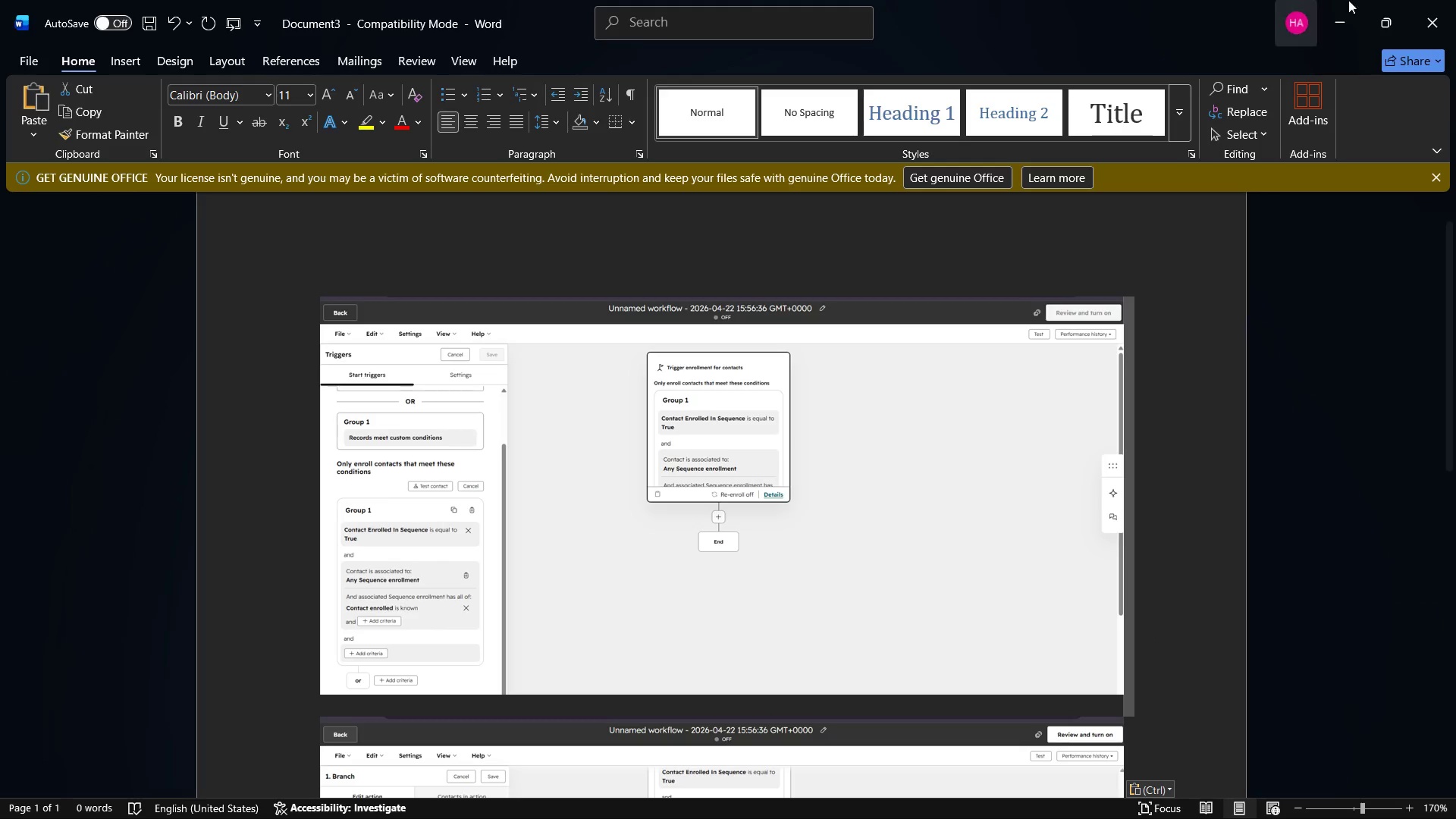 
left_click([1349, 0])
 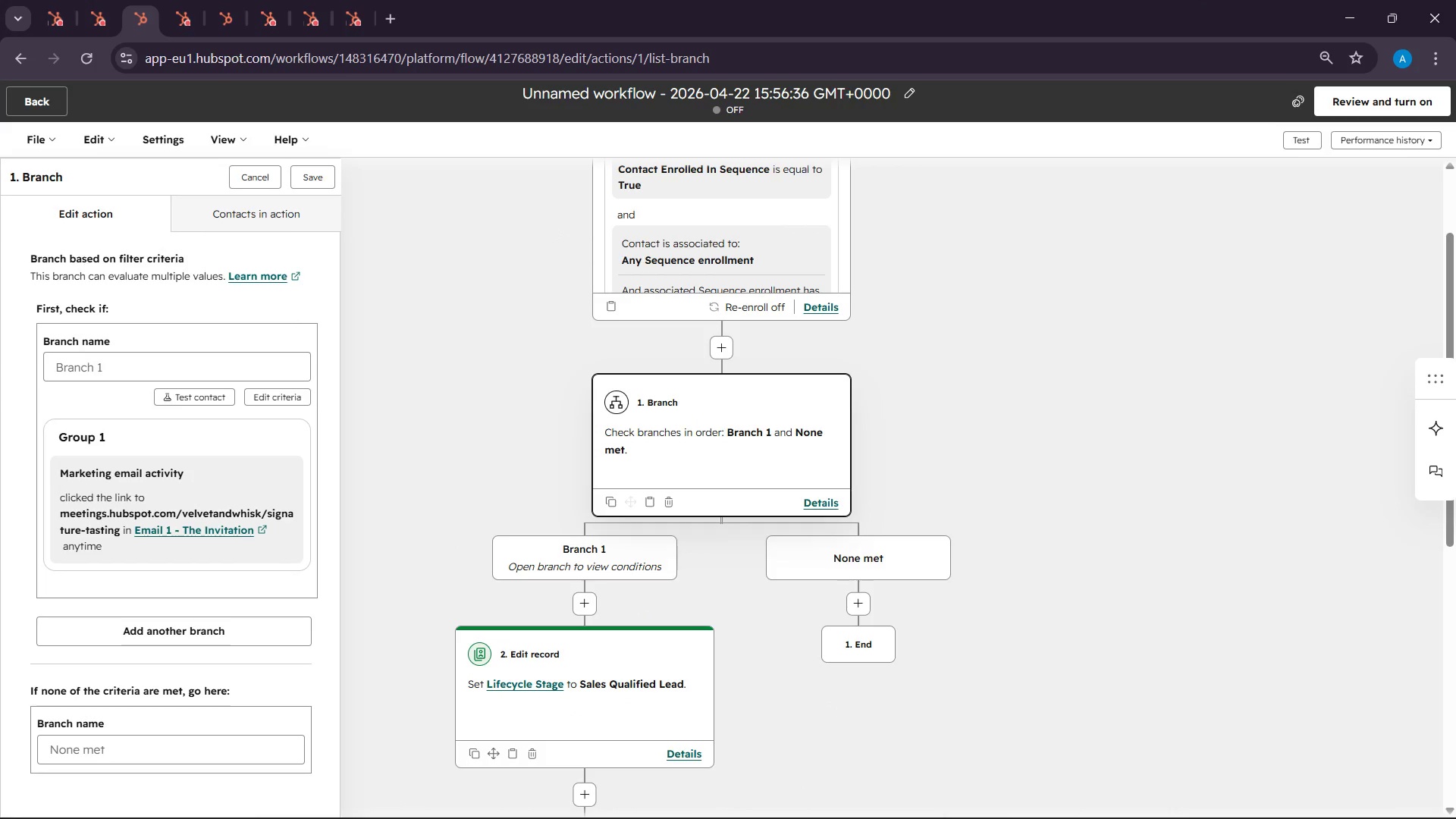 
scroll: coordinate [828, 585], scroll_direction: down, amount: 4.0
 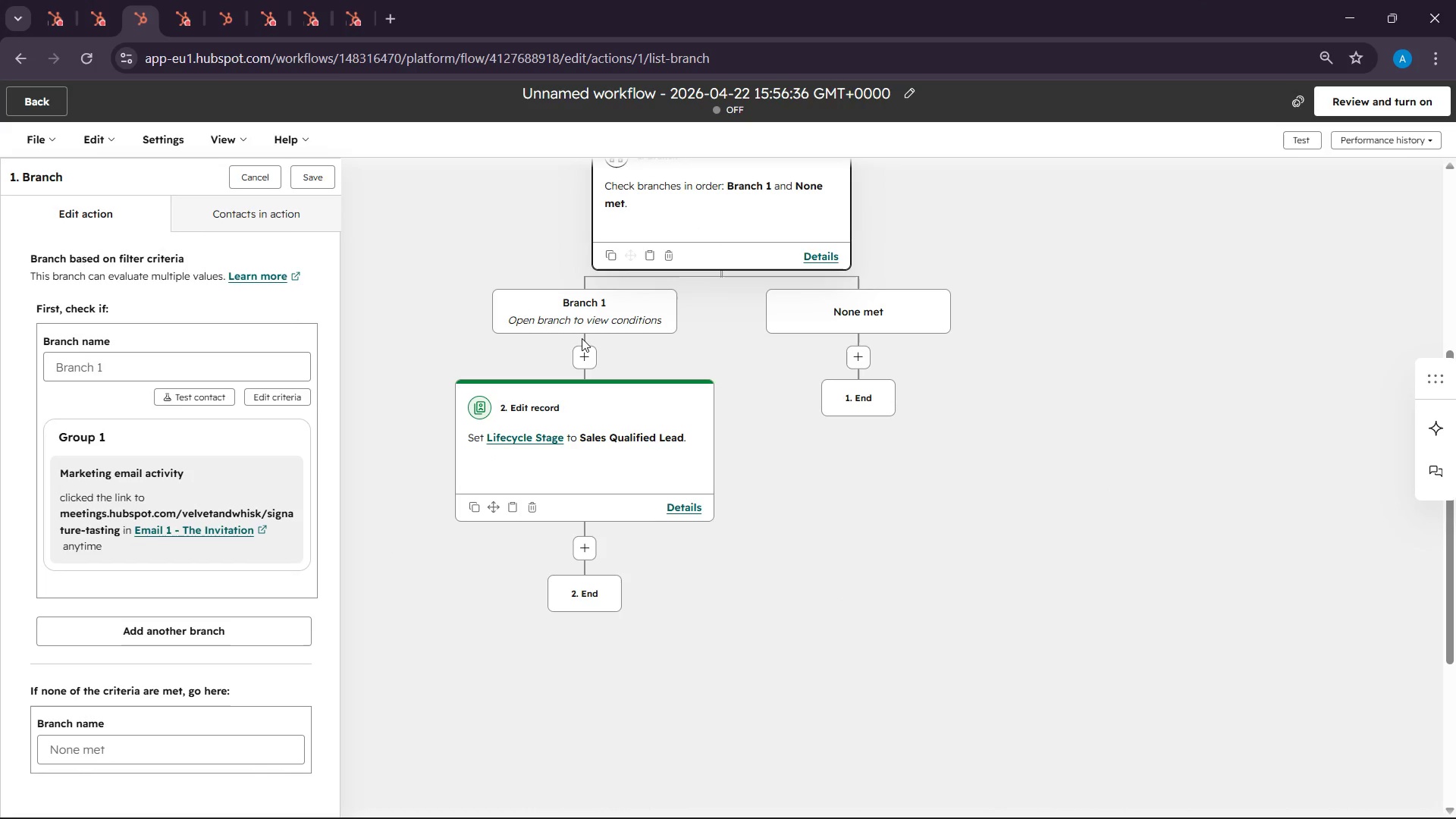 
left_click([562, 472])
 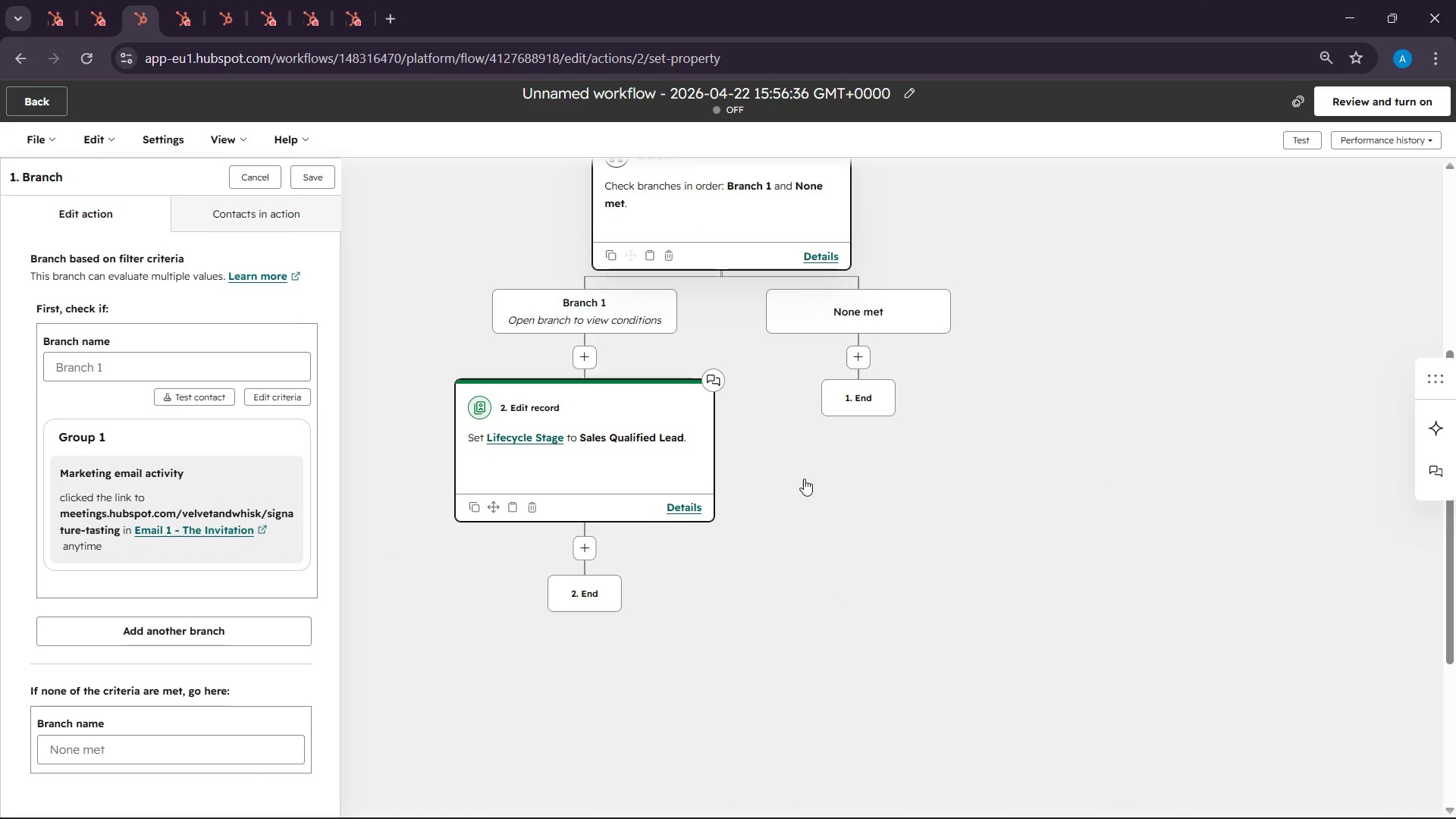 
scroll: coordinate [815, 503], scroll_direction: down, amount: 7.0
 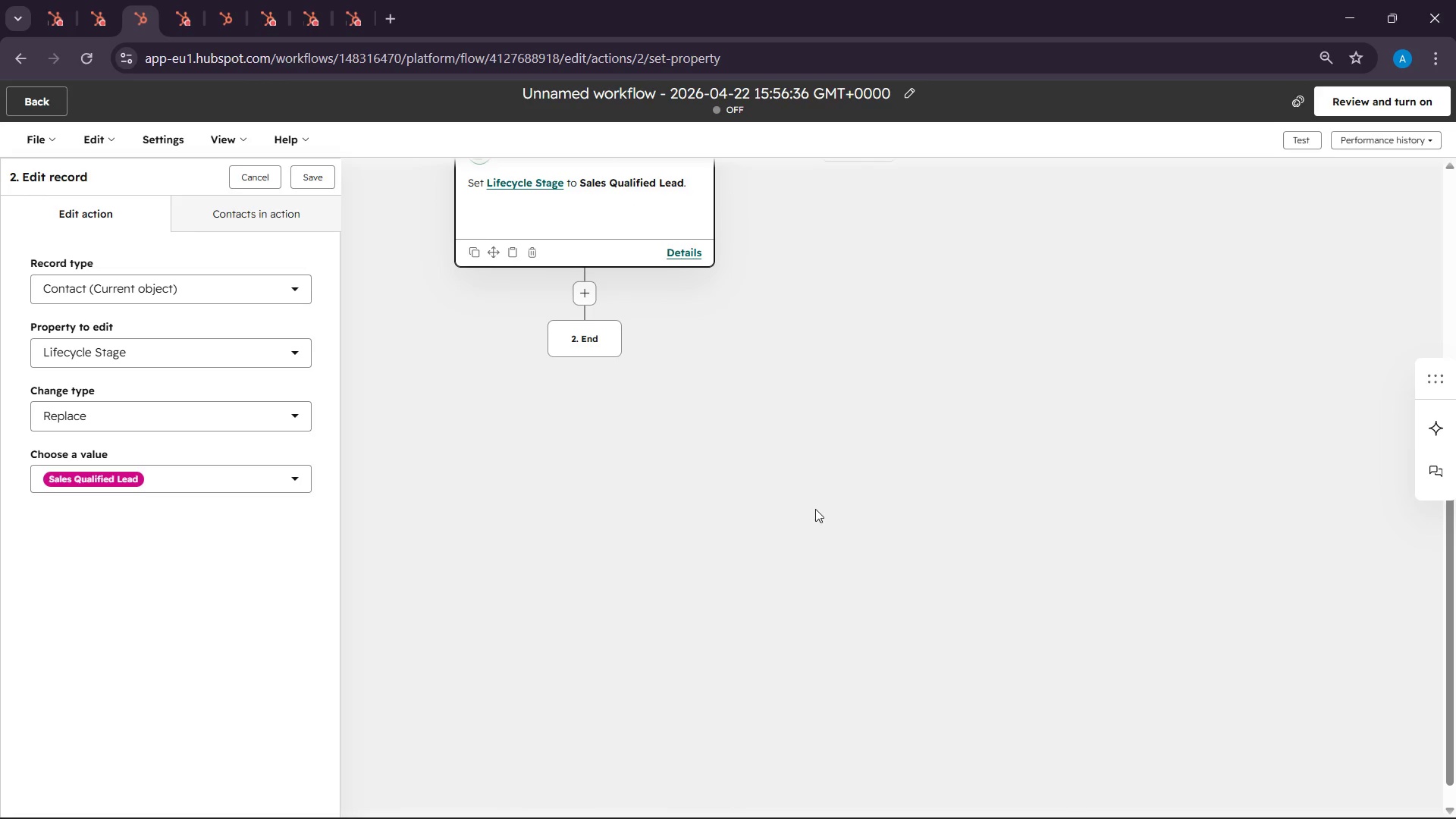 
scroll: coordinate [815, 509], scroll_direction: up, amount: 2.0
 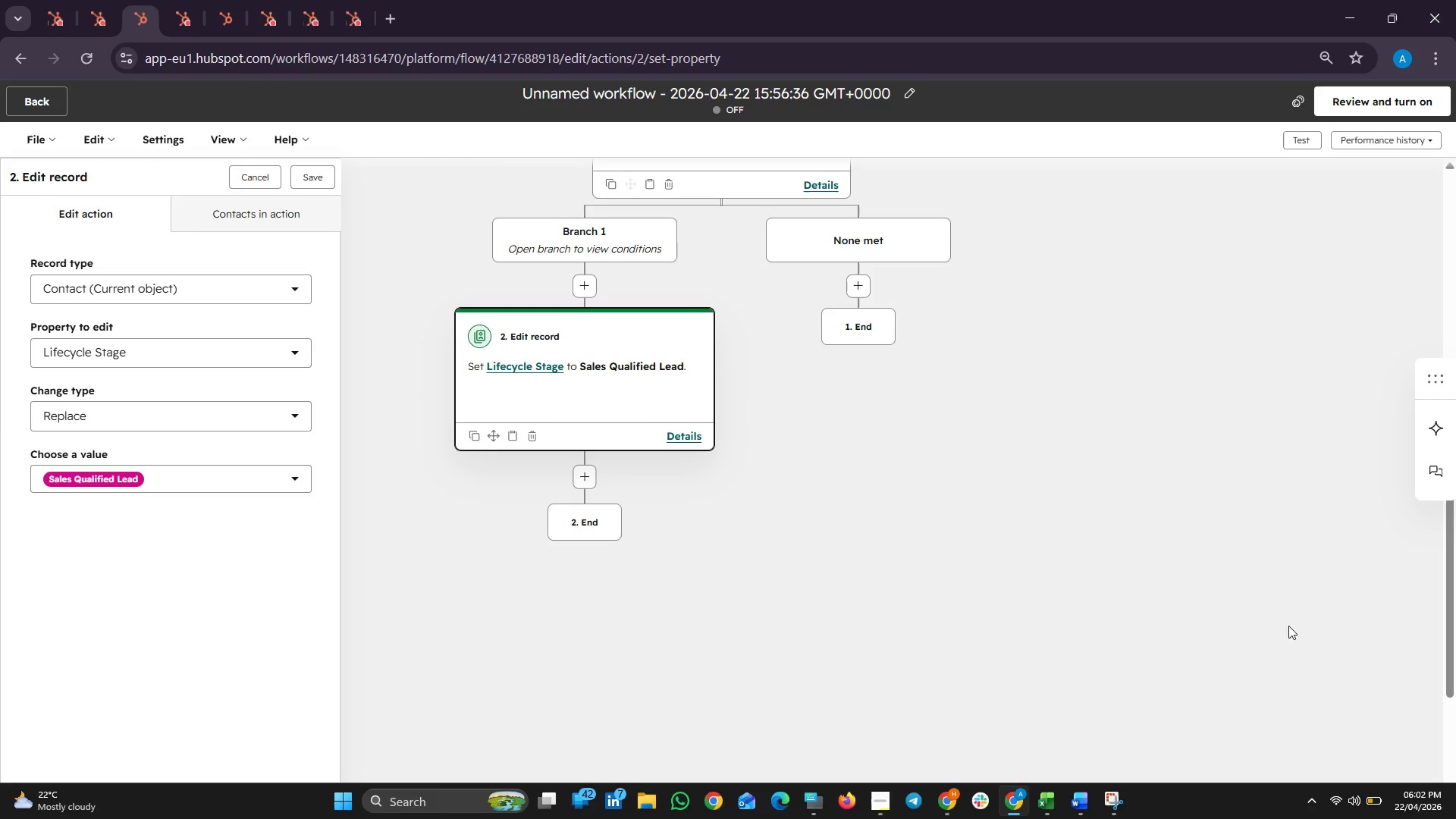 
left_click_drag(start_coordinate=[1451, 598], to_coordinate=[1442, 608])
 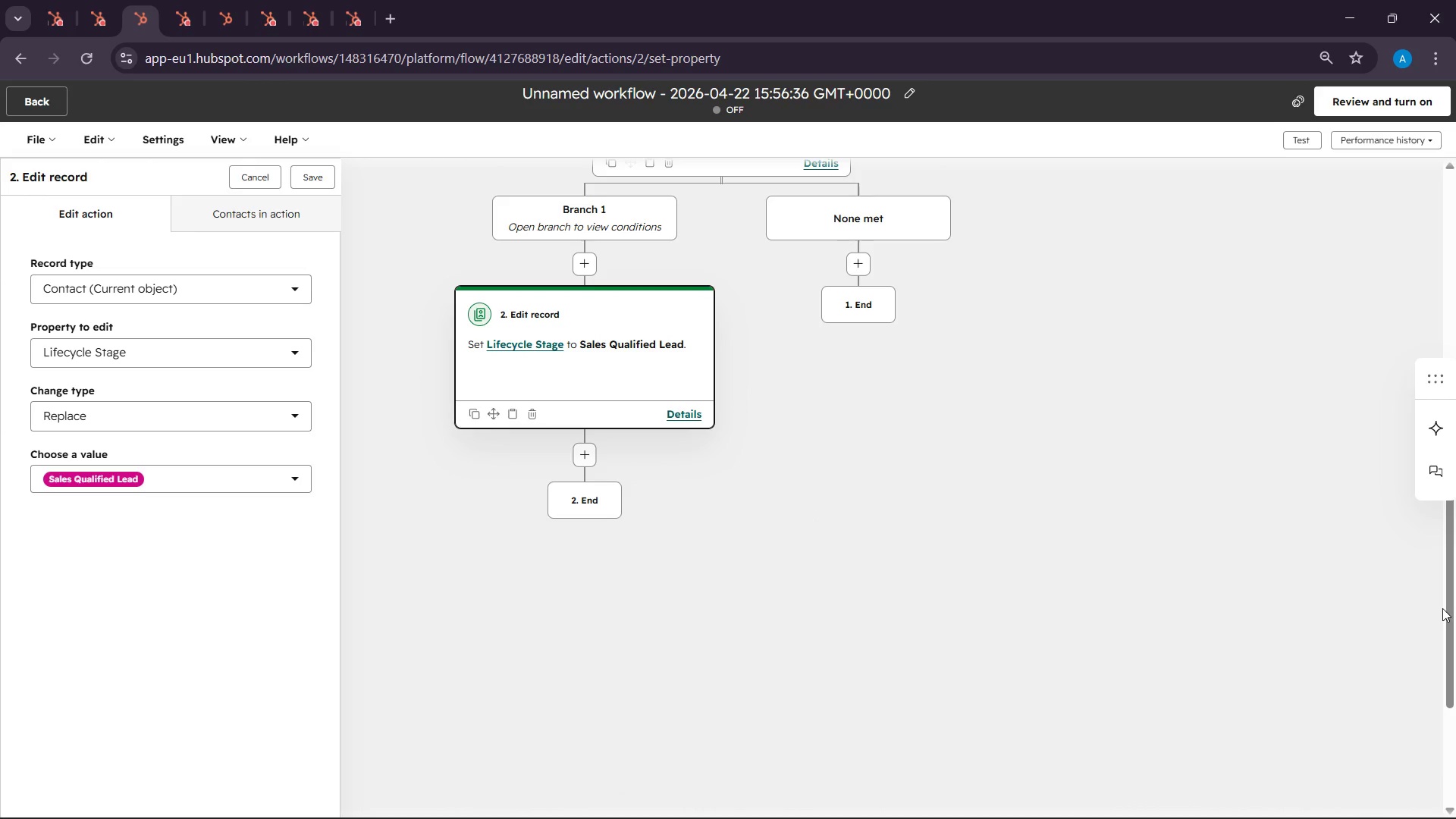 
left_click([1442, 608])
 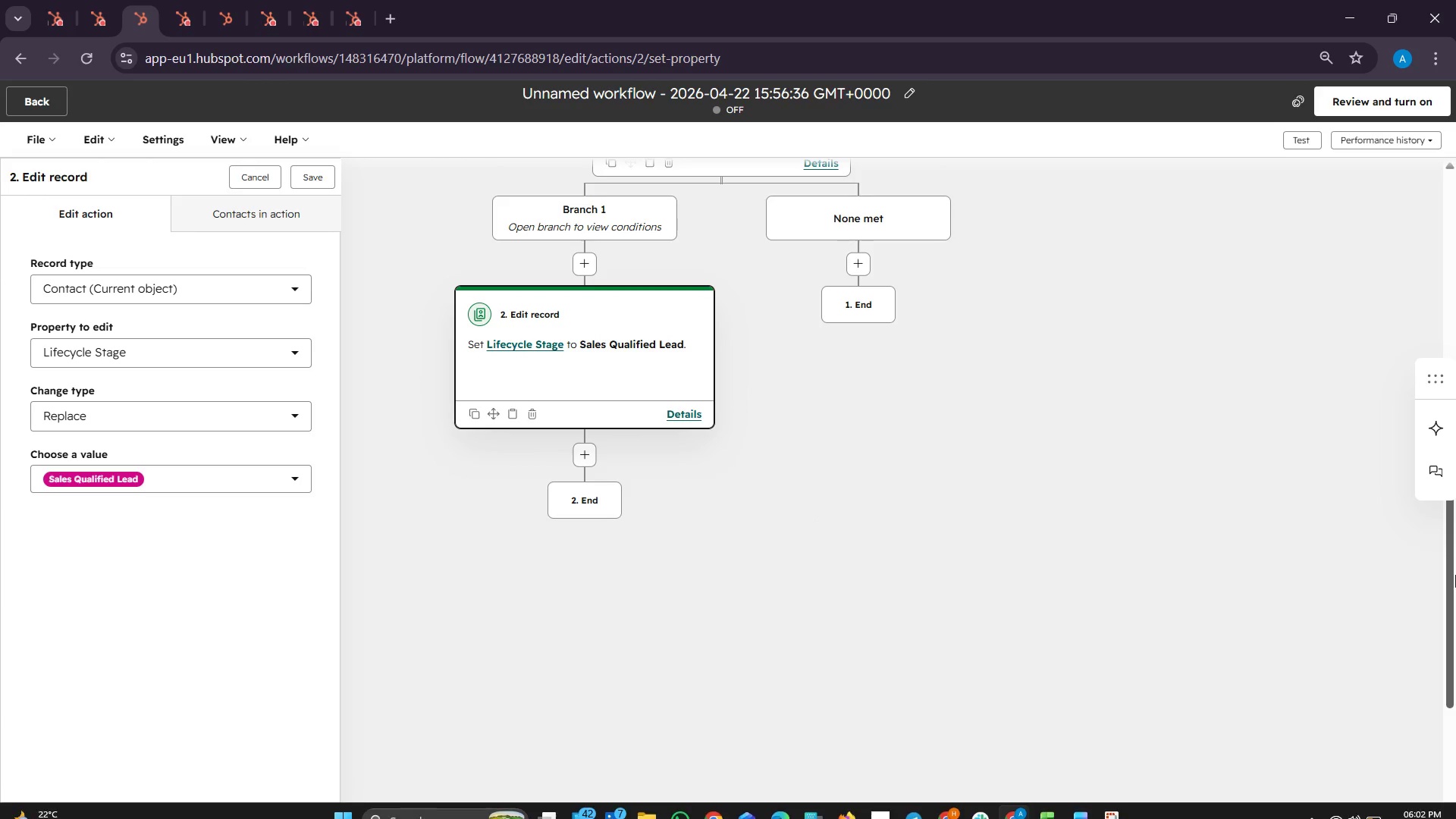 
left_click_drag(start_coordinate=[1453, 566], to_coordinate=[1451, 576])
 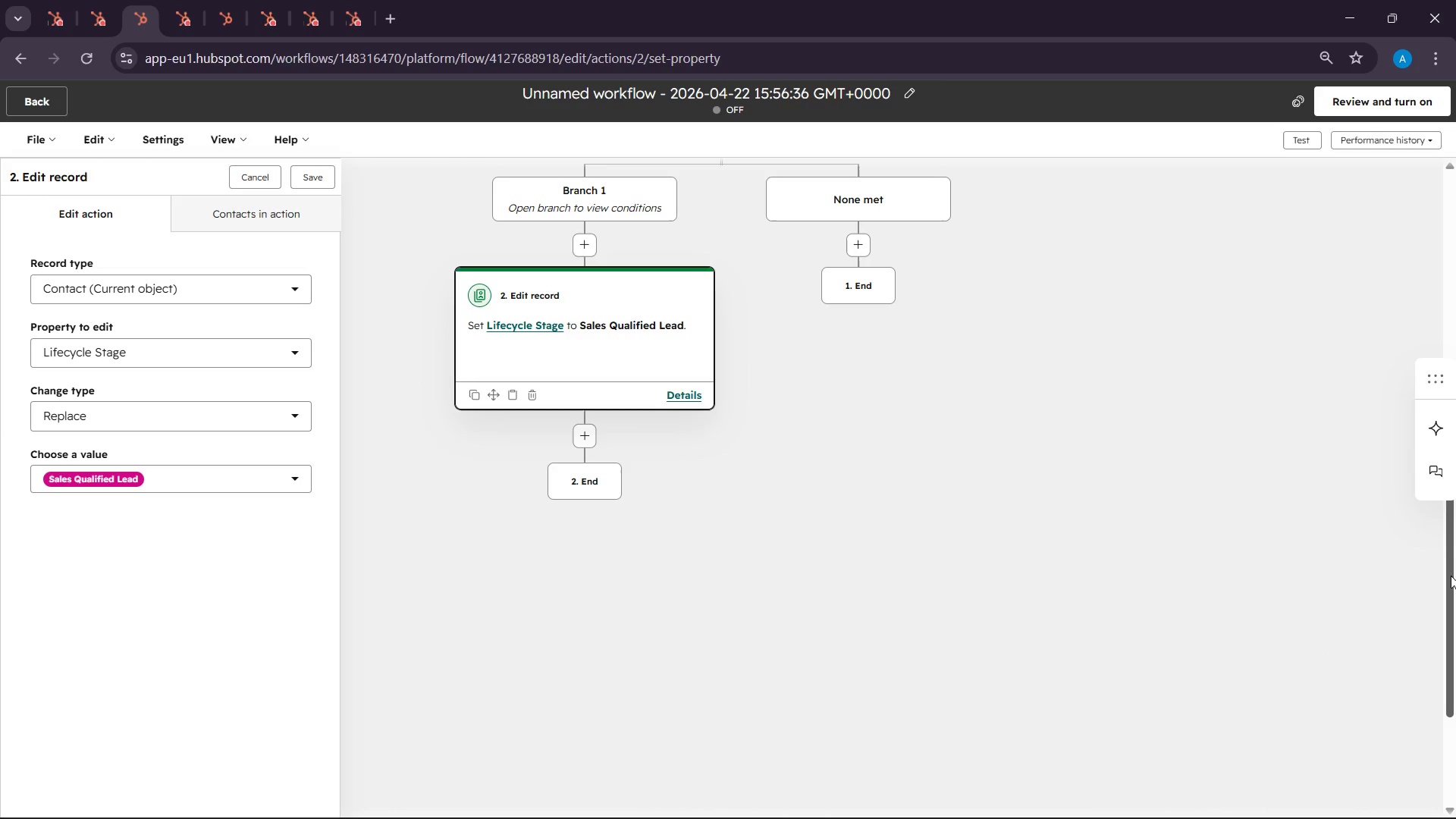 
left_click([1451, 576])
 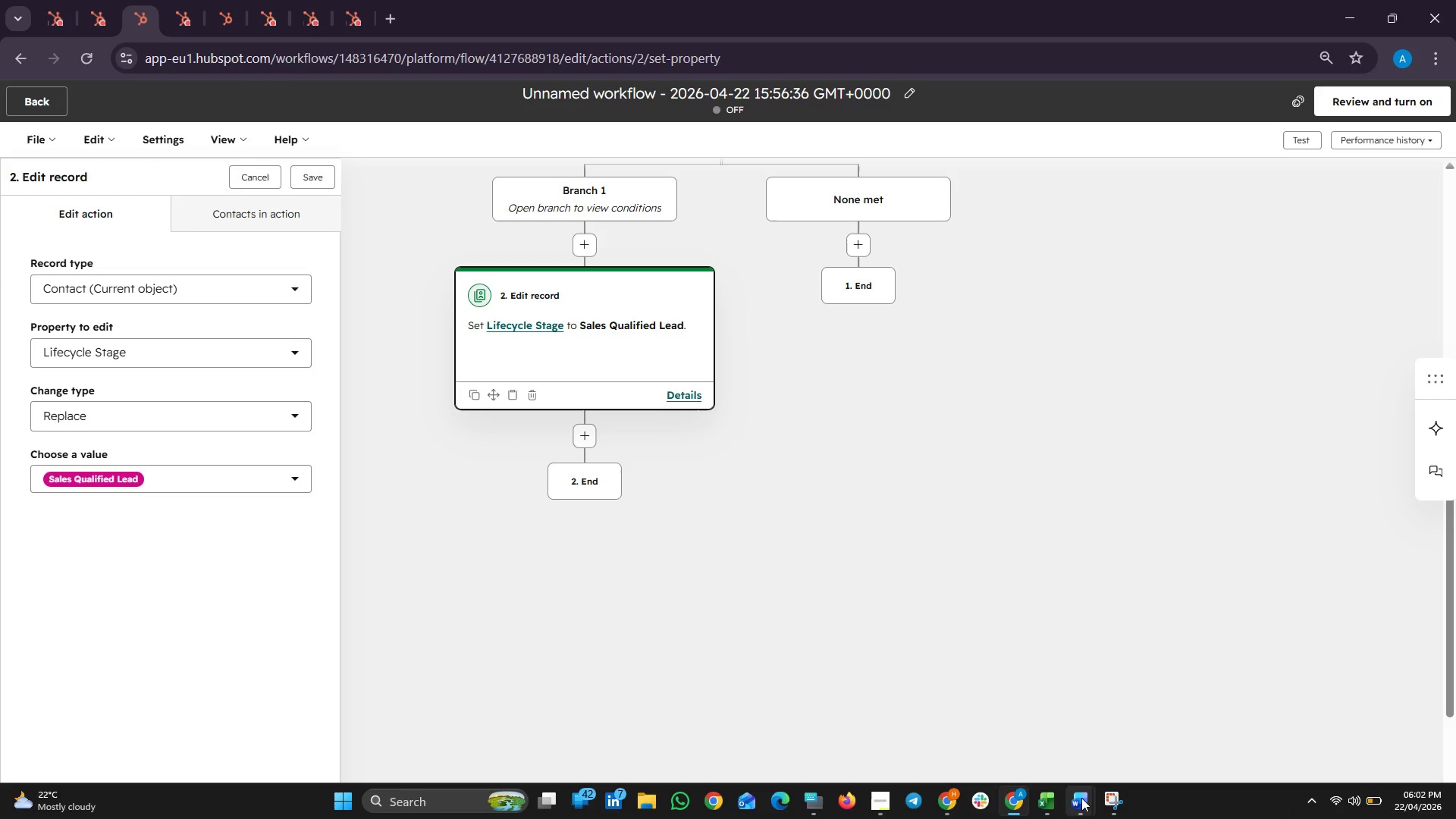 
left_click([1111, 795])
 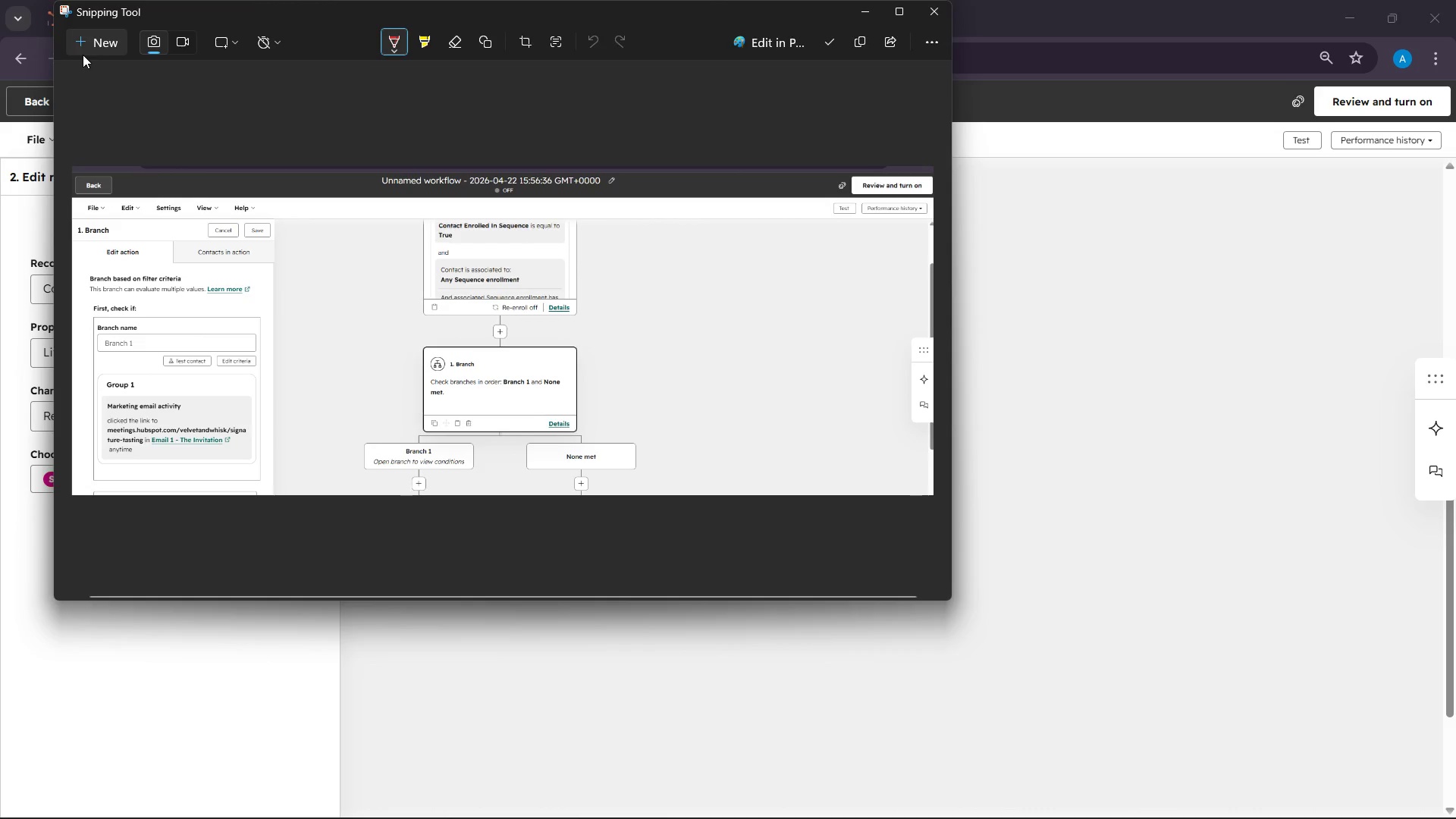 
left_click([86, 42])
 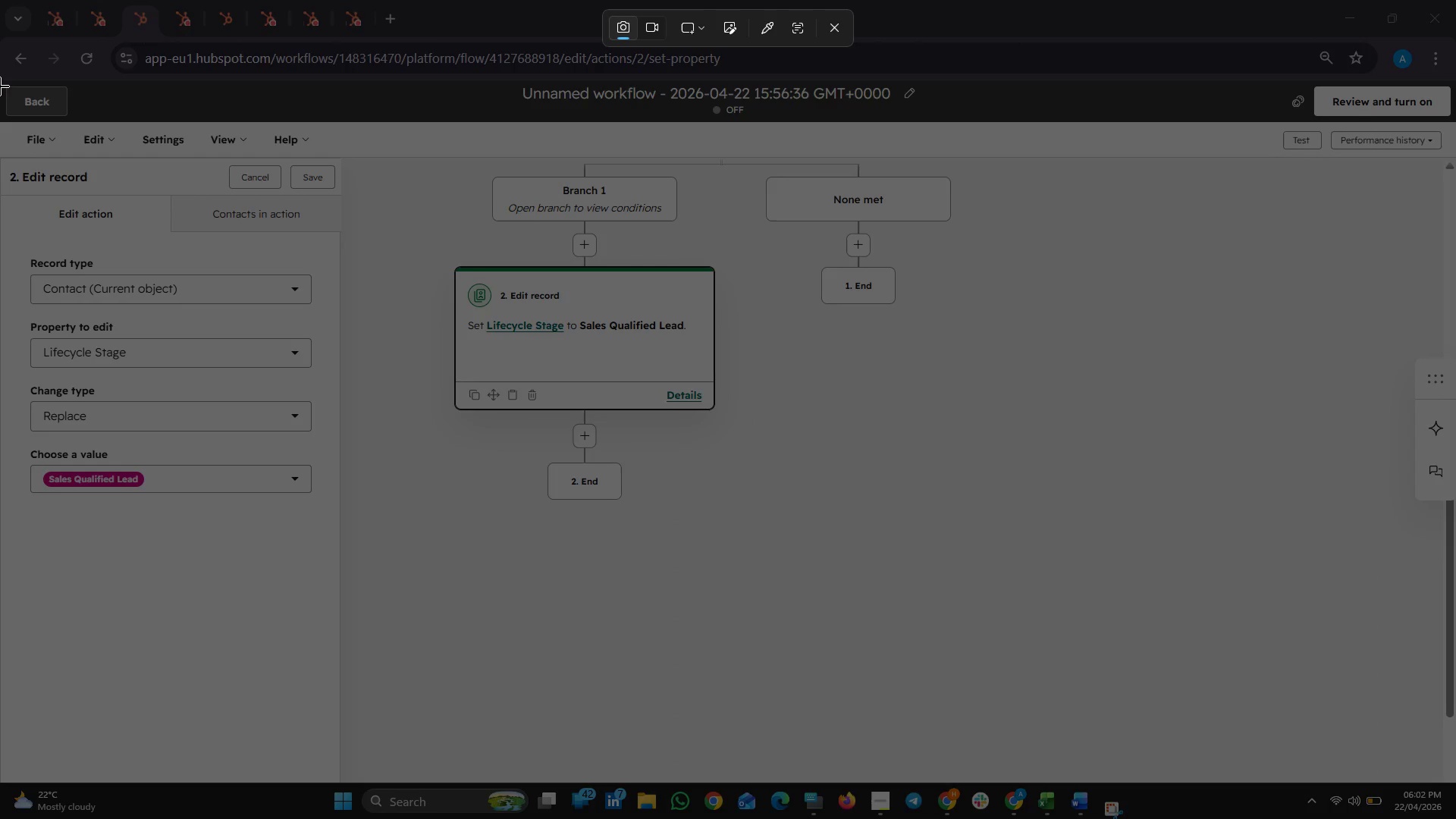 
left_click_drag(start_coordinate=[0, 77], to_coordinate=[1455, 554])
 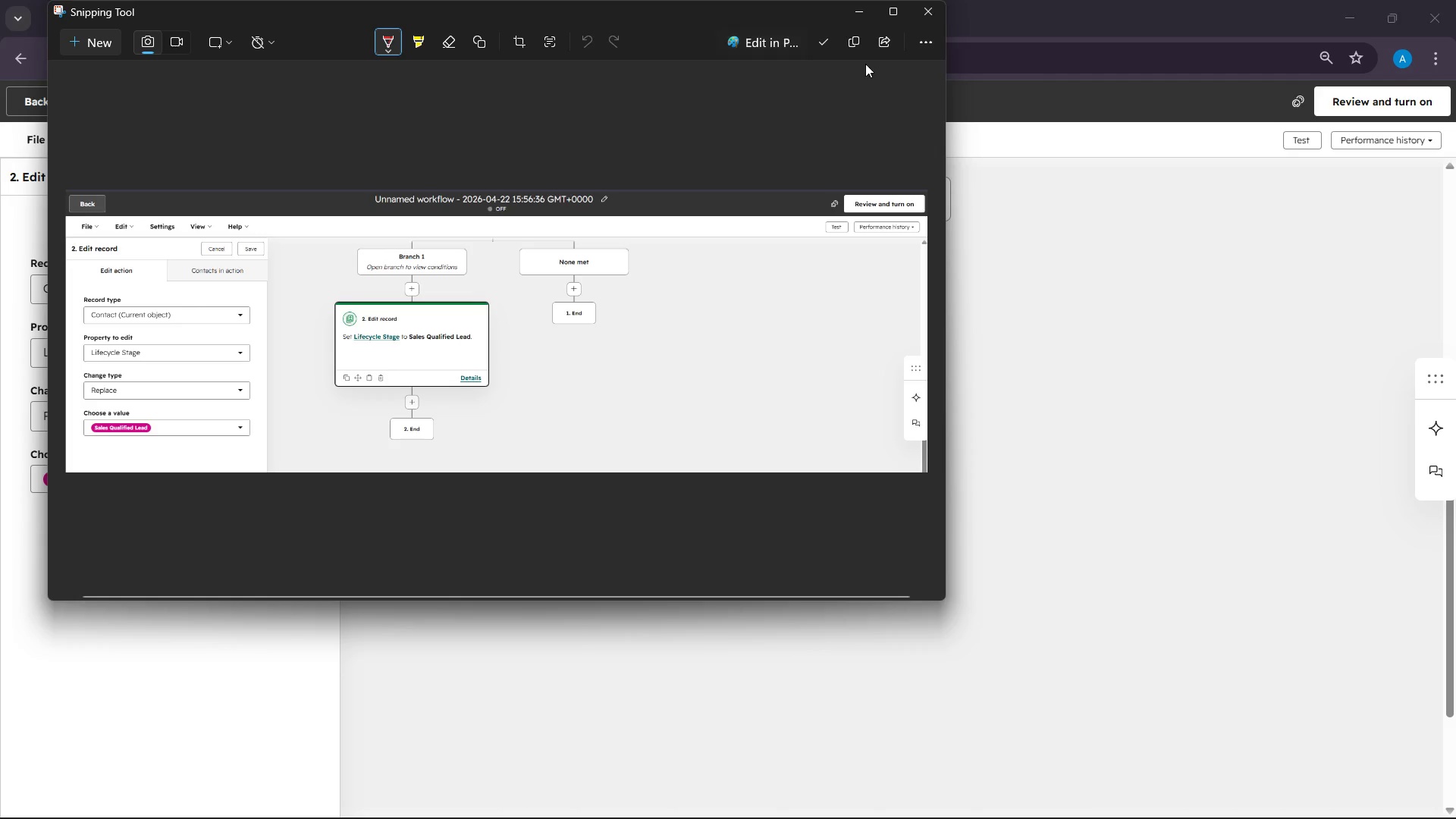 
left_click([855, 44])
 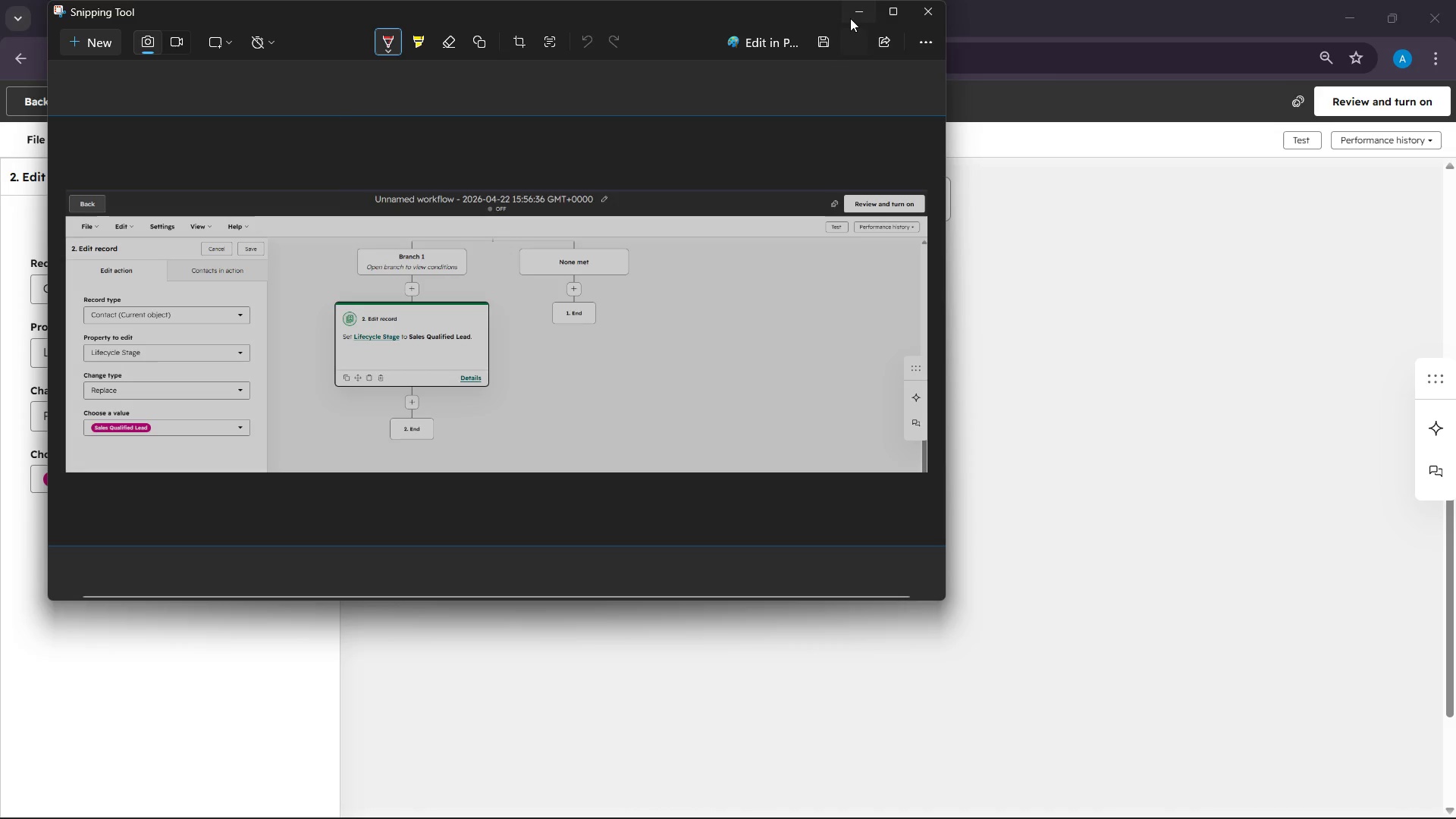 
left_click([850, 18])
 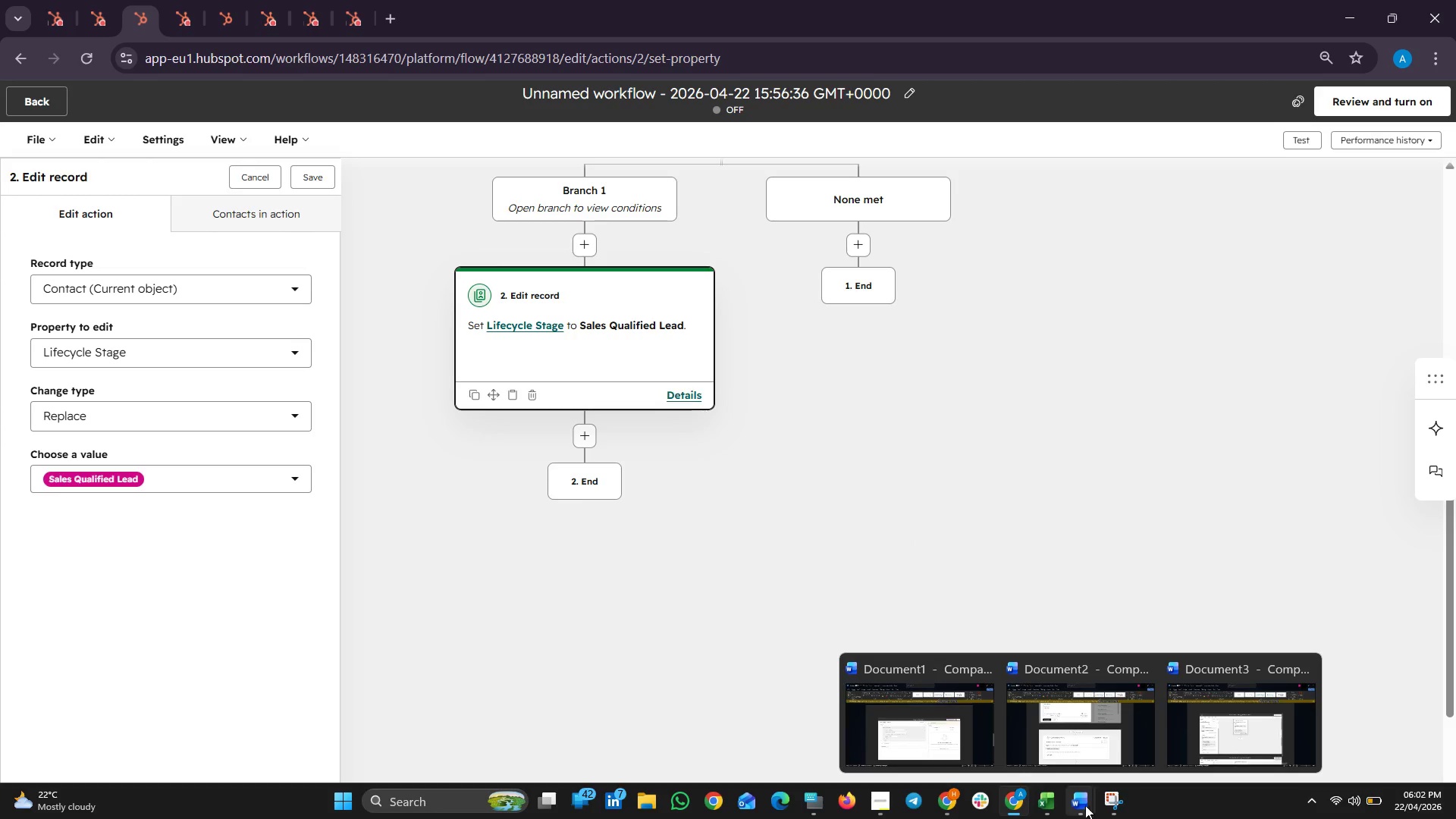 
left_click([1210, 713])
 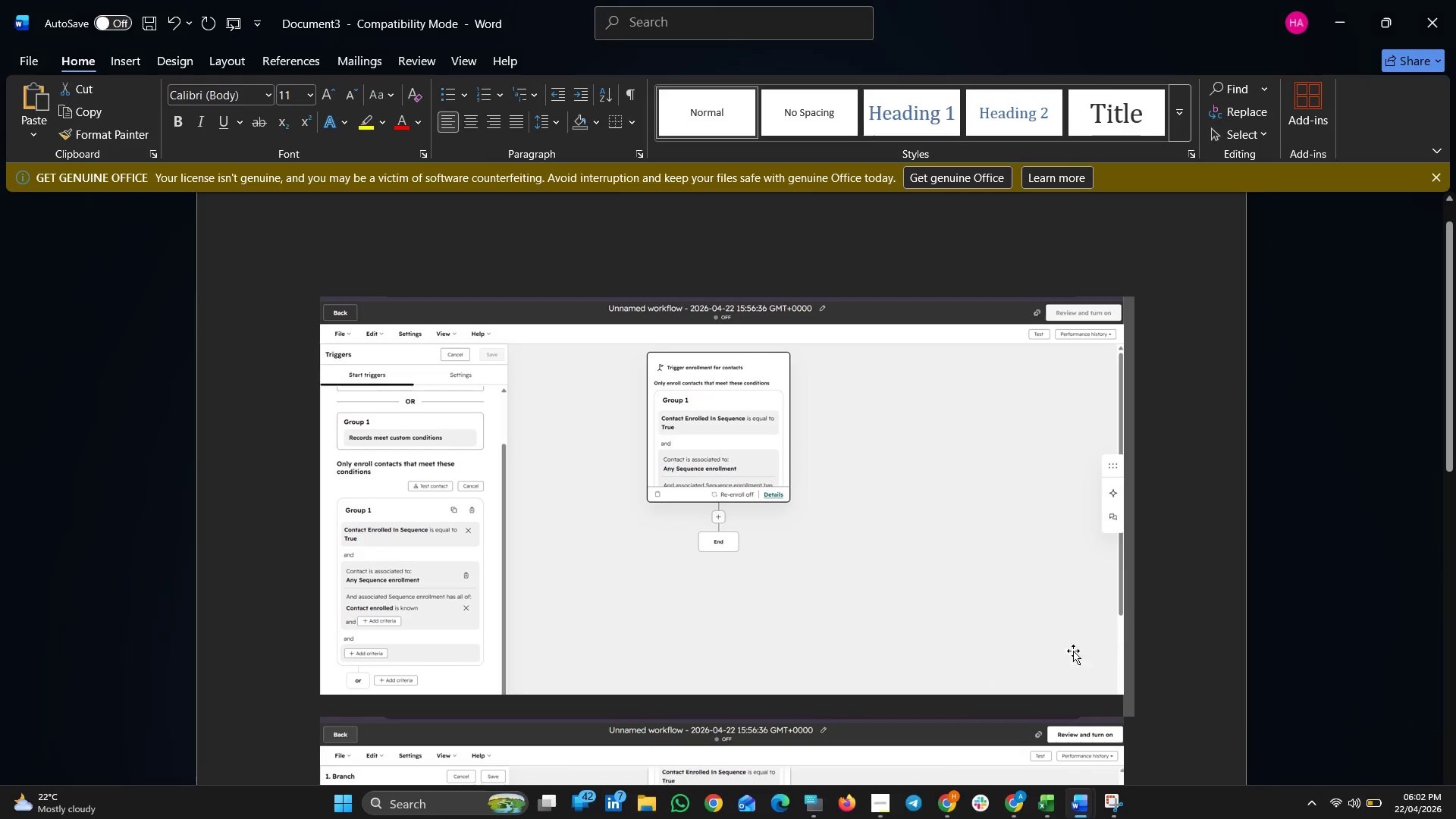 
left_click([1156, 609])
 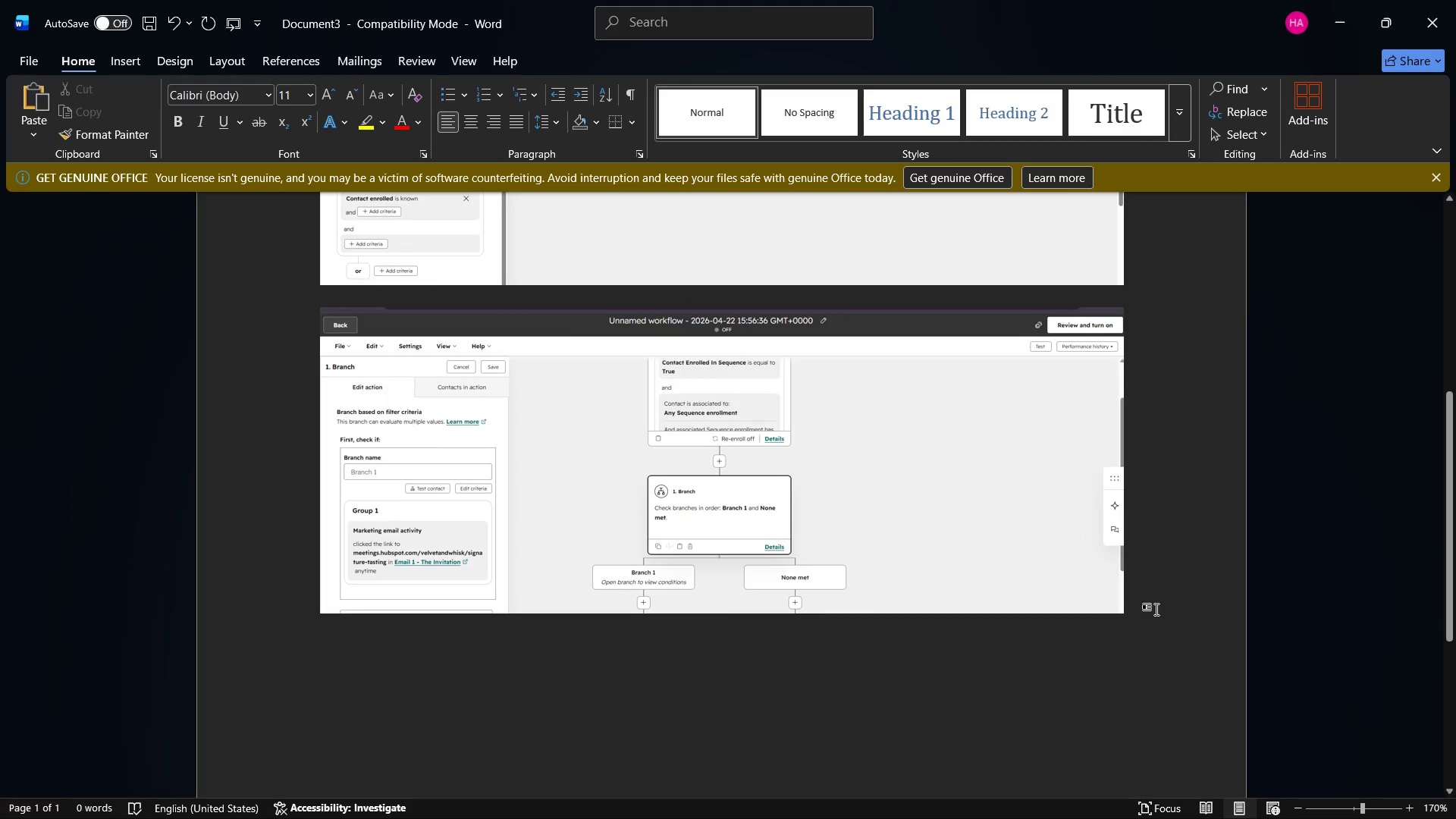 
scroll: coordinate [1124, 733], scroll_direction: down, amount: 10.0
 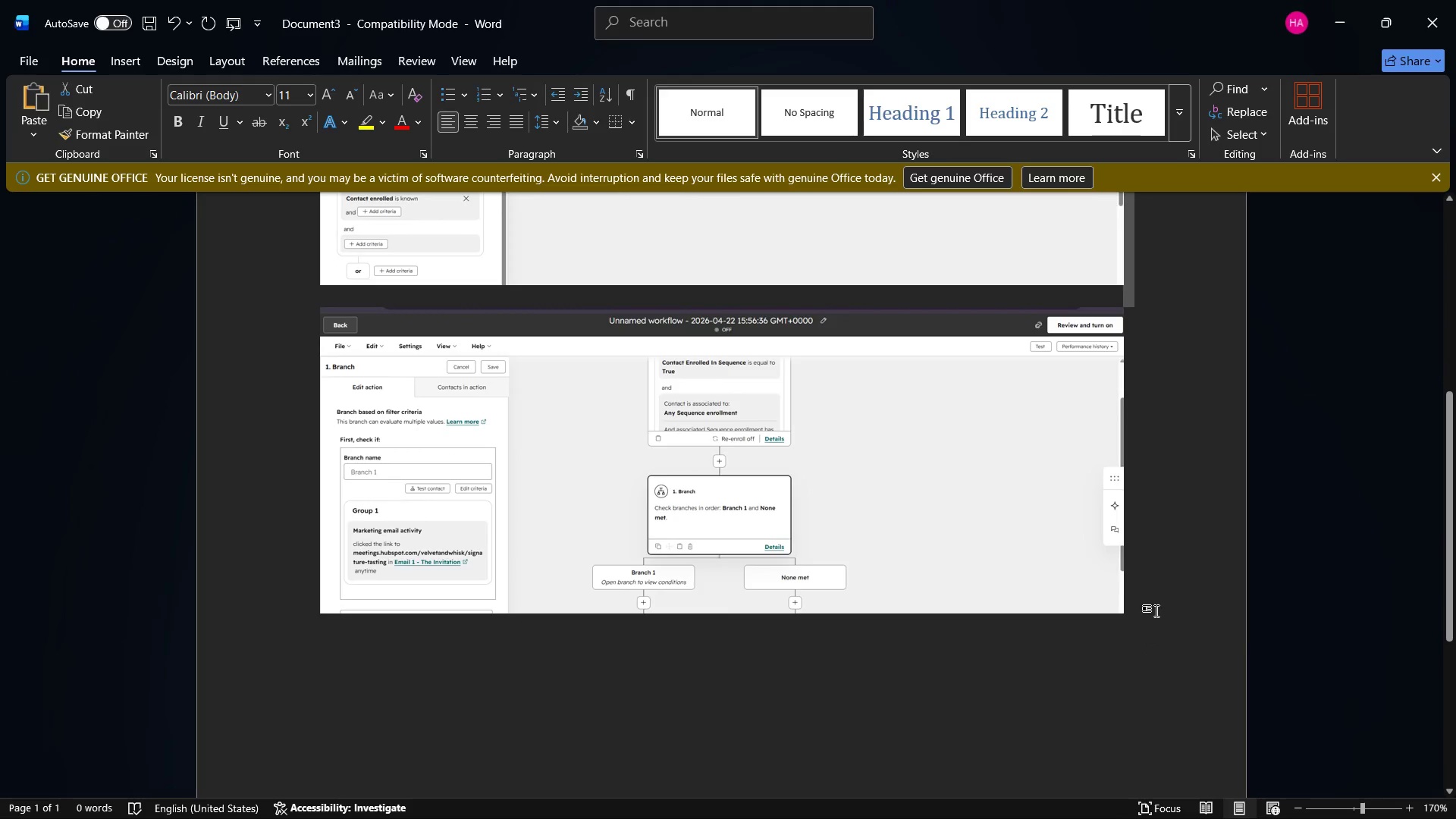 
key(Enter)
 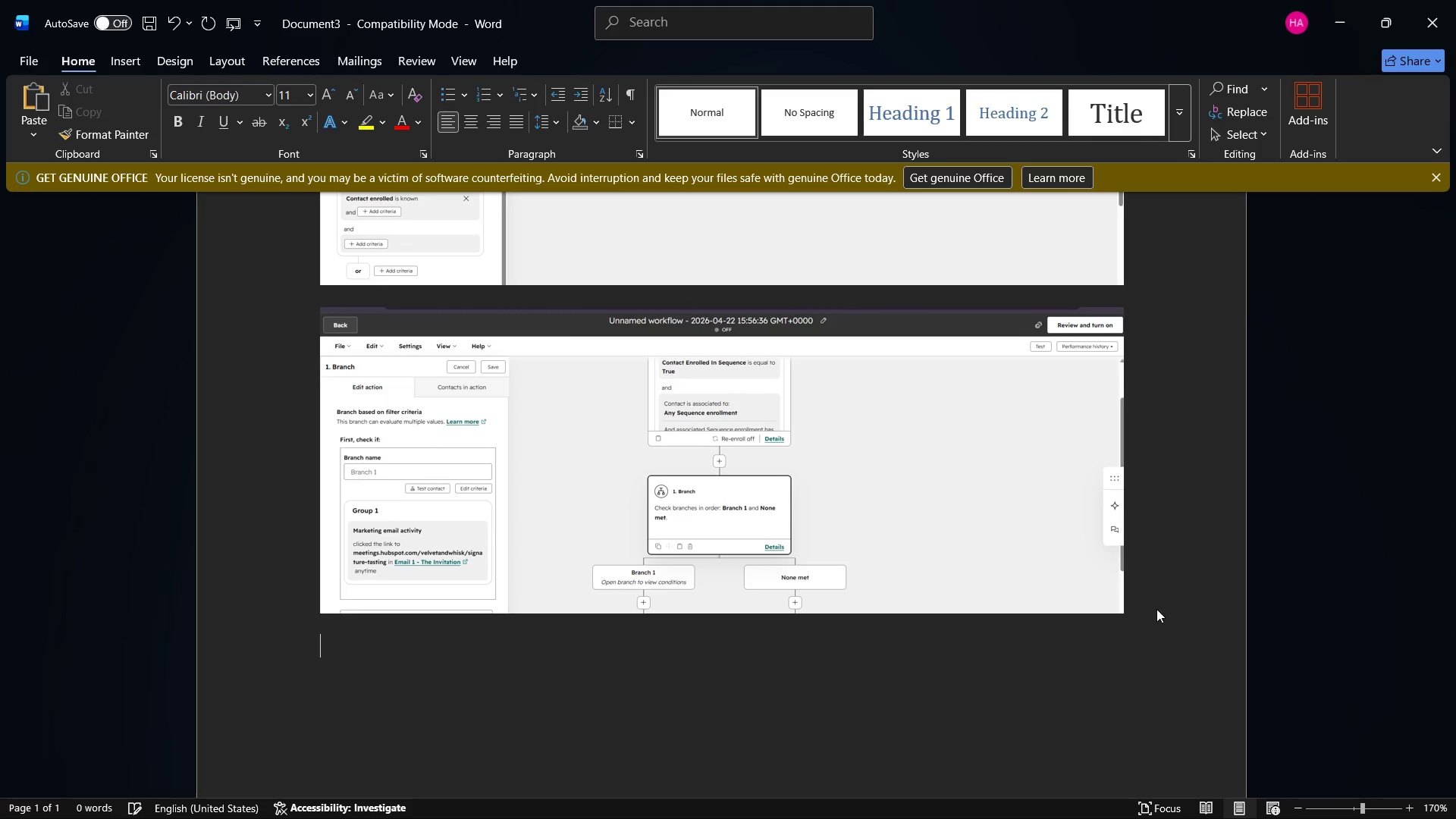 
key(Control+V)
 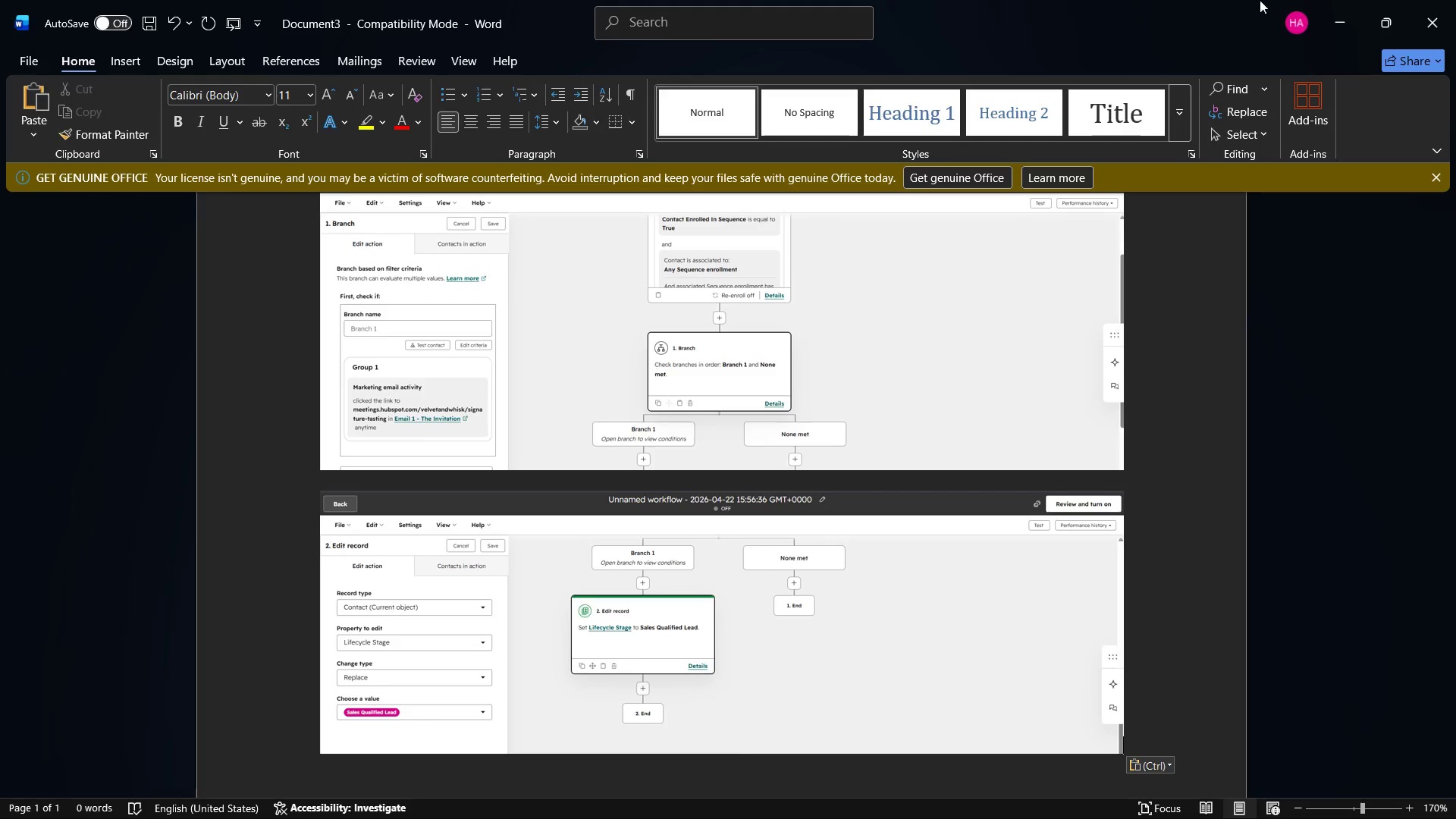 
left_click([1333, 0])
 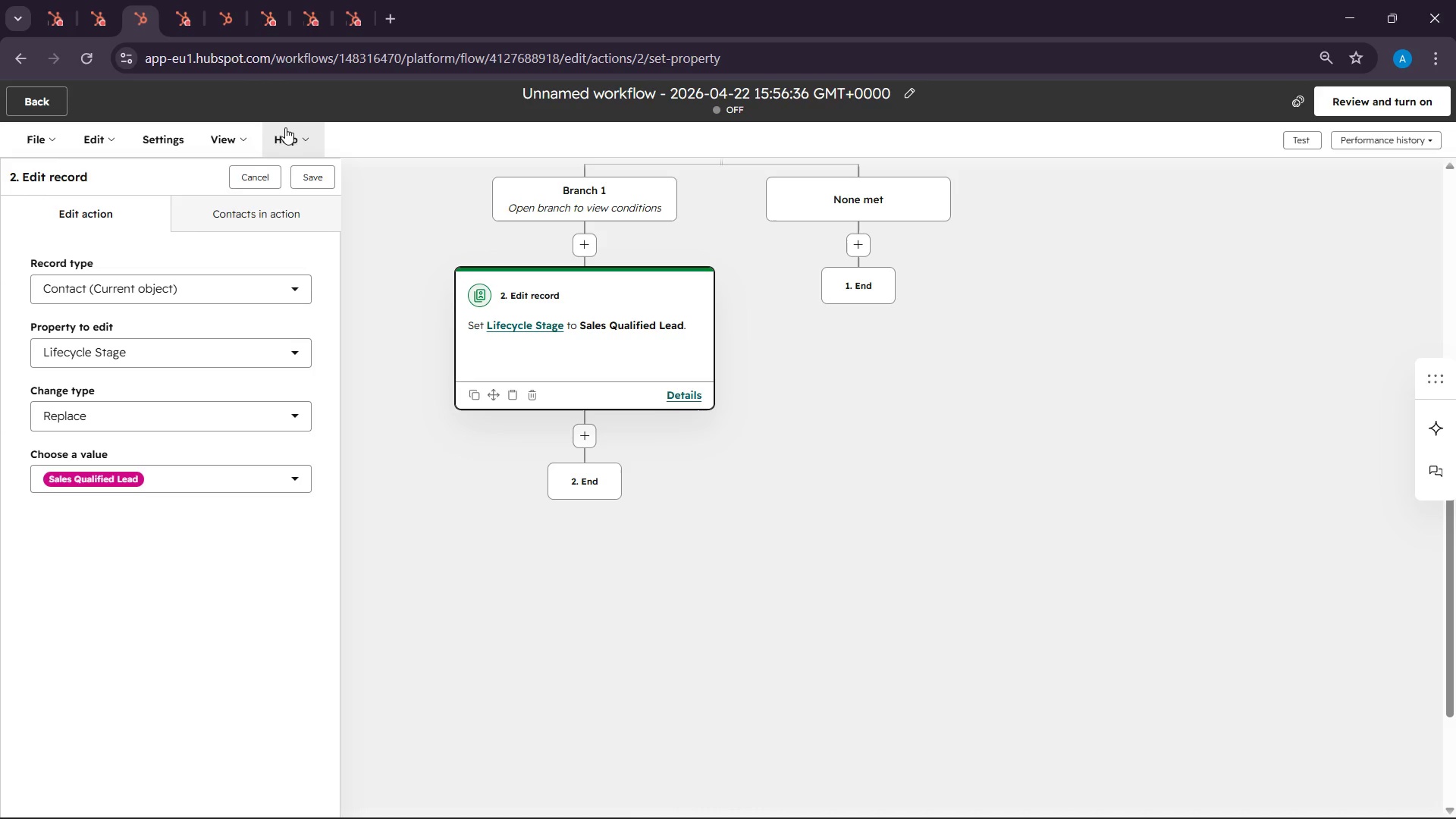 
left_click([320, 184])
 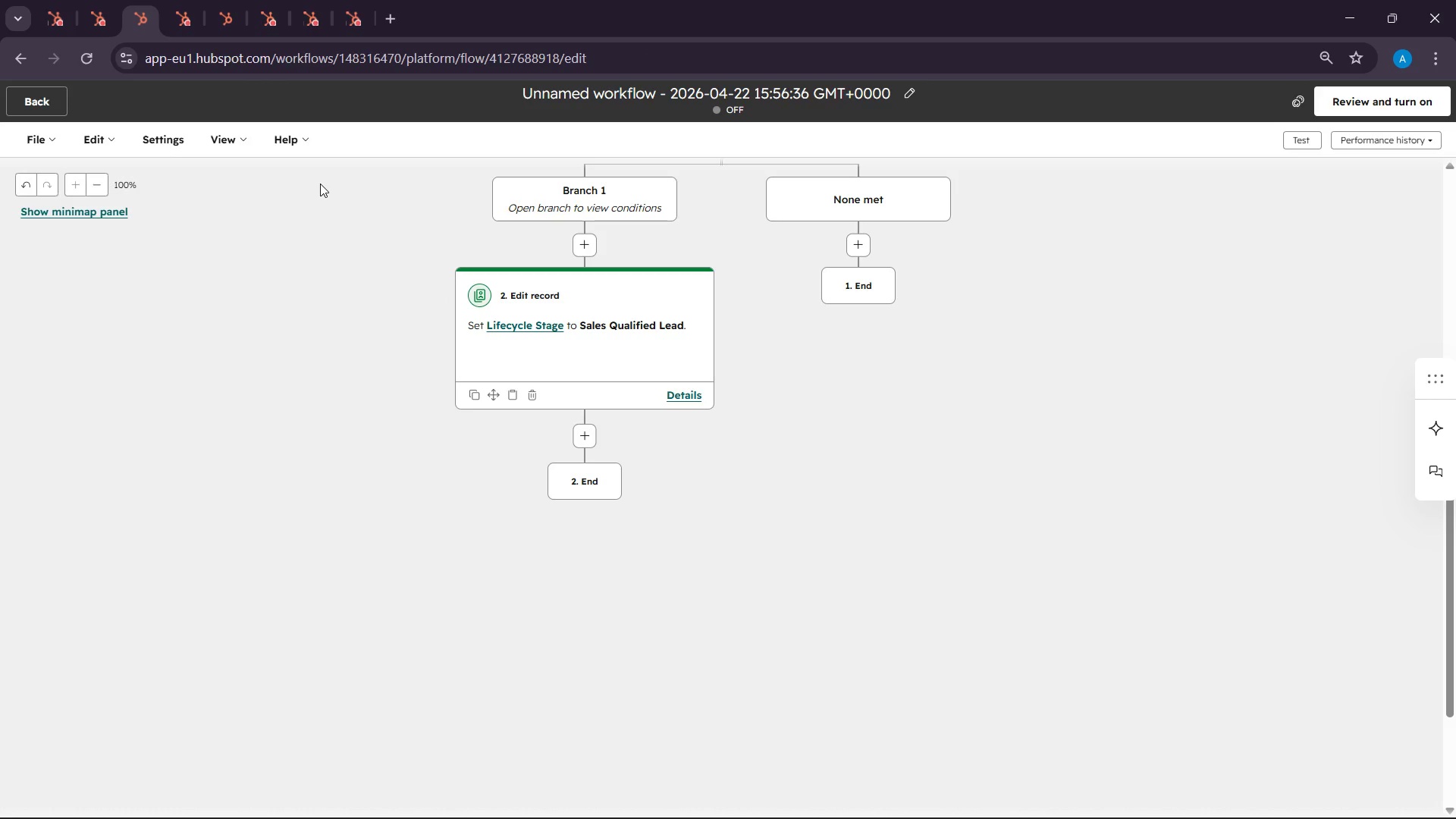 
wait(48.2)
 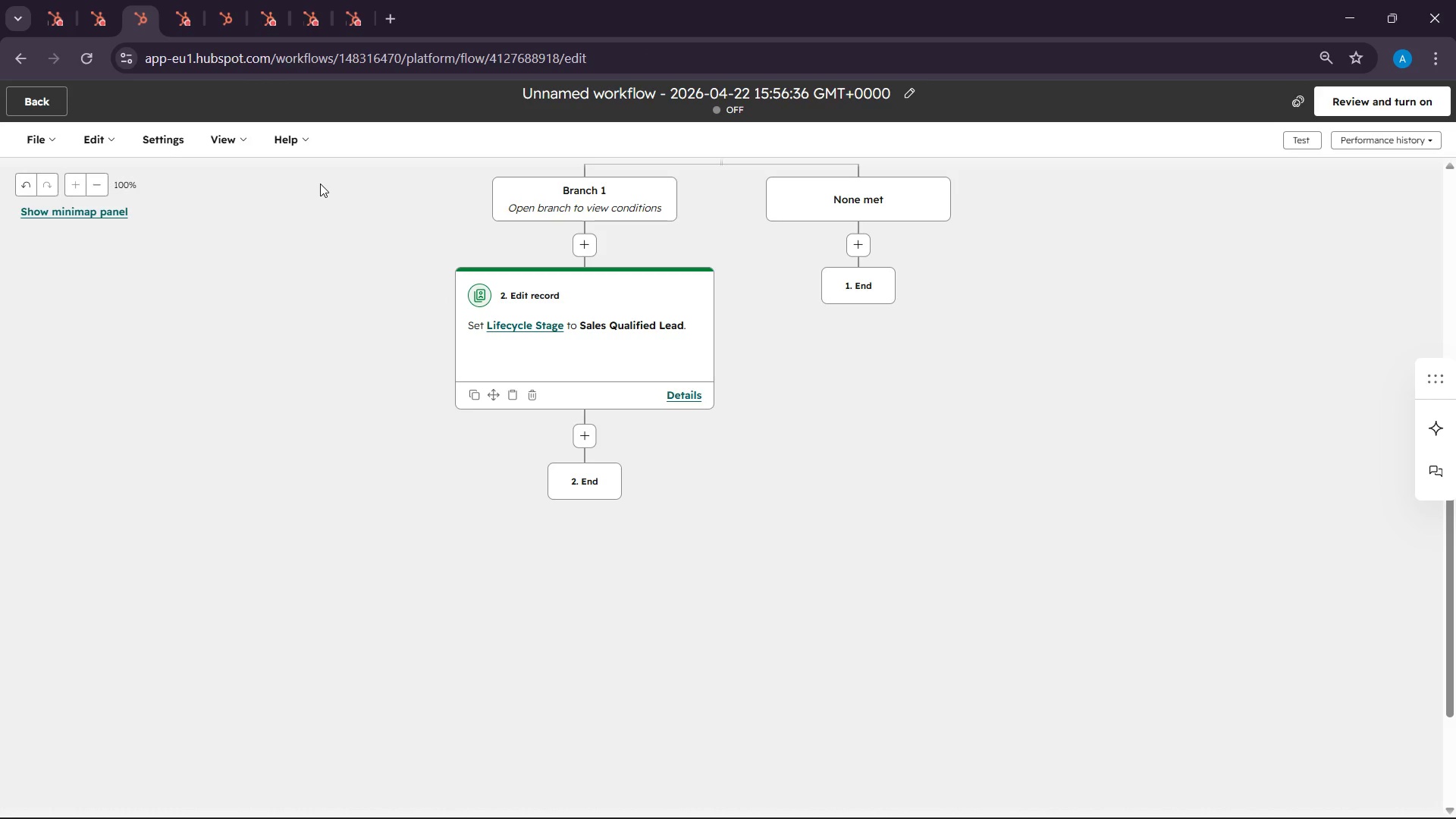 
left_click([588, 433])
 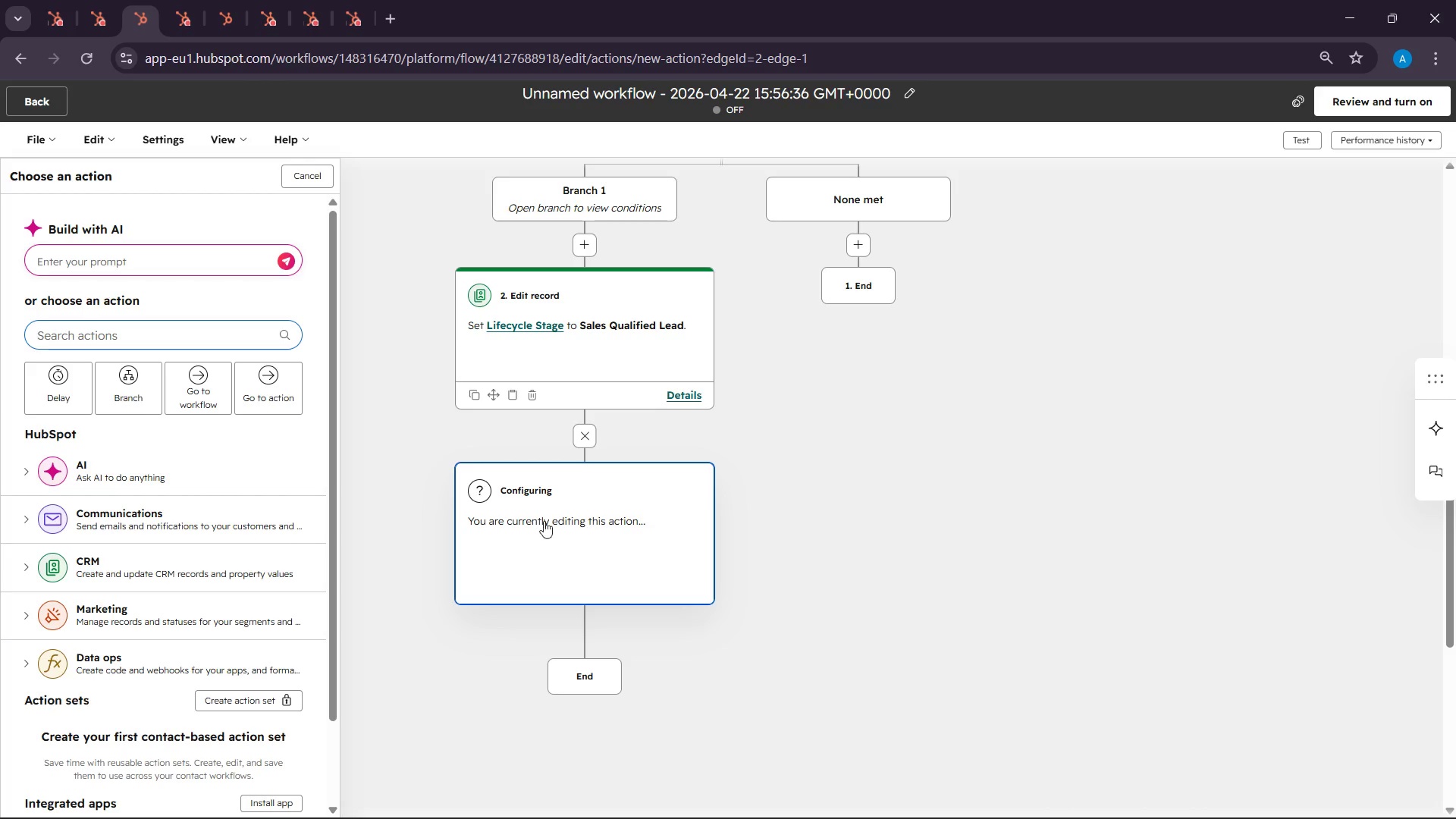 
wait(6.7)
 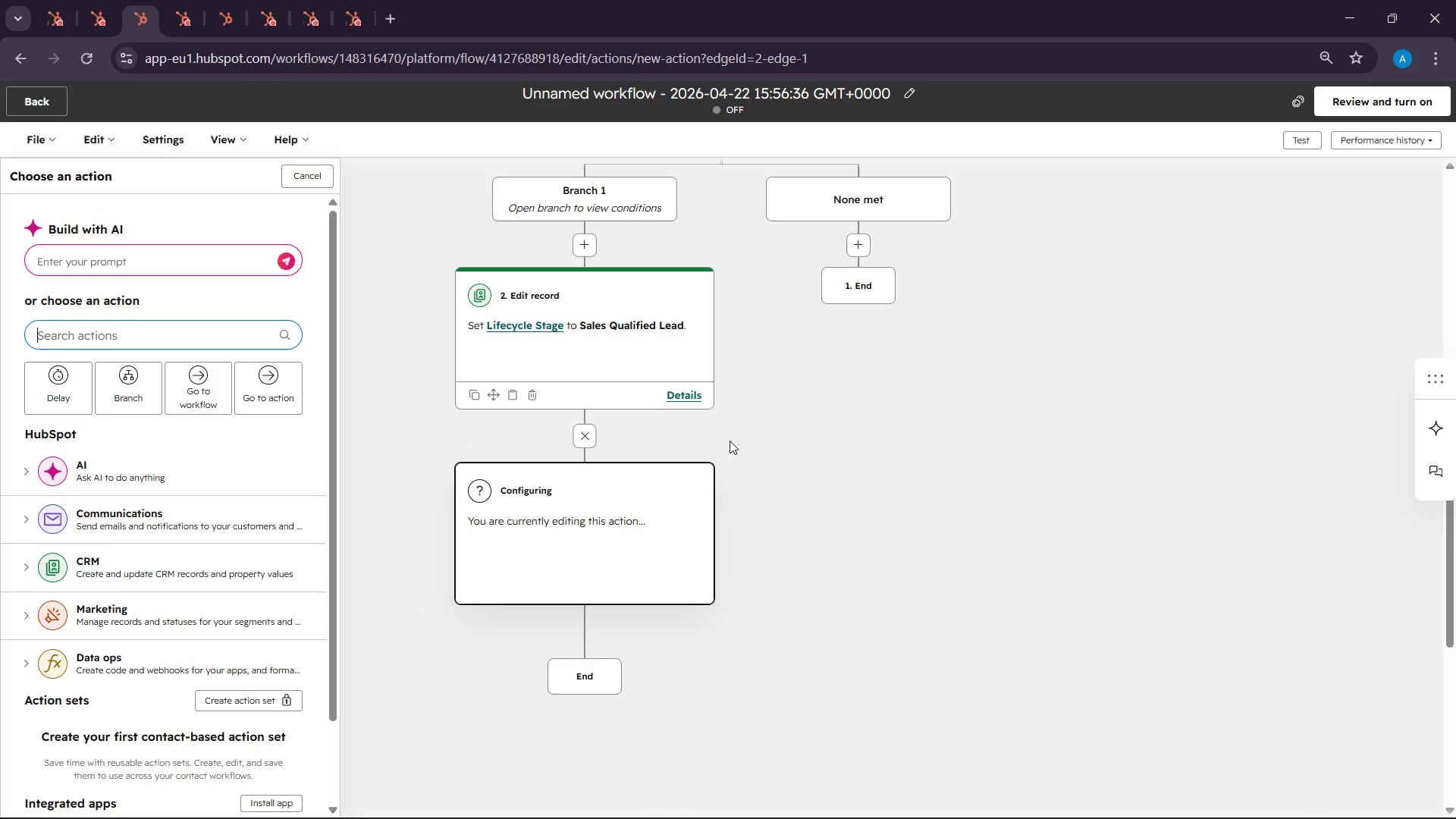 
left_click([144, 375])
 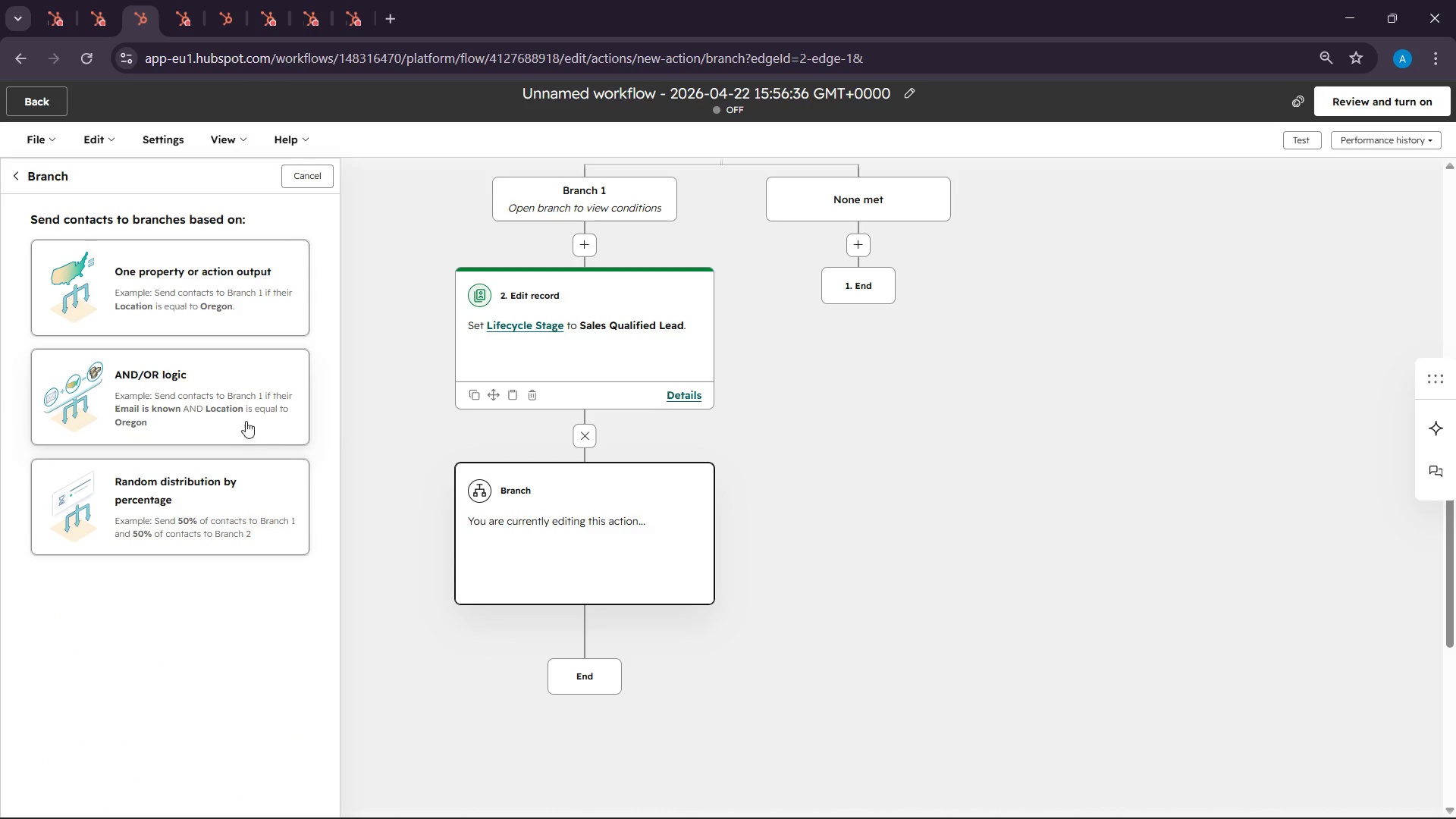 
left_click([228, 418])
 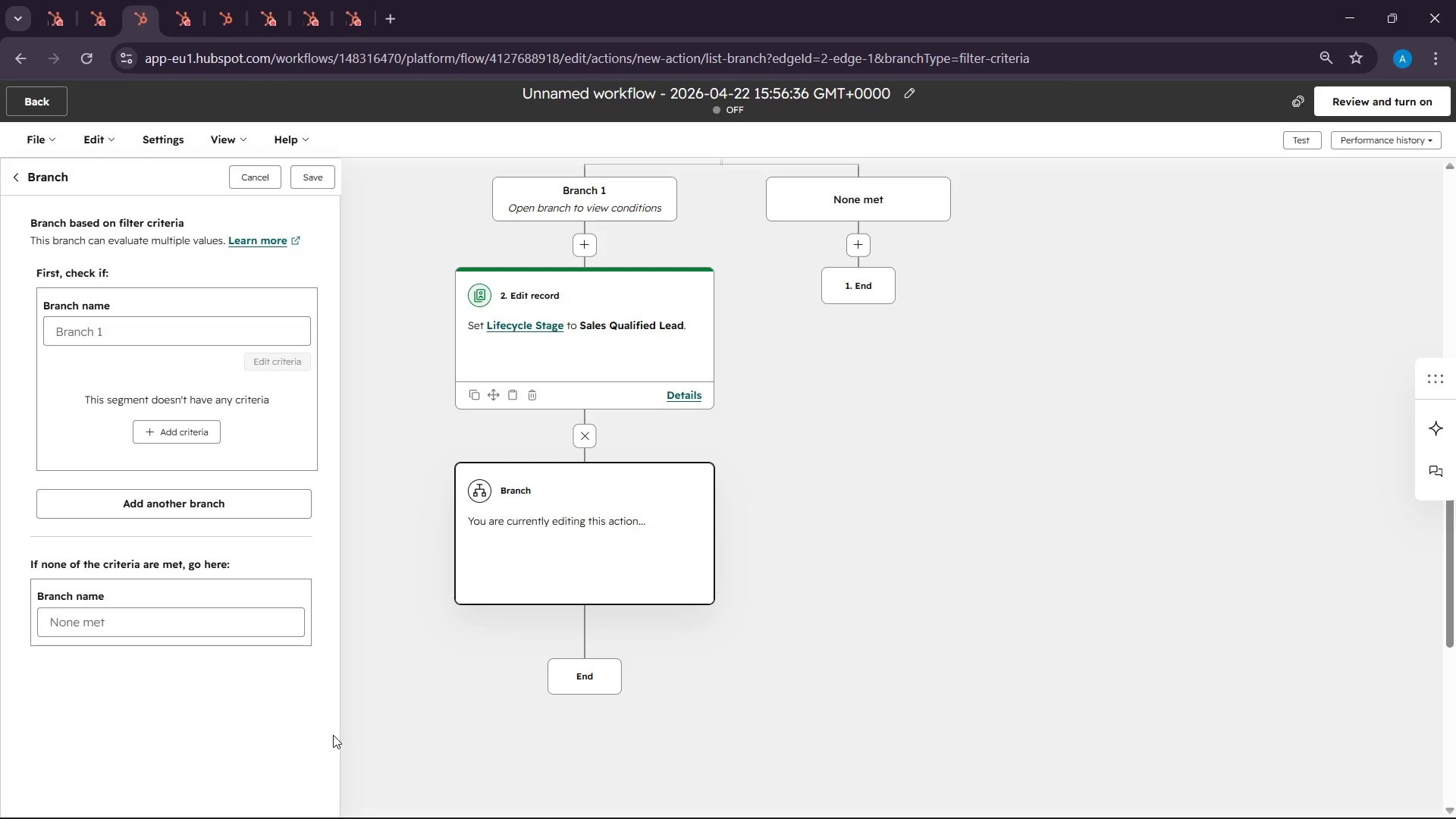 
wait(16.8)
 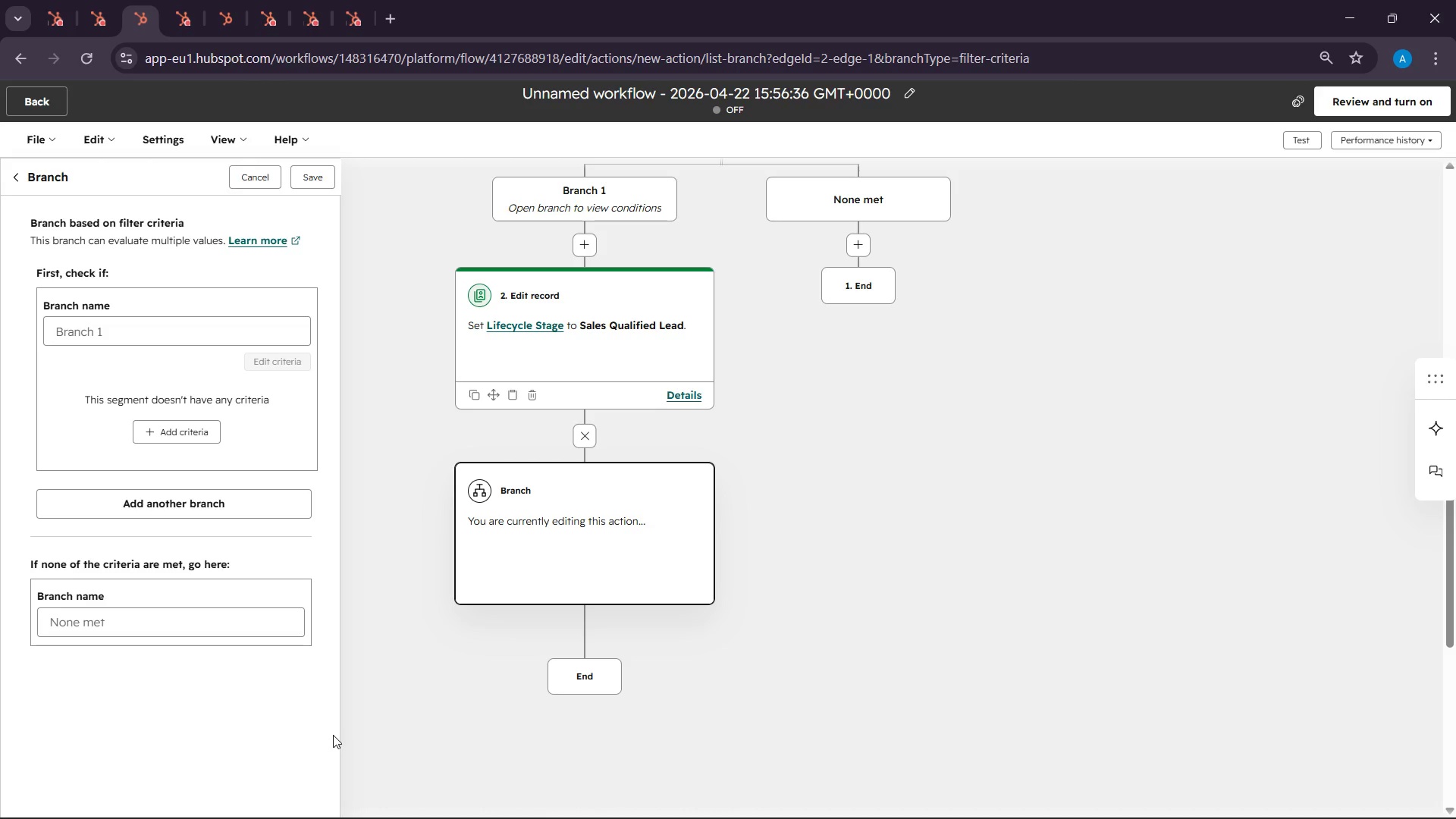 
left_click([179, 432])
 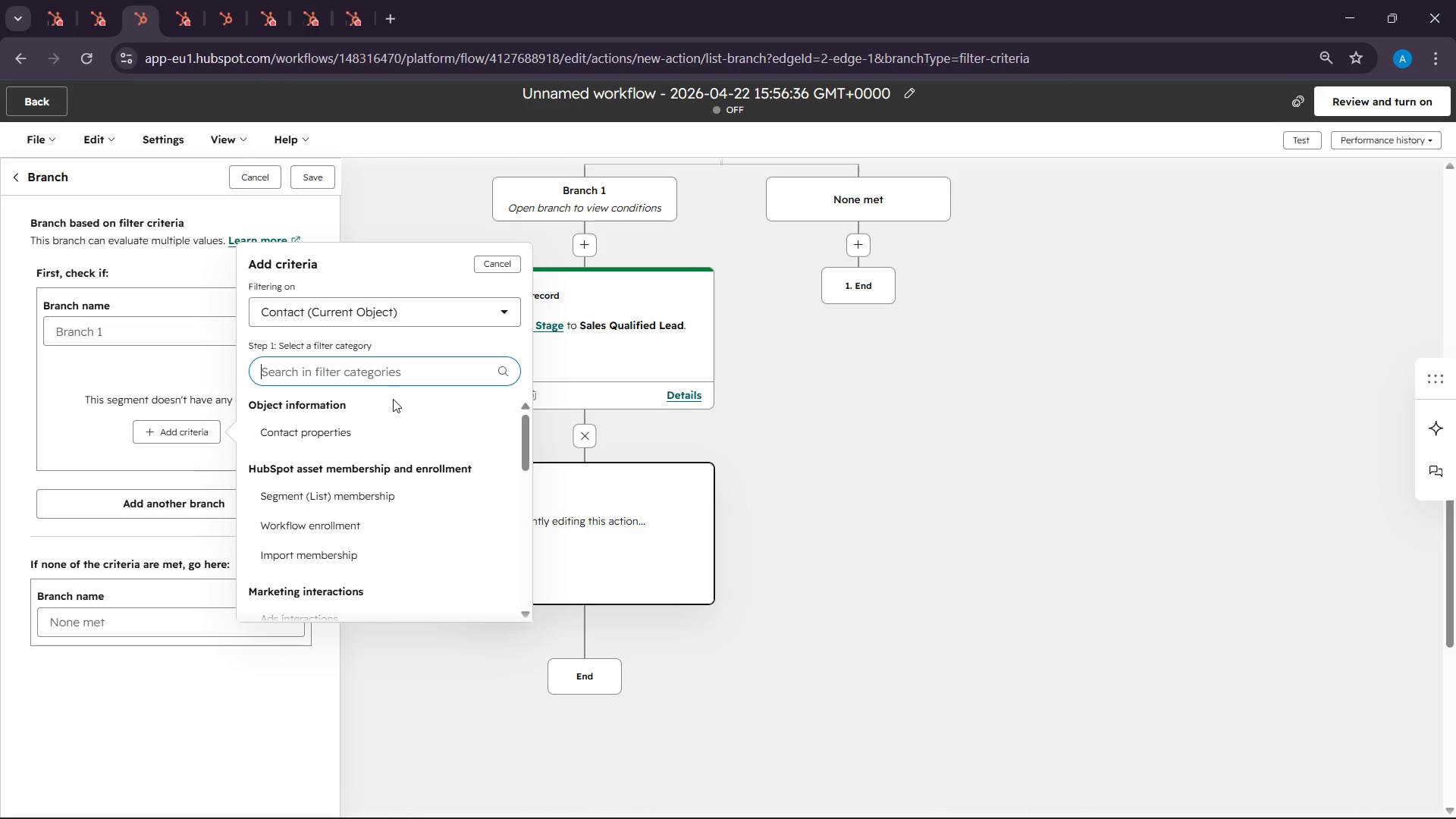 
type(mee)
 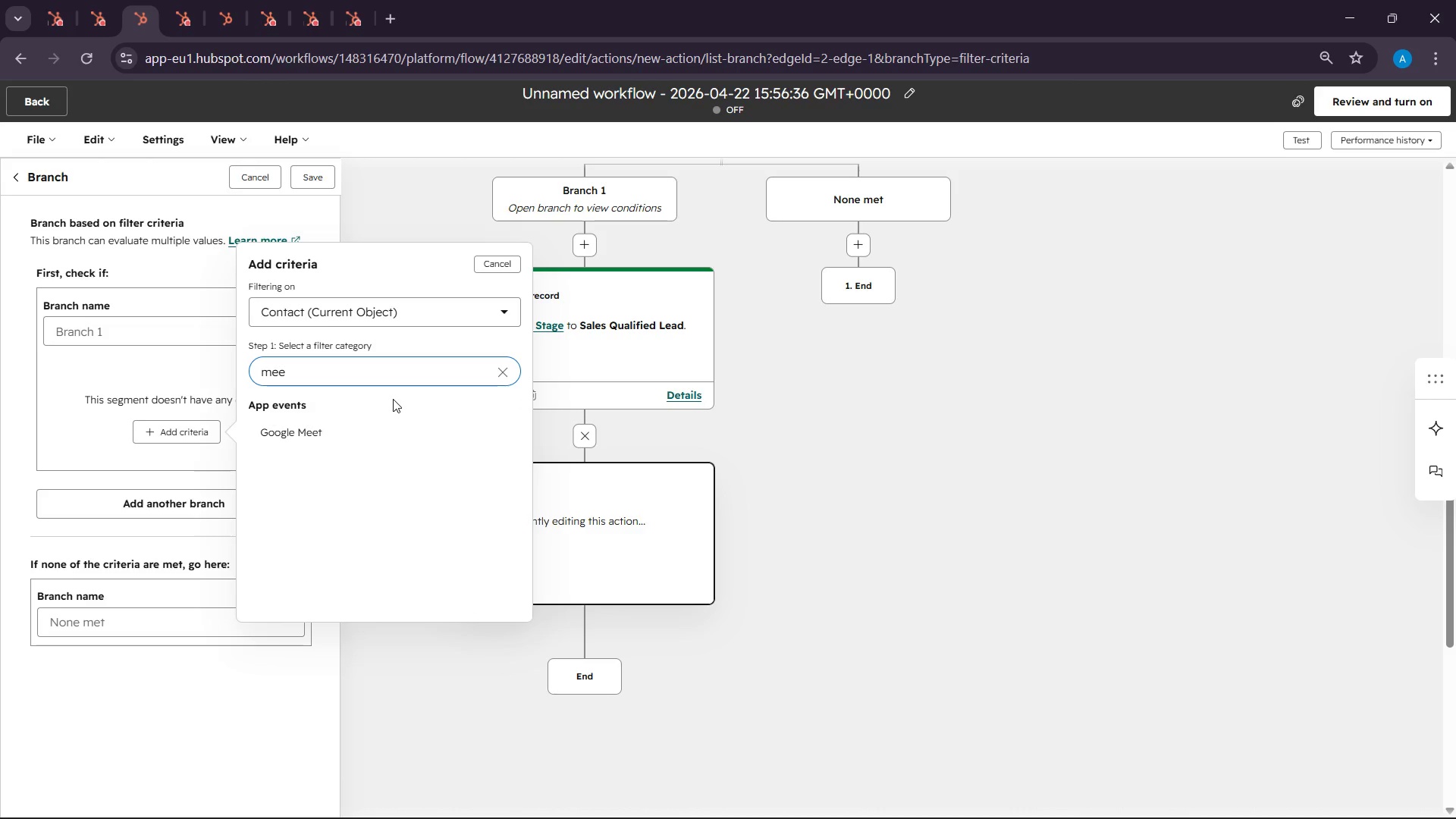 
left_click([263, 441])
 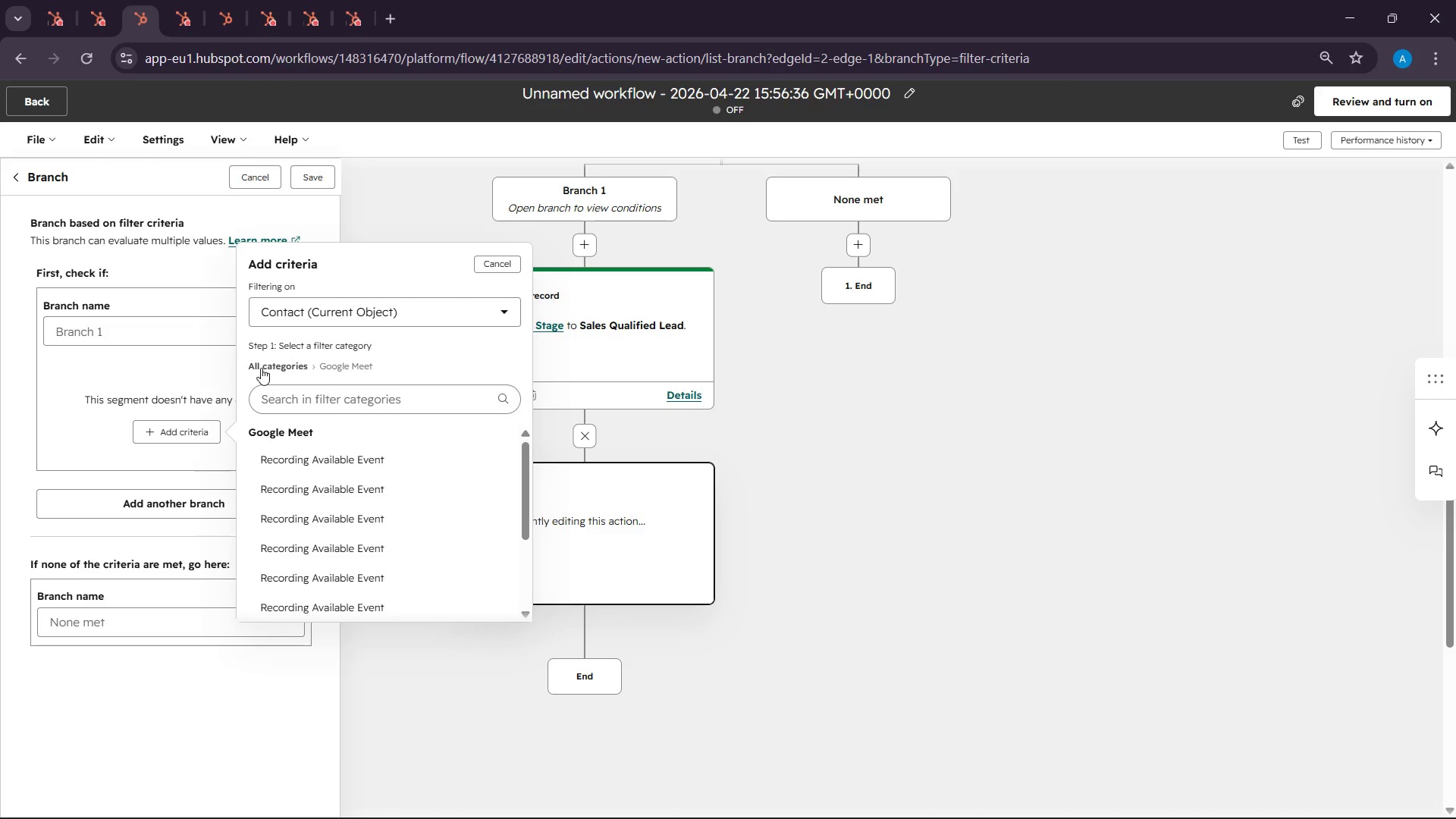 
scroll: coordinate [353, 565], scroll_direction: down, amount: 10.0
 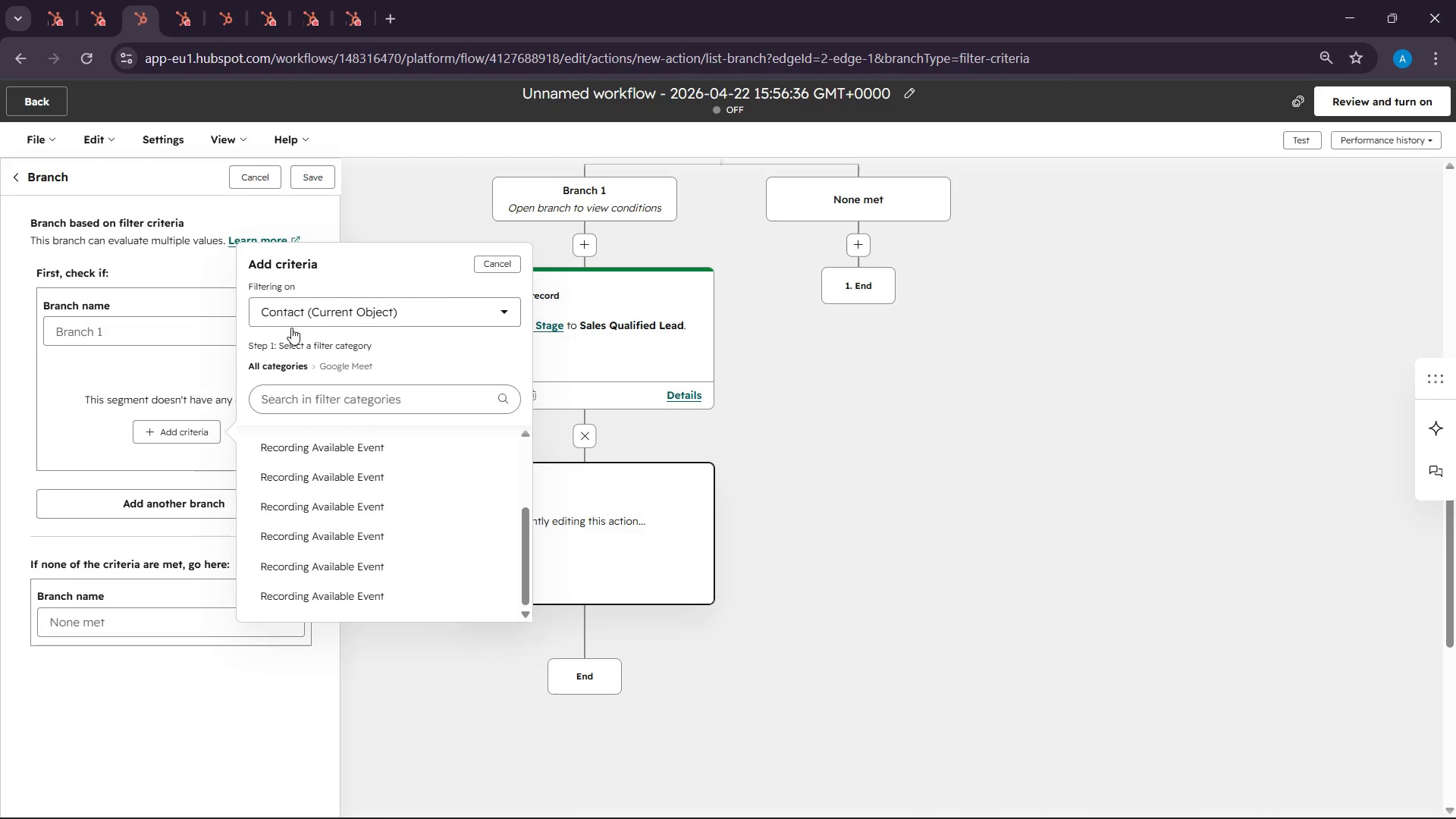 
left_click([285, 363])
 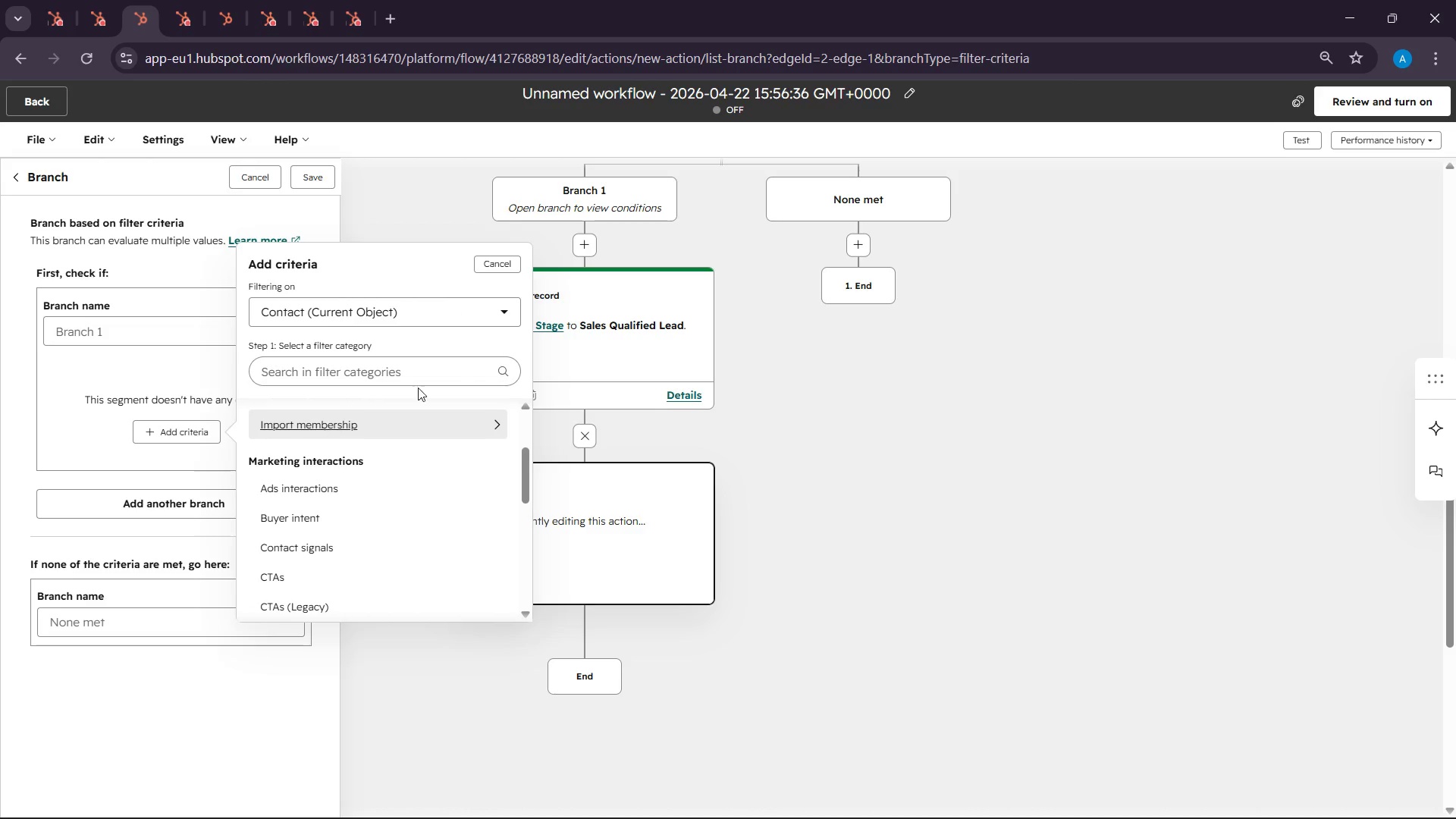 
scroll: coordinate [446, 460], scroll_direction: up, amount: 7.0
 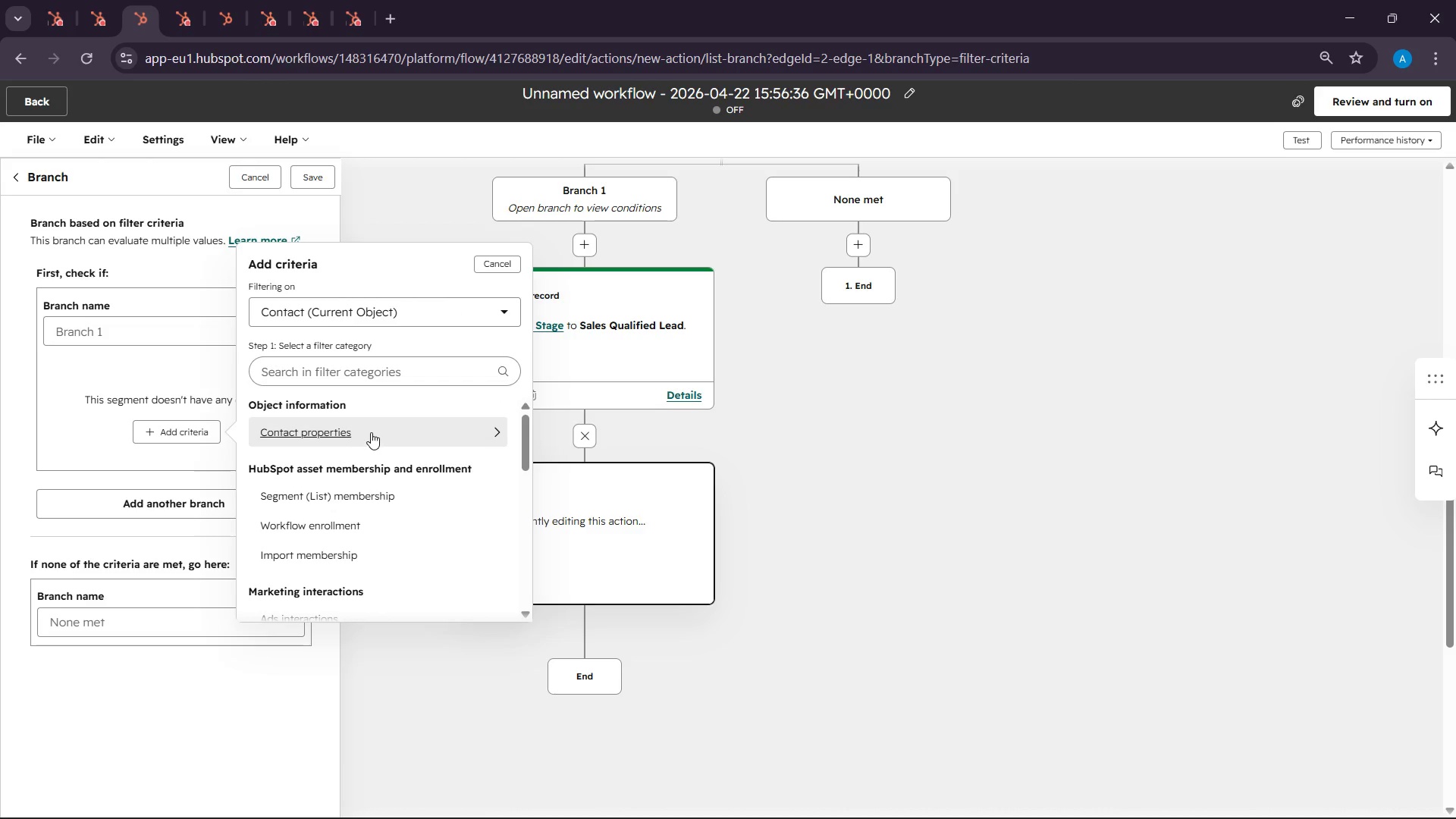 
left_click([371, 432])
 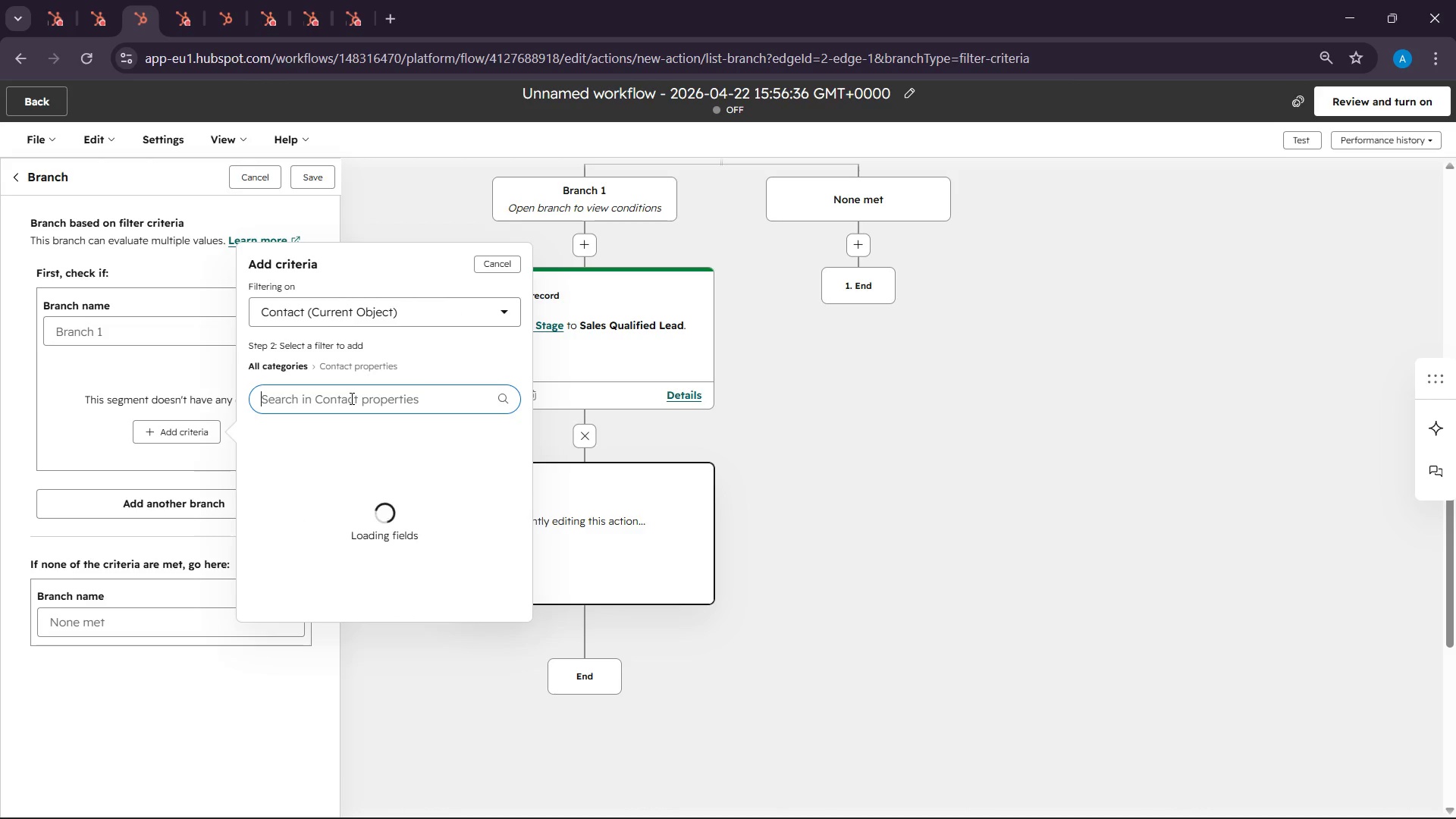 
left_click([350, 398])
 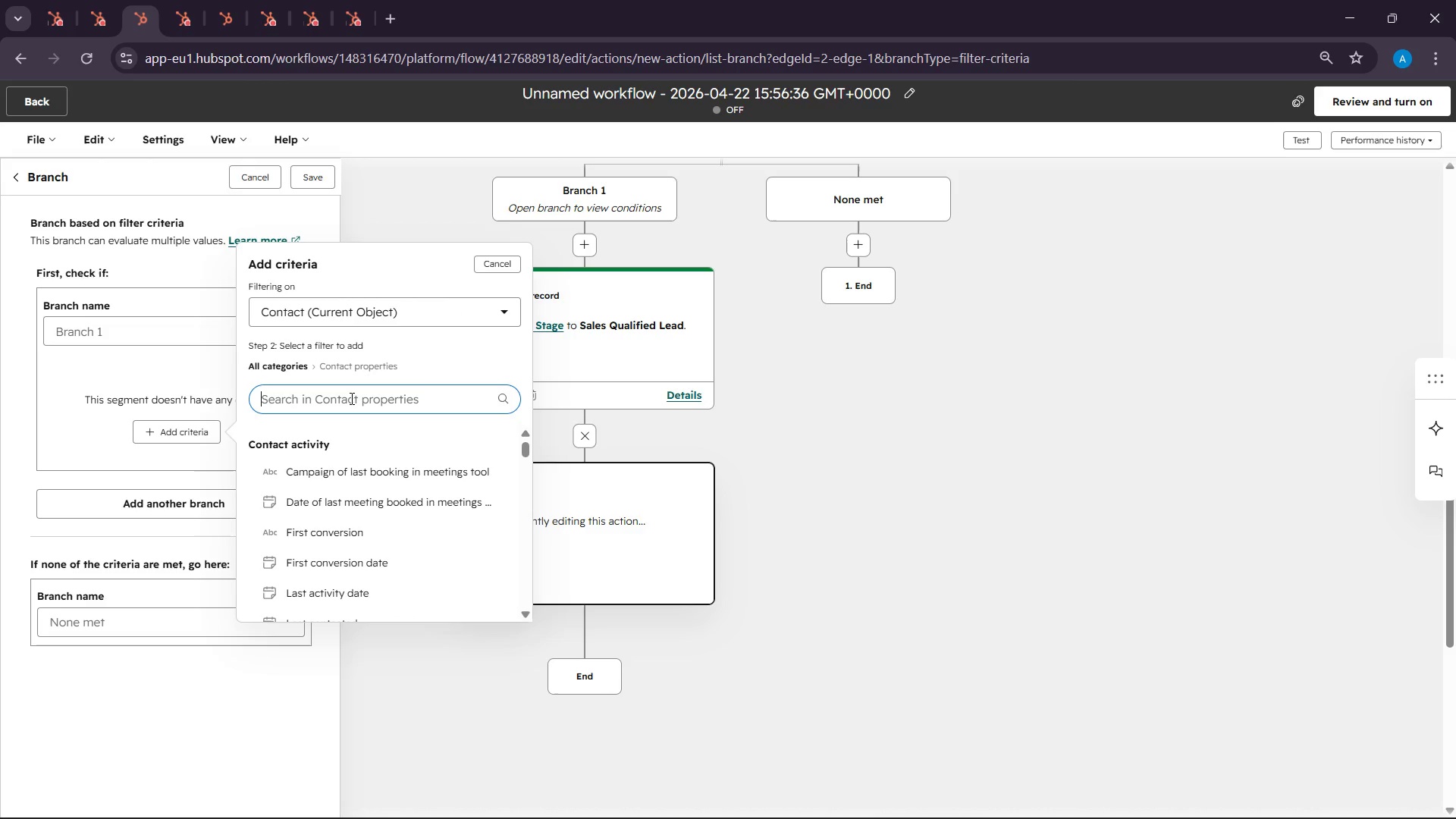 
type(meetin)
 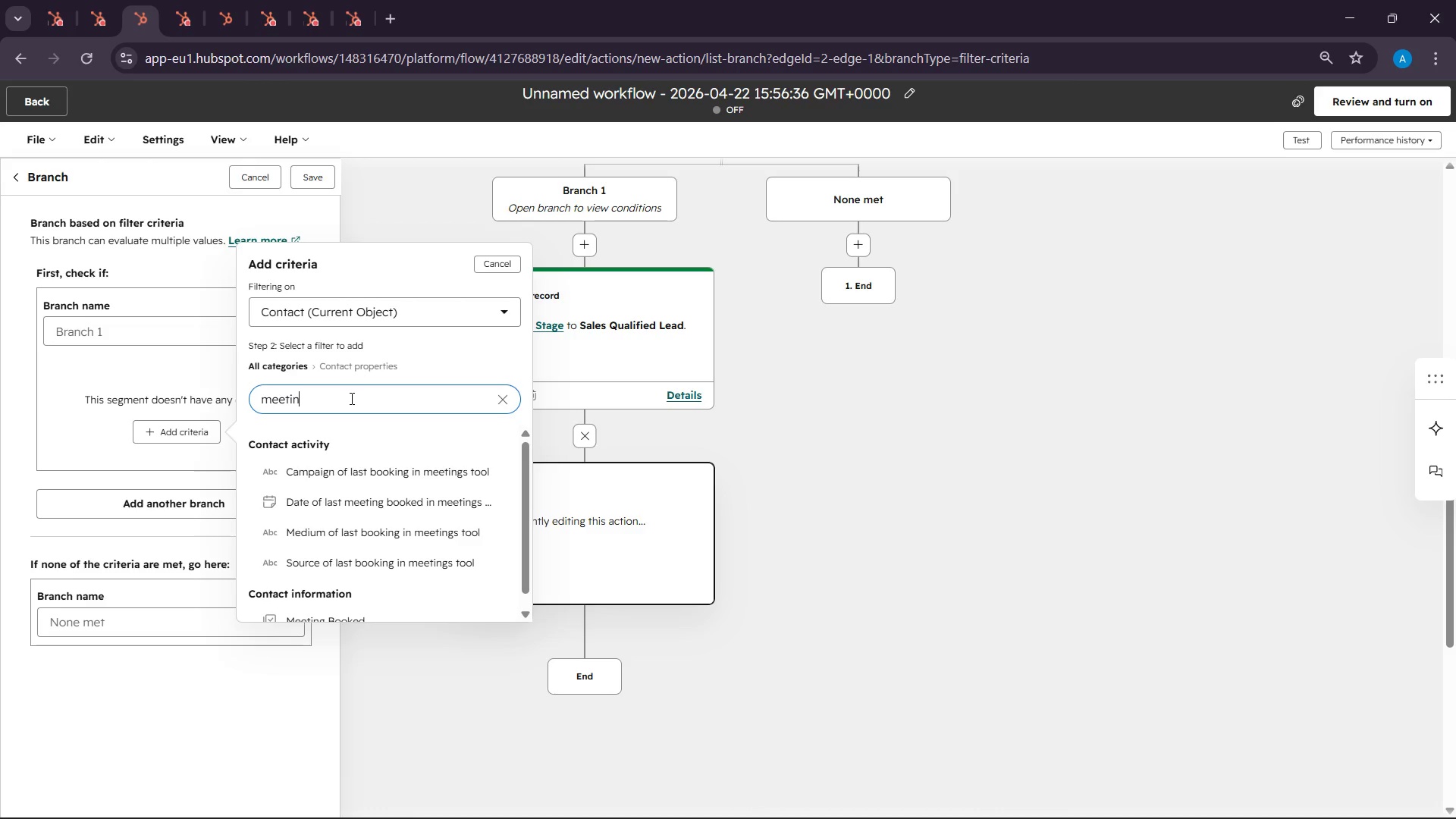 
scroll: coordinate [351, 490], scroll_direction: down, amount: 4.0
 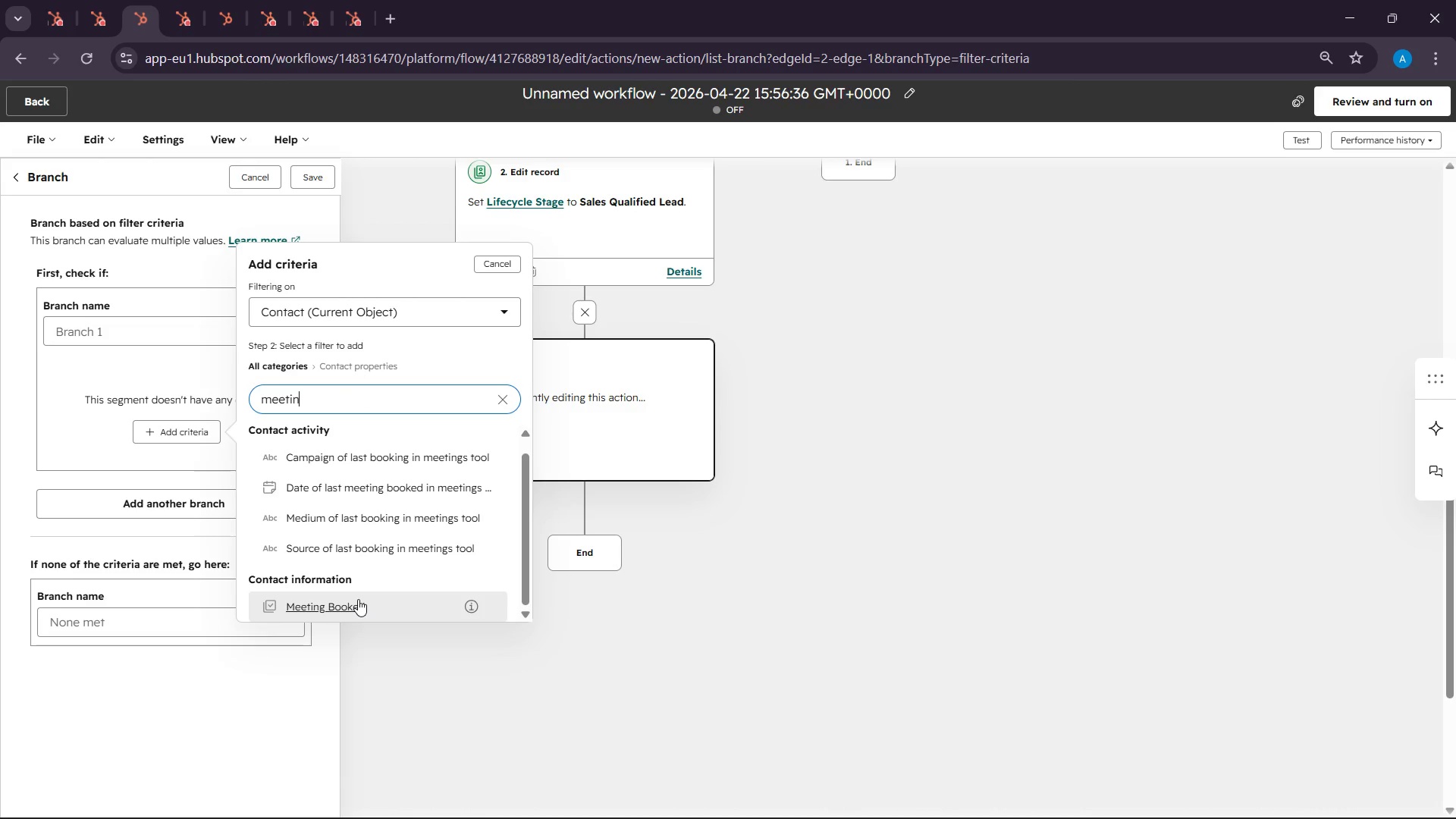 
left_click([358, 599])
 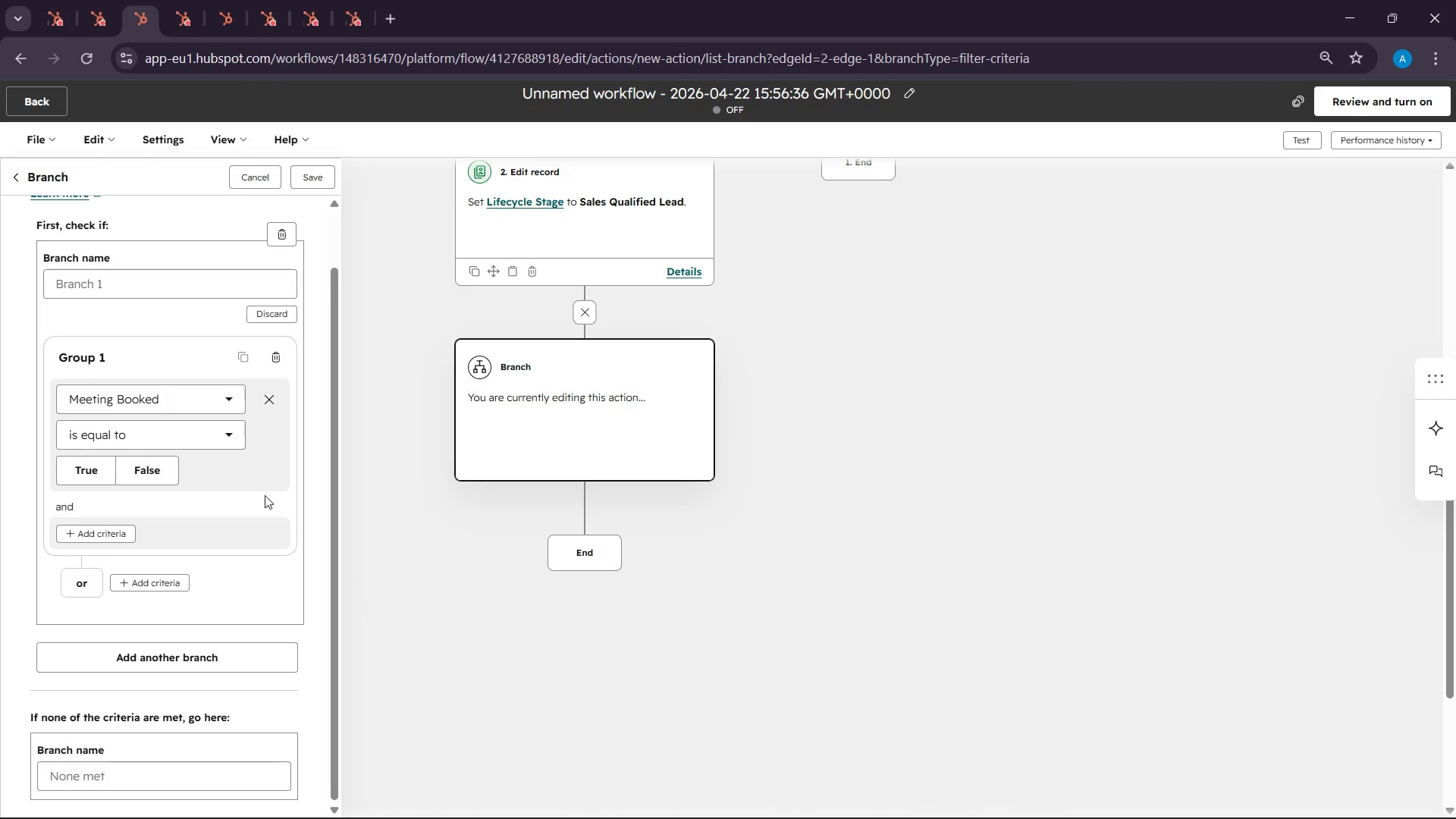 
left_click([102, 475])
 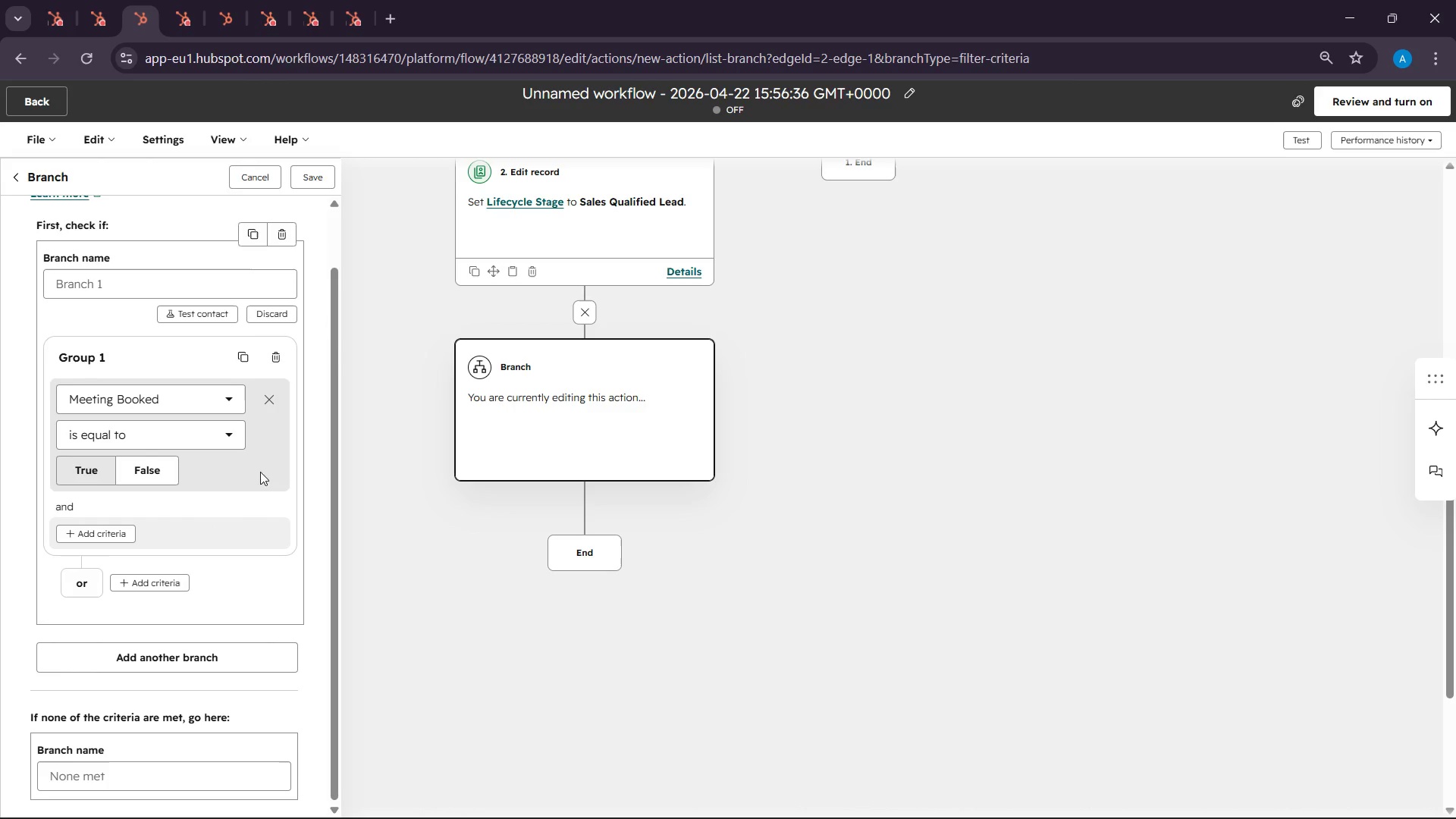 
wait(17.78)
 